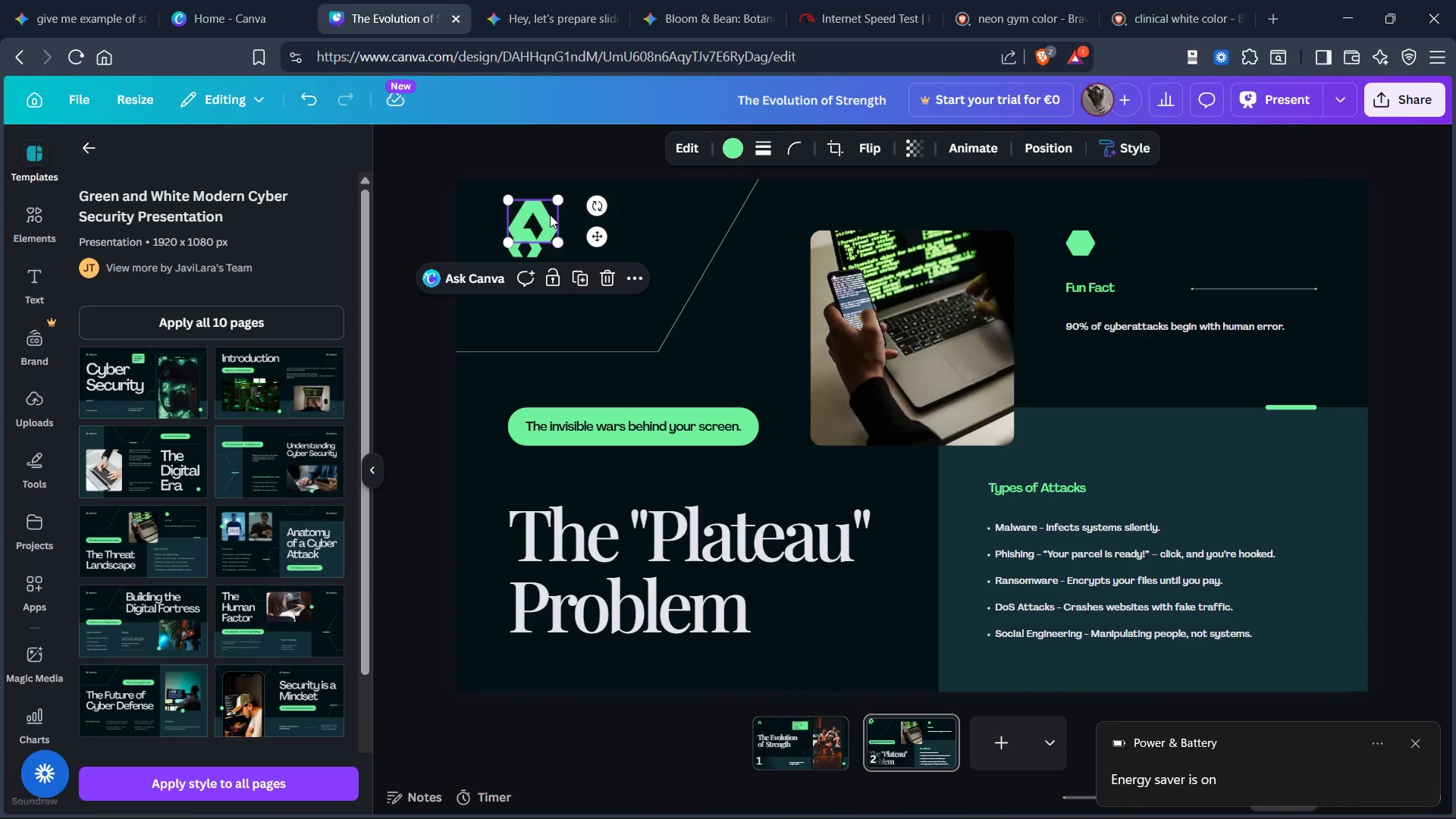 
key(Control+X)
 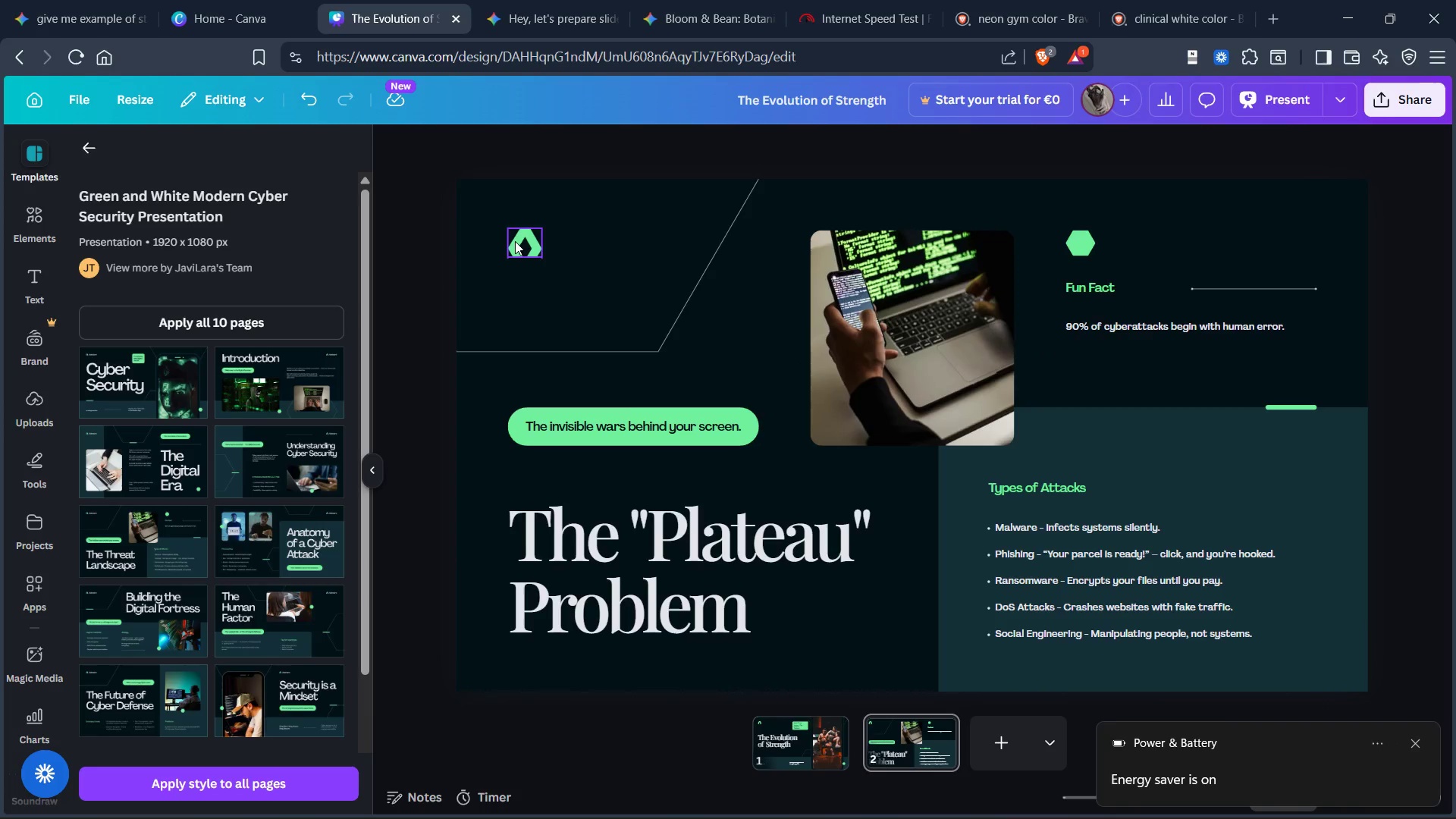 
left_click_drag(start_coordinate=[515, 241], to_coordinate=[516, 232])
 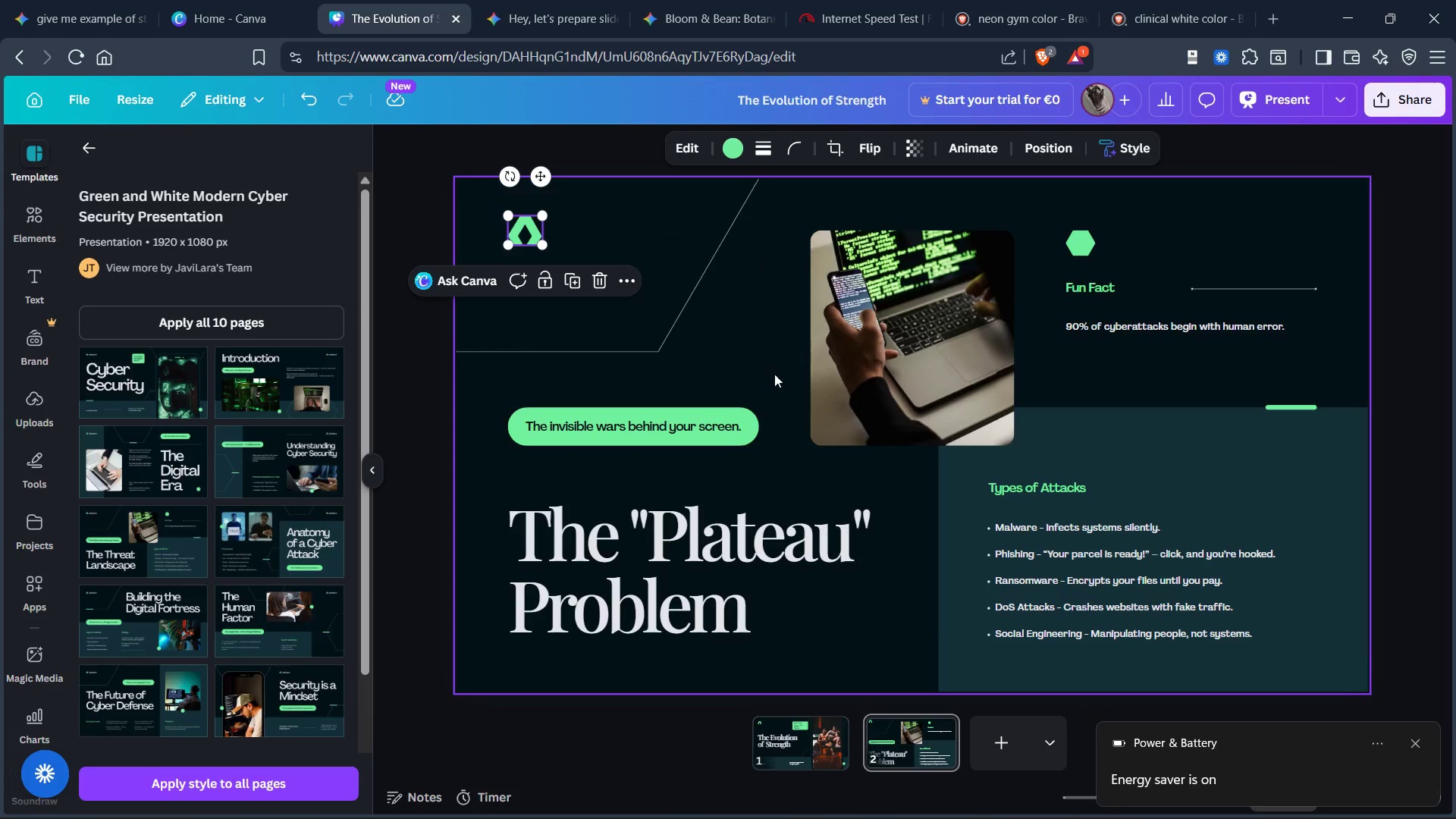 
left_click([775, 381])
 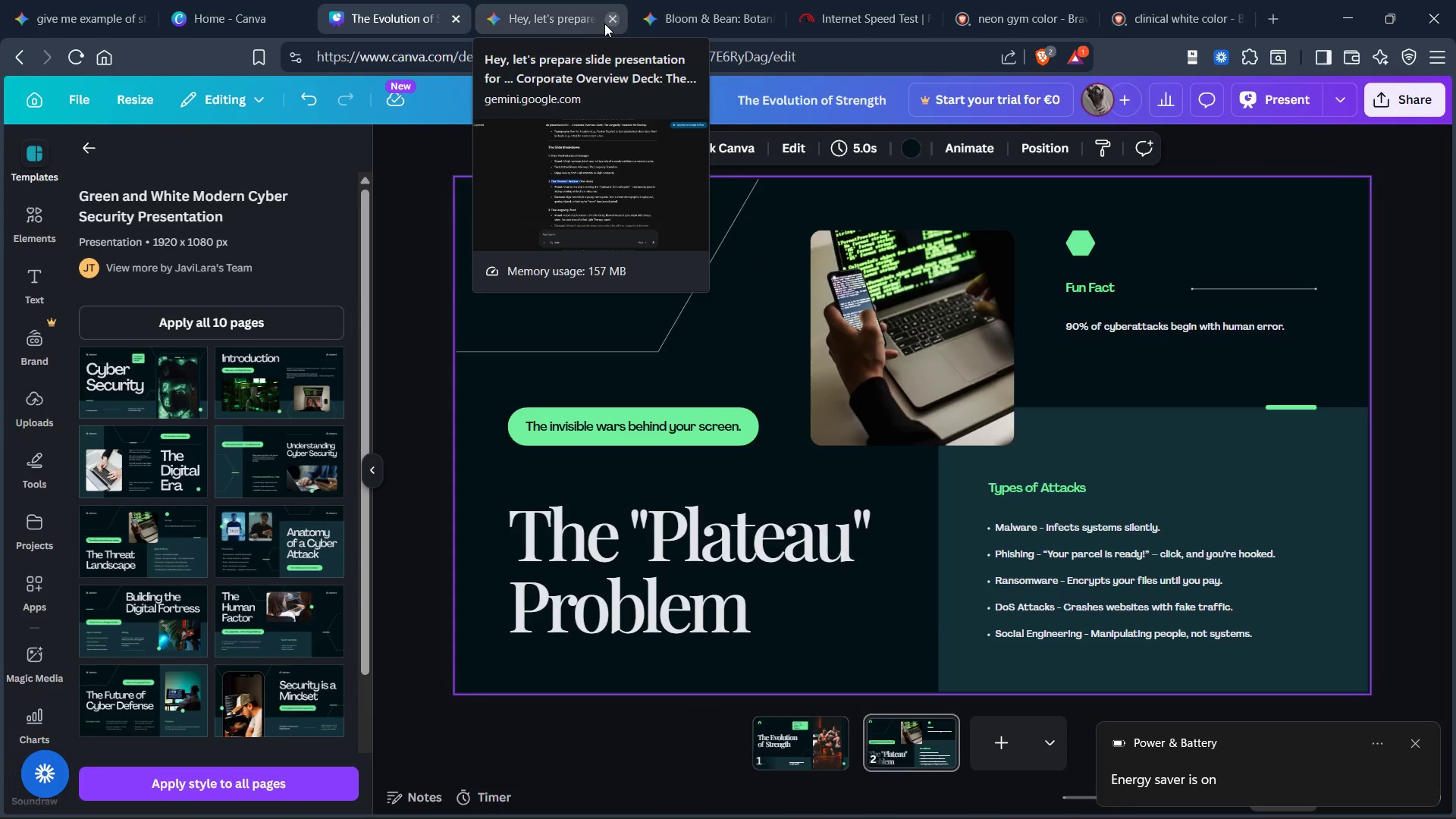 
left_click([549, 23])
 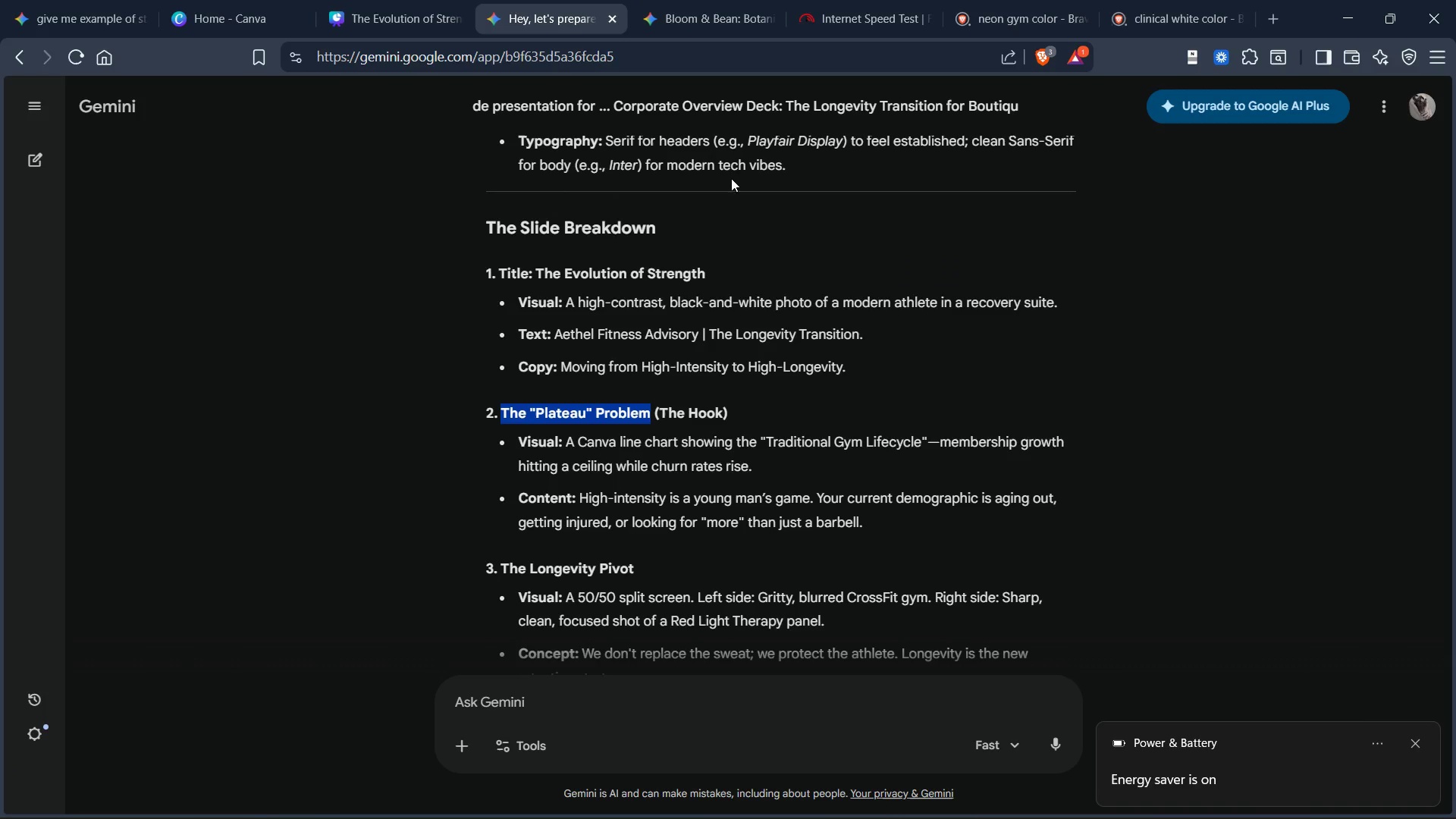 
scroll: coordinate [738, 267], scroll_direction: down, amount: 6.0
 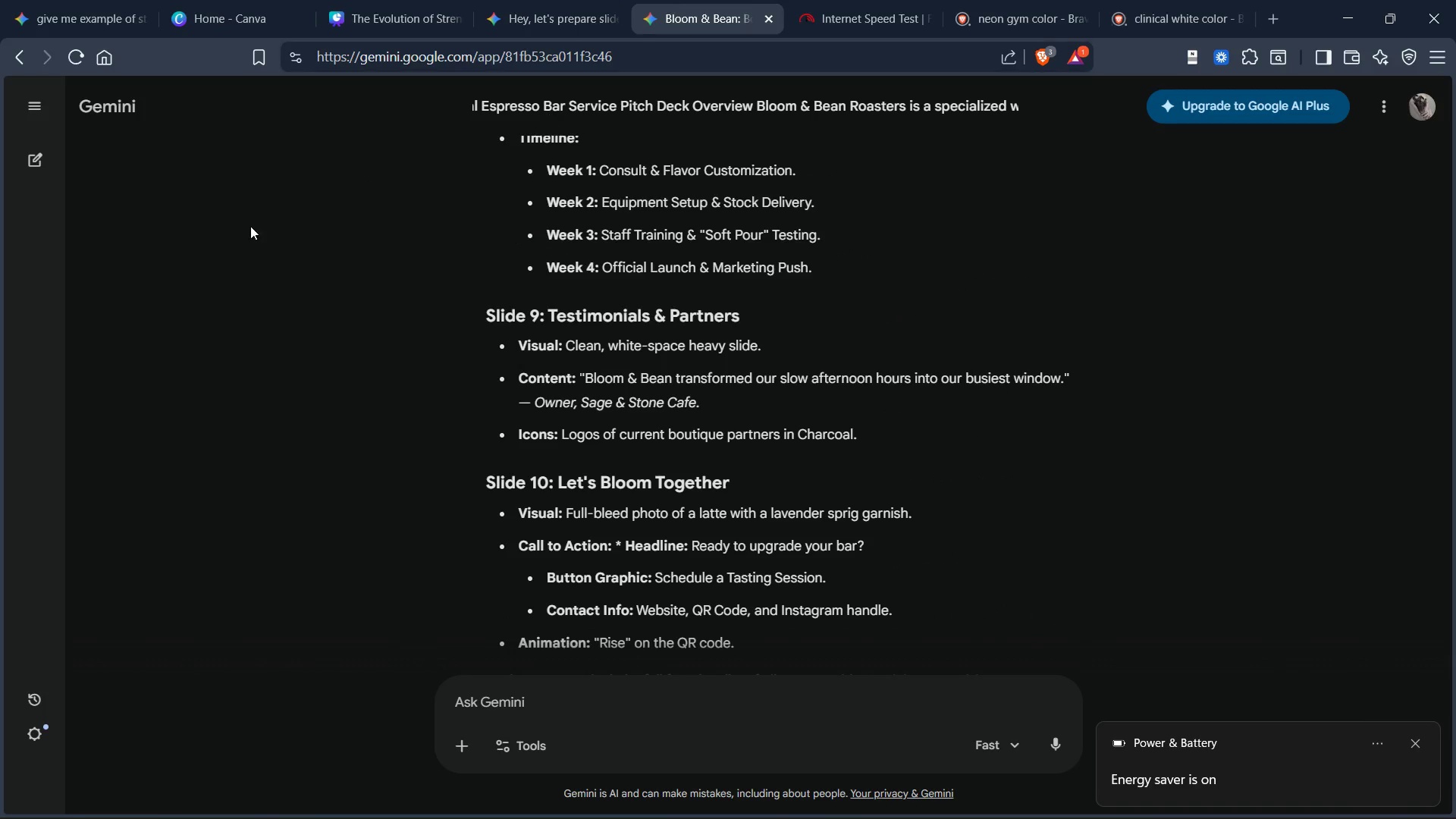 
left_click([537, 11])
 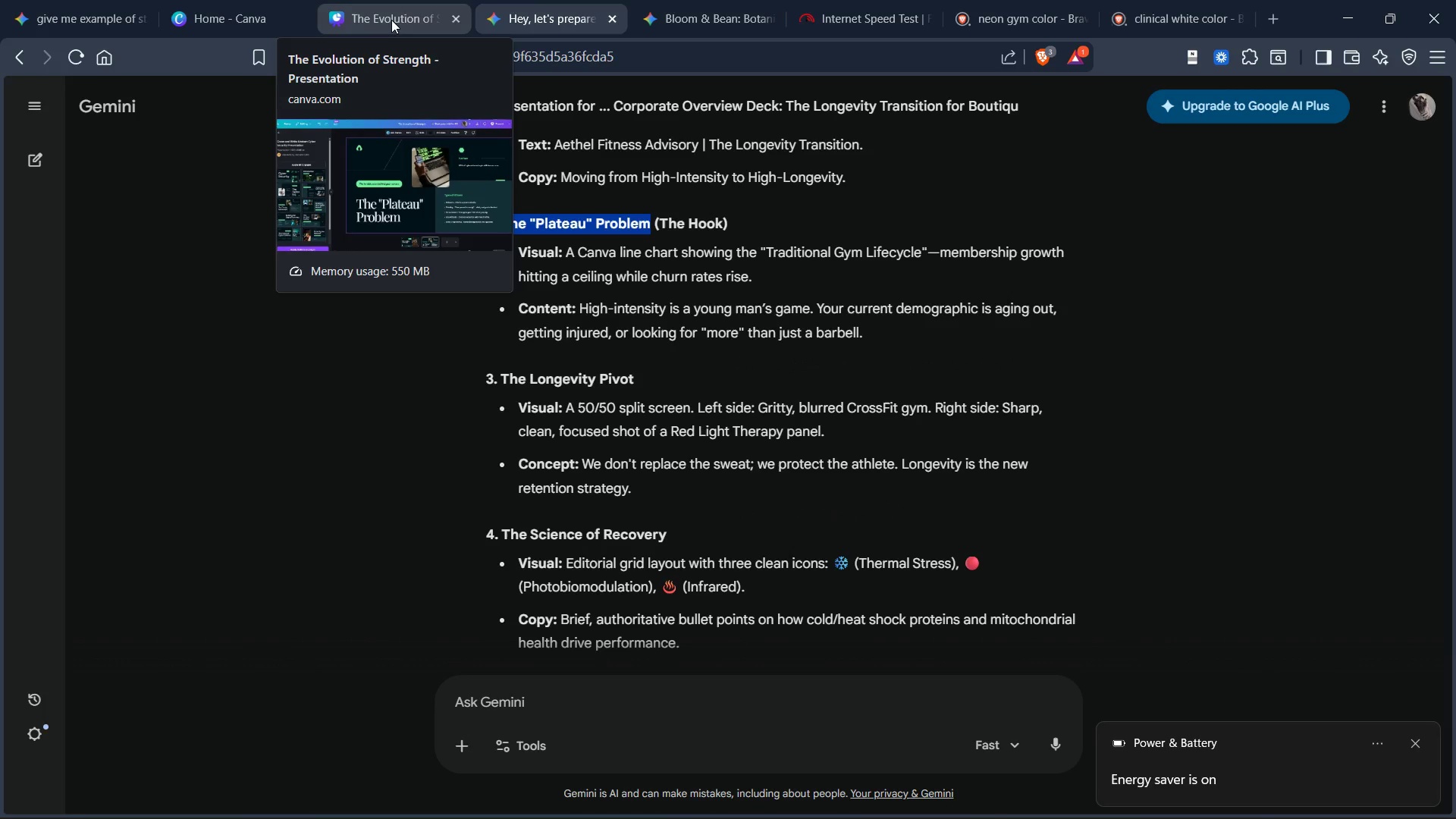 
left_click([391, 16])
 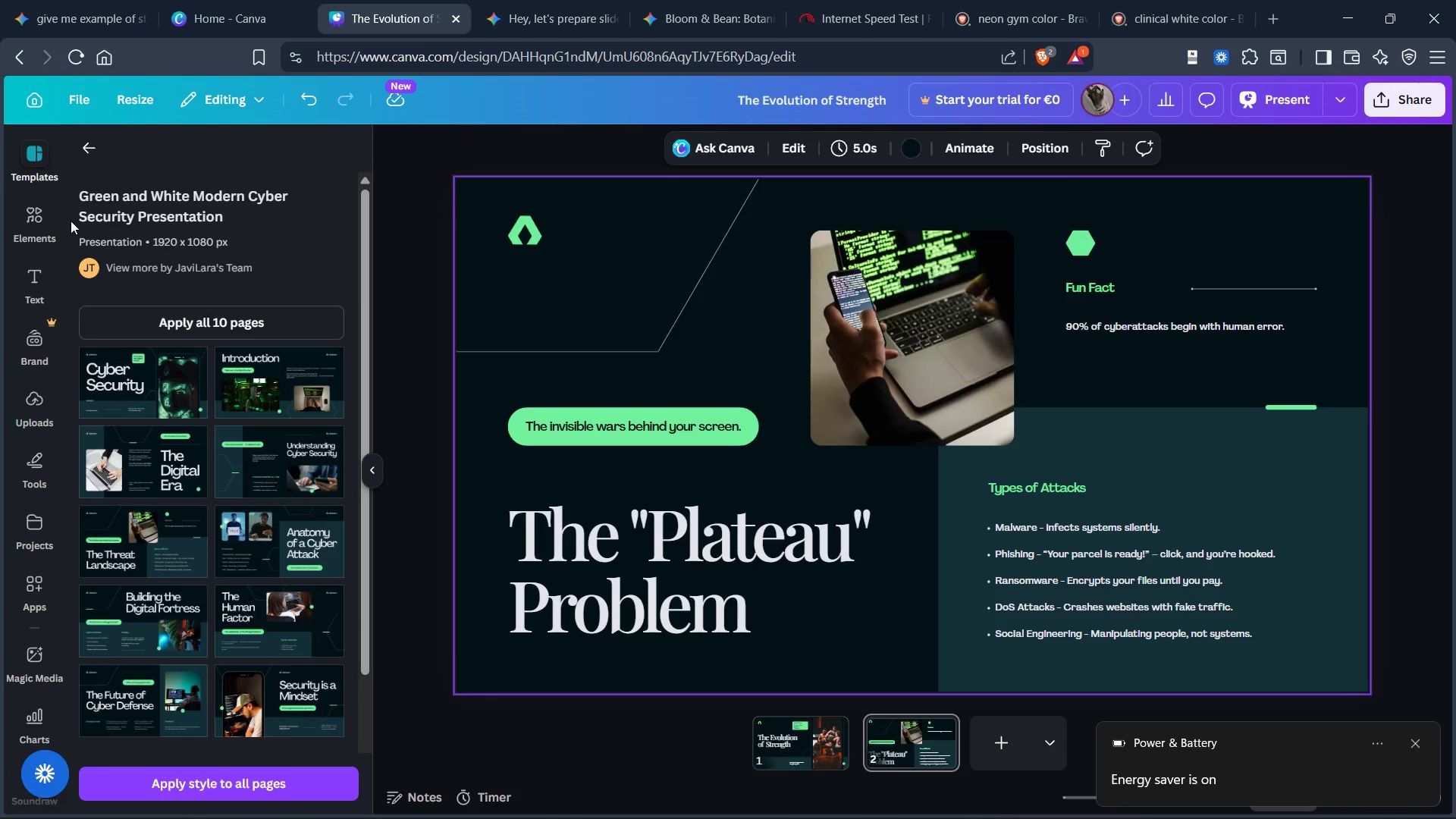 
left_click([86, 146])
 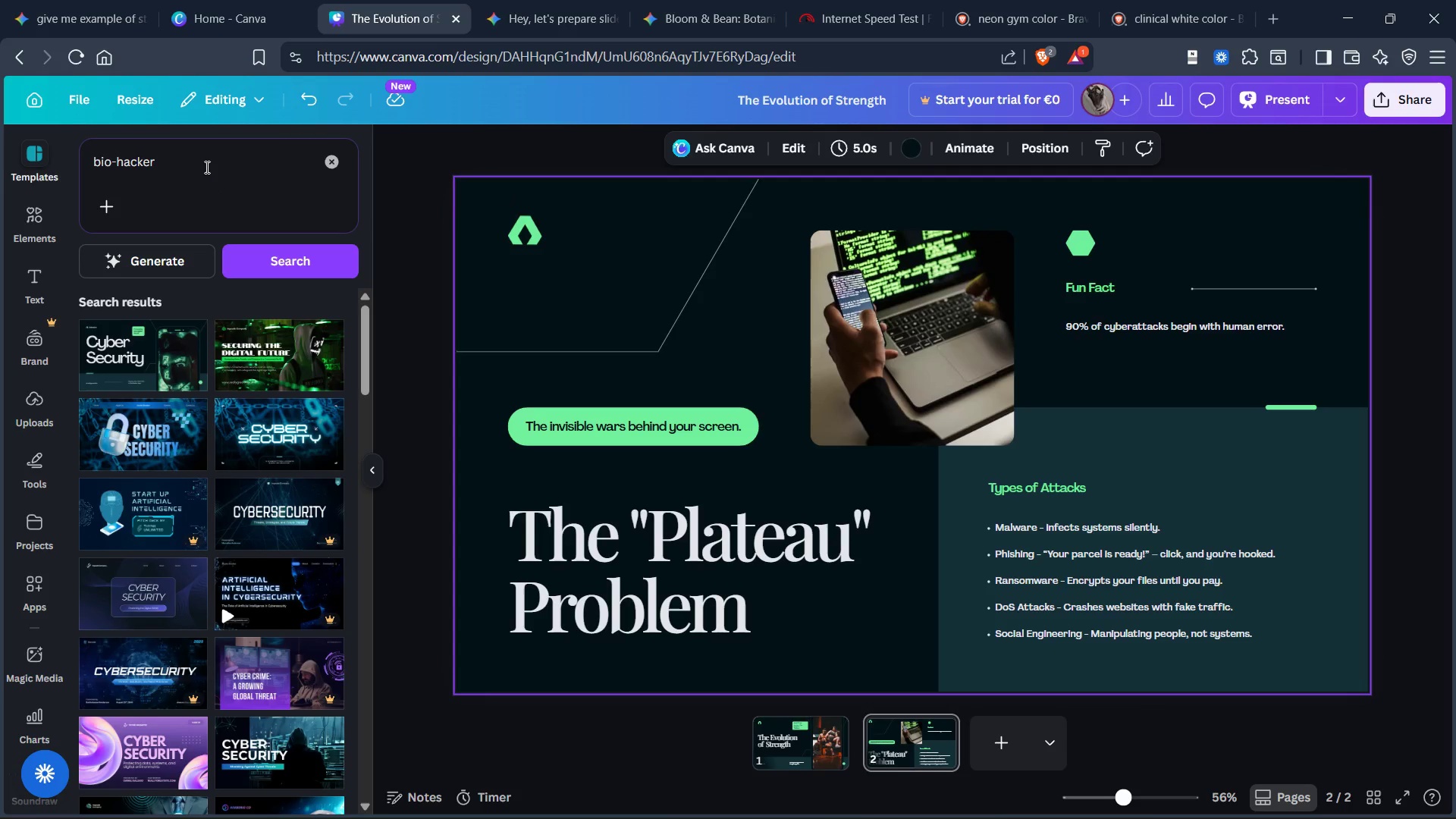 
left_click([206, 167])
 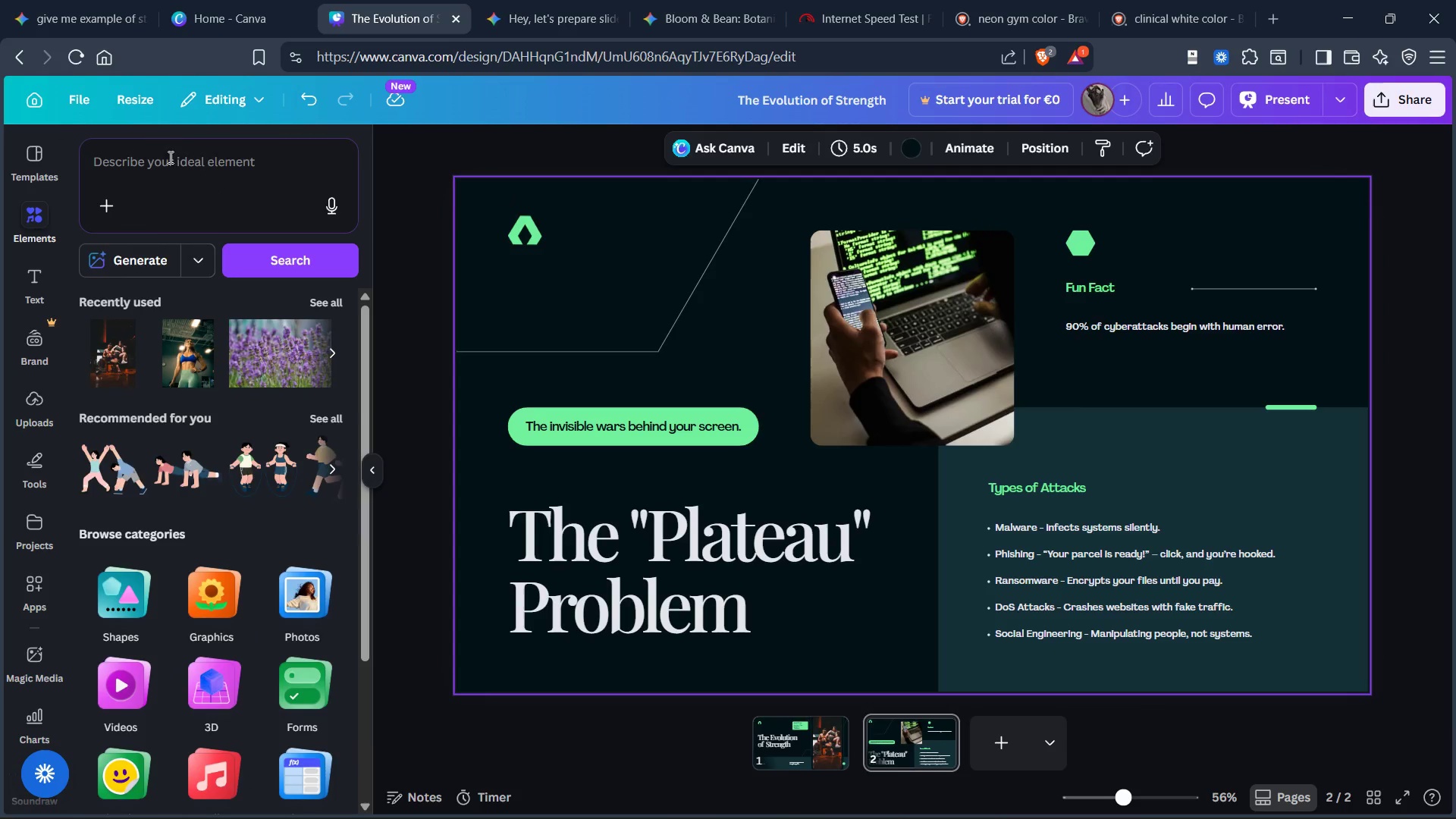 
left_click([196, 170])
 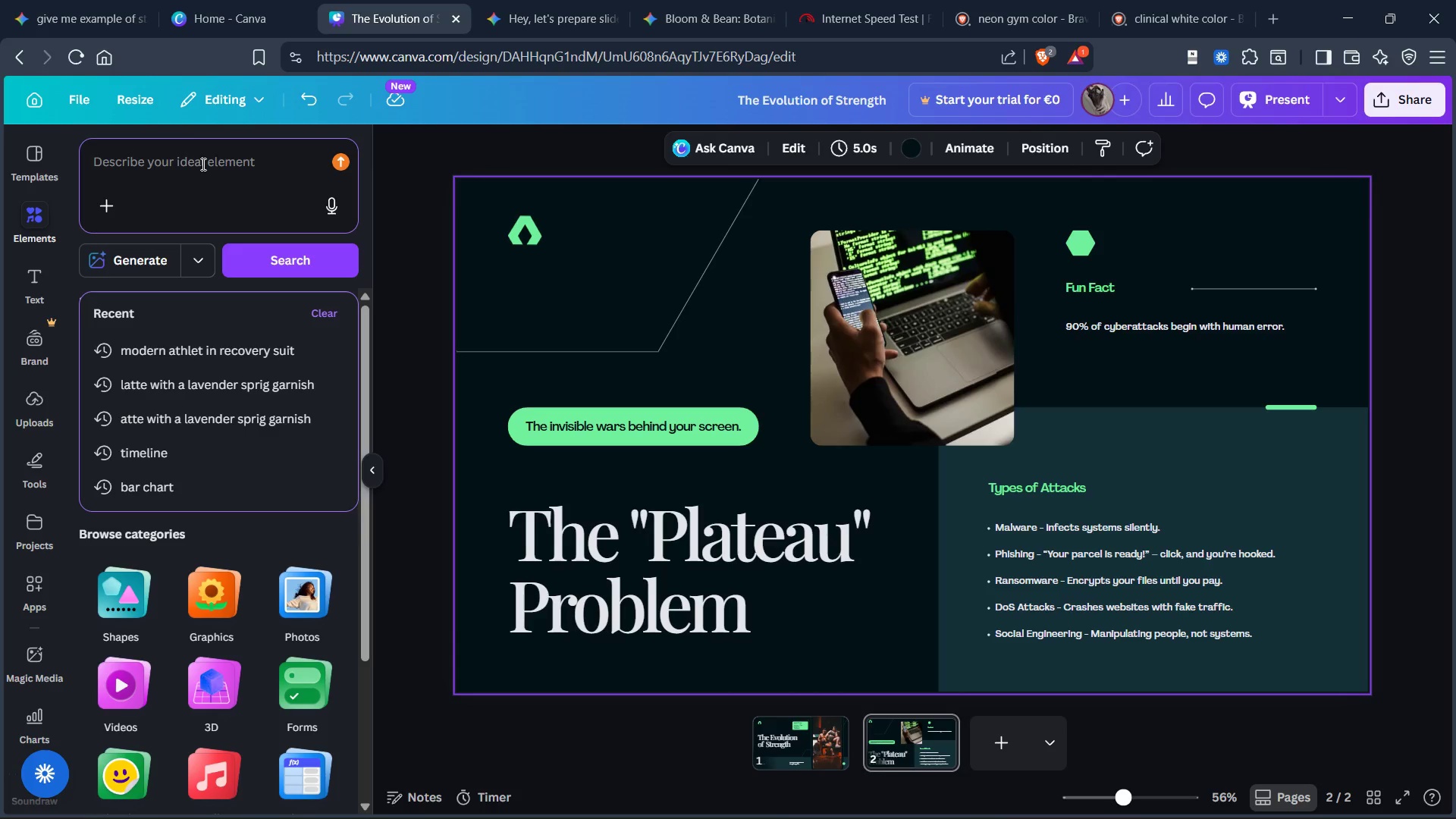 
type(line)
 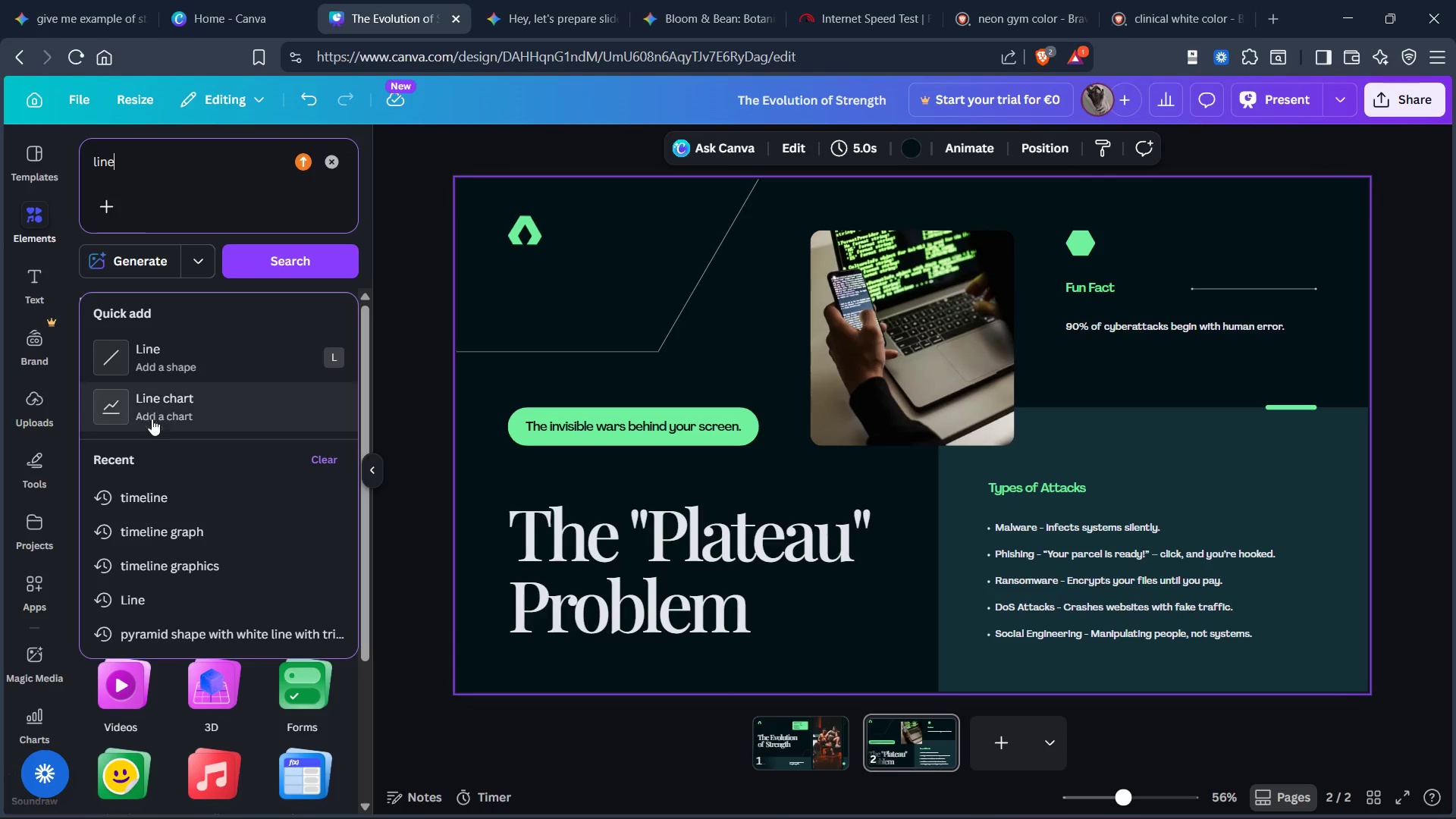 
left_click([168, 413])
 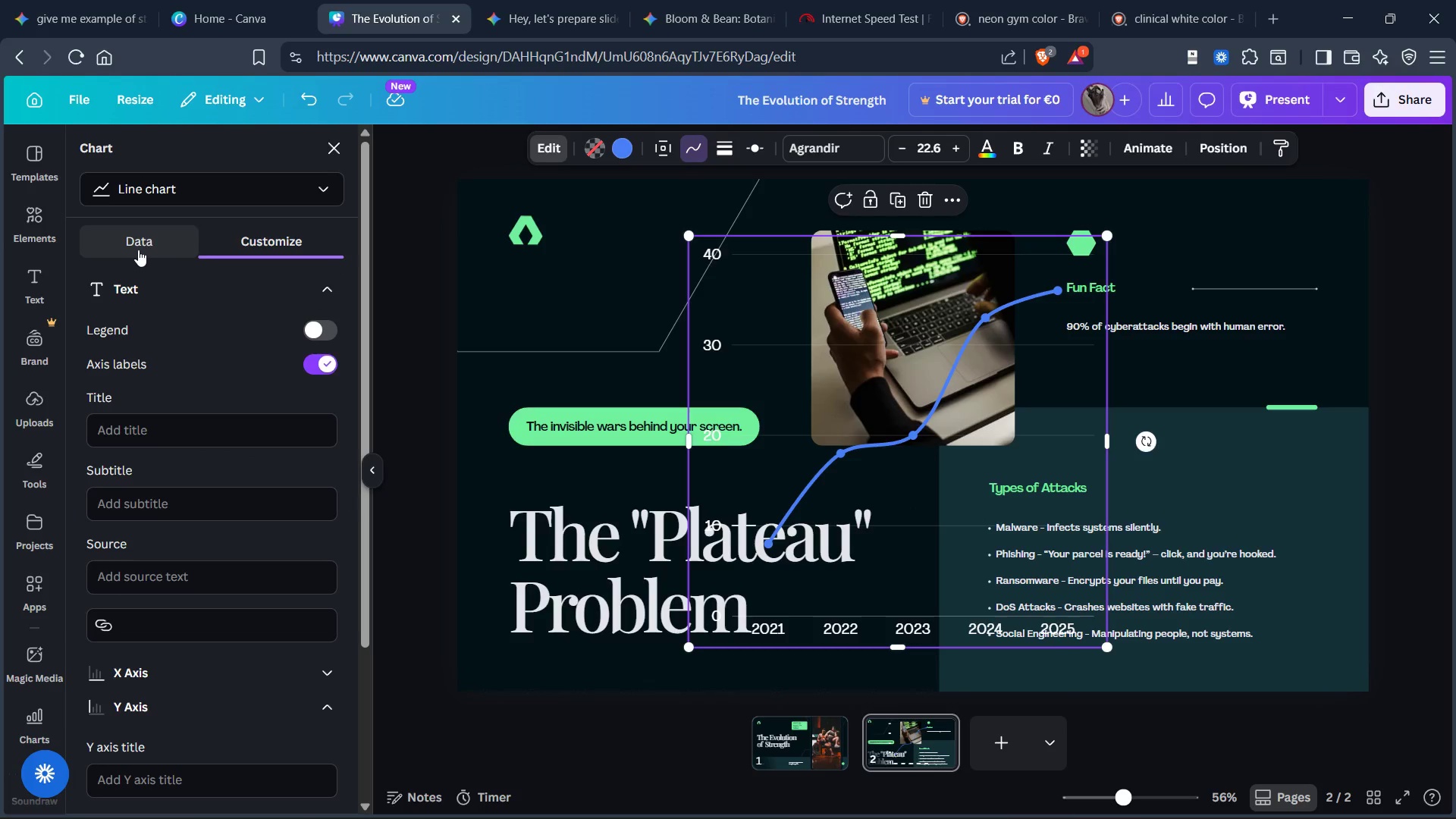 
wait(5.48)
 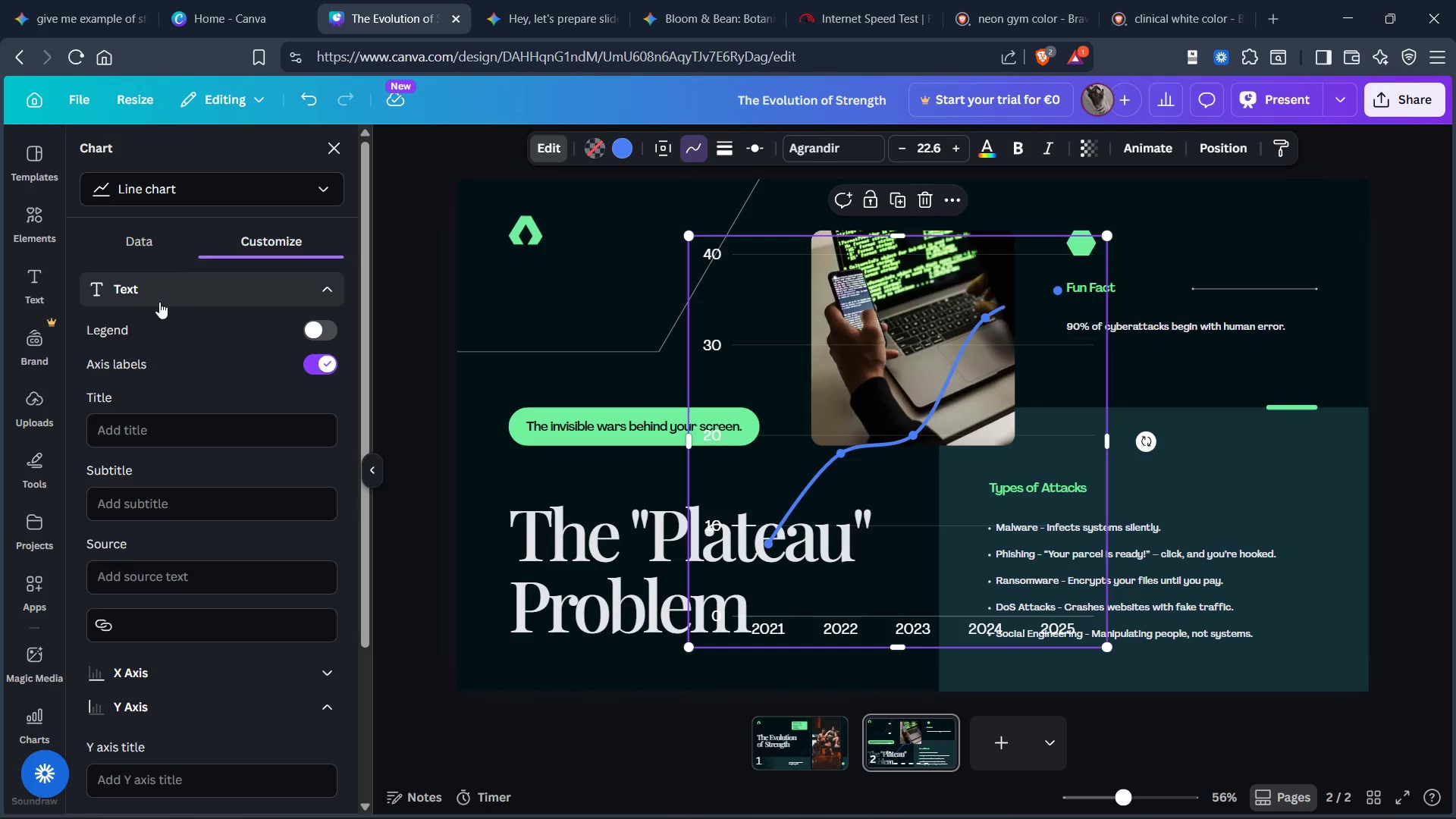 
scroll: coordinate [261, 506], scroll_direction: down, amount: 5.0
 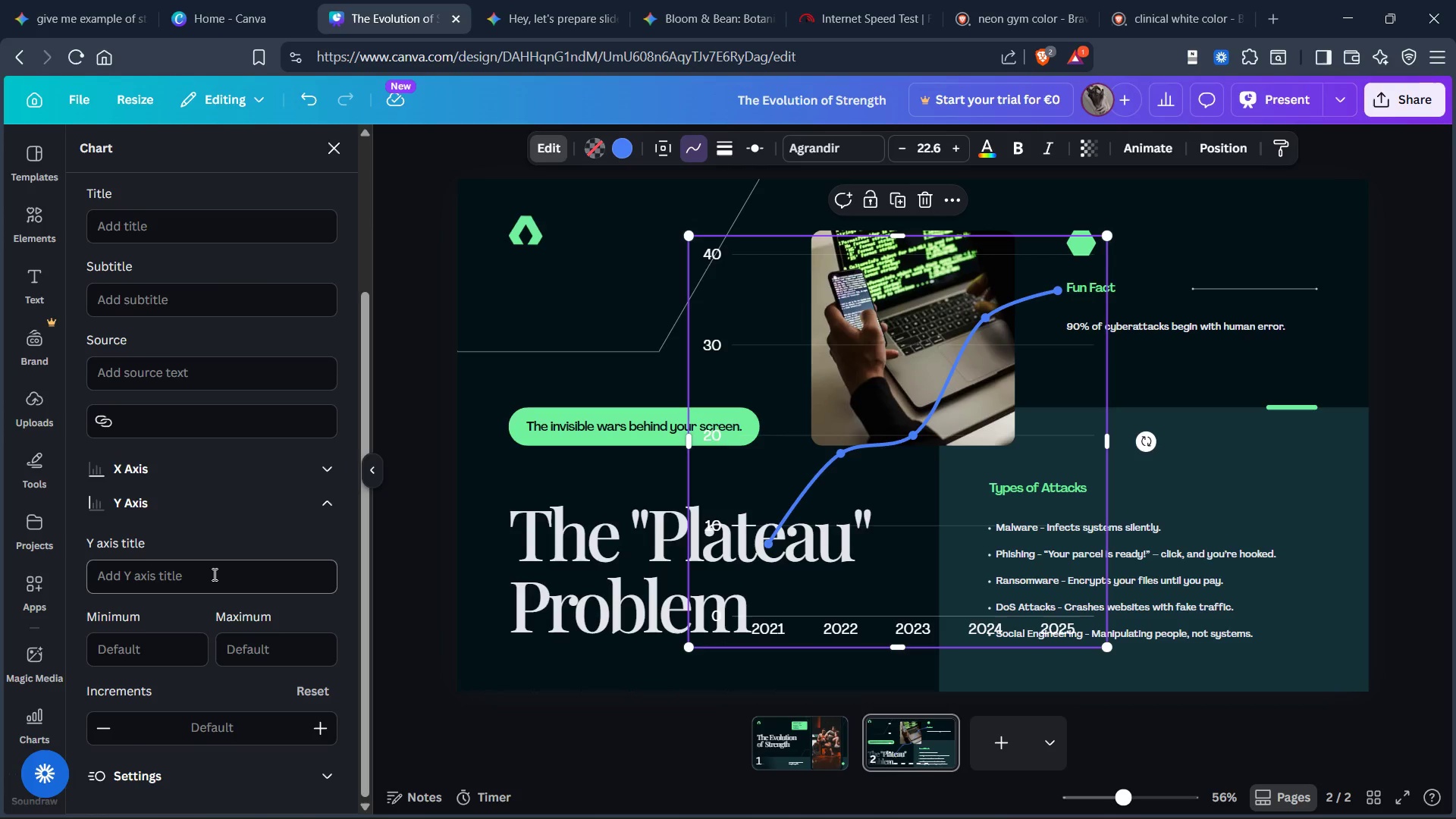 
left_click([213, 574])
 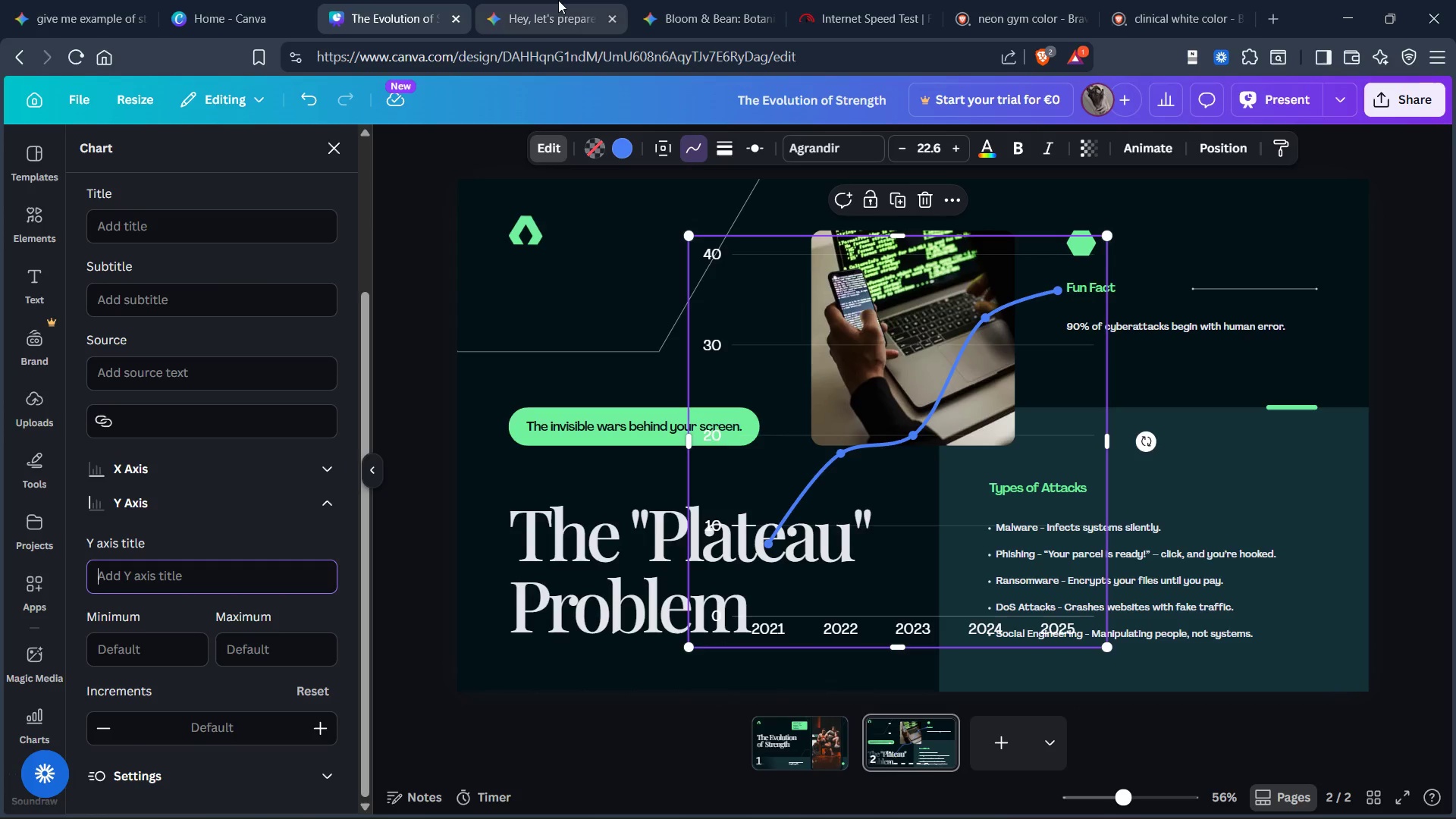 
left_click([558, 6])
 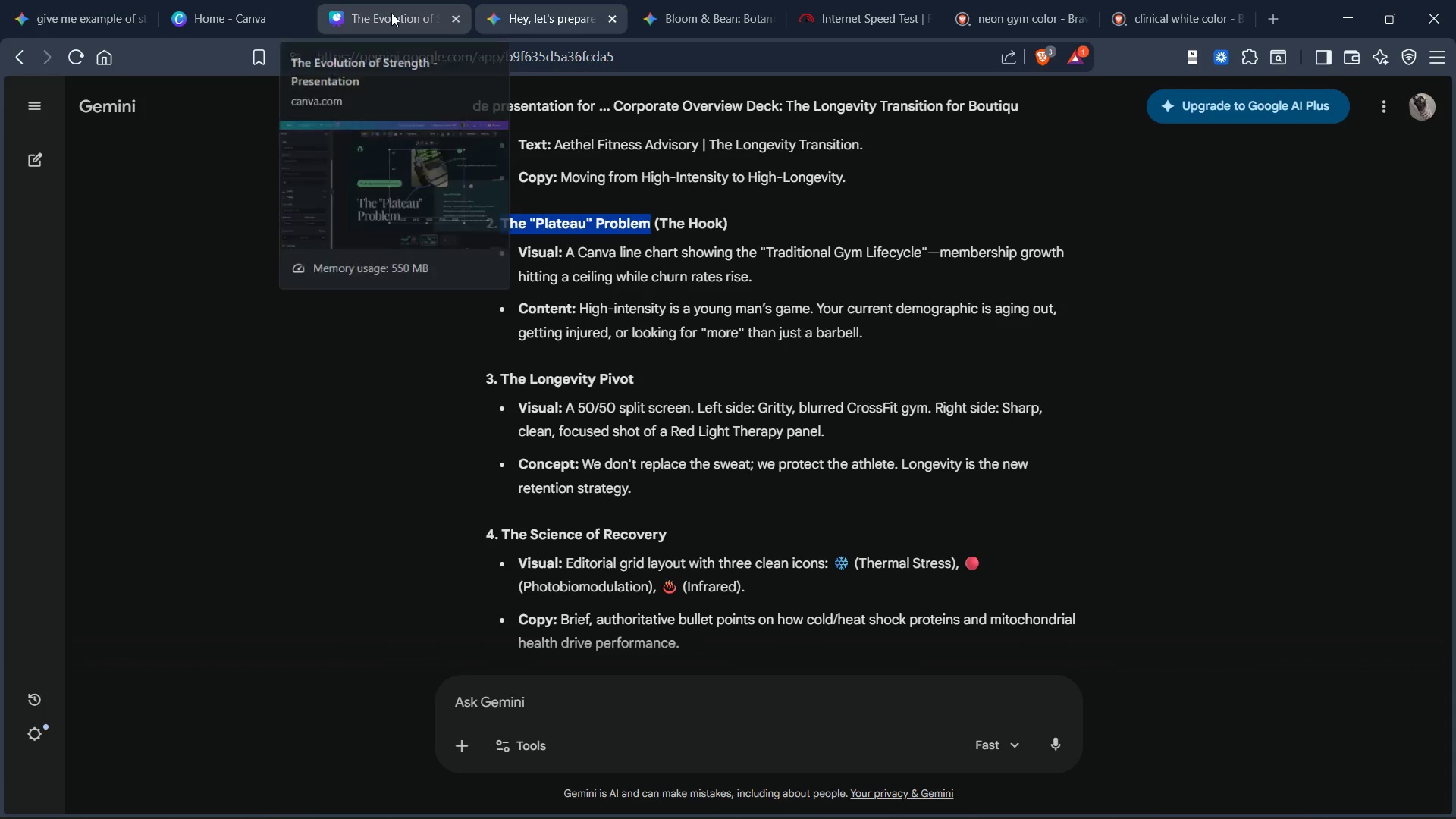 
left_click([380, 14])
 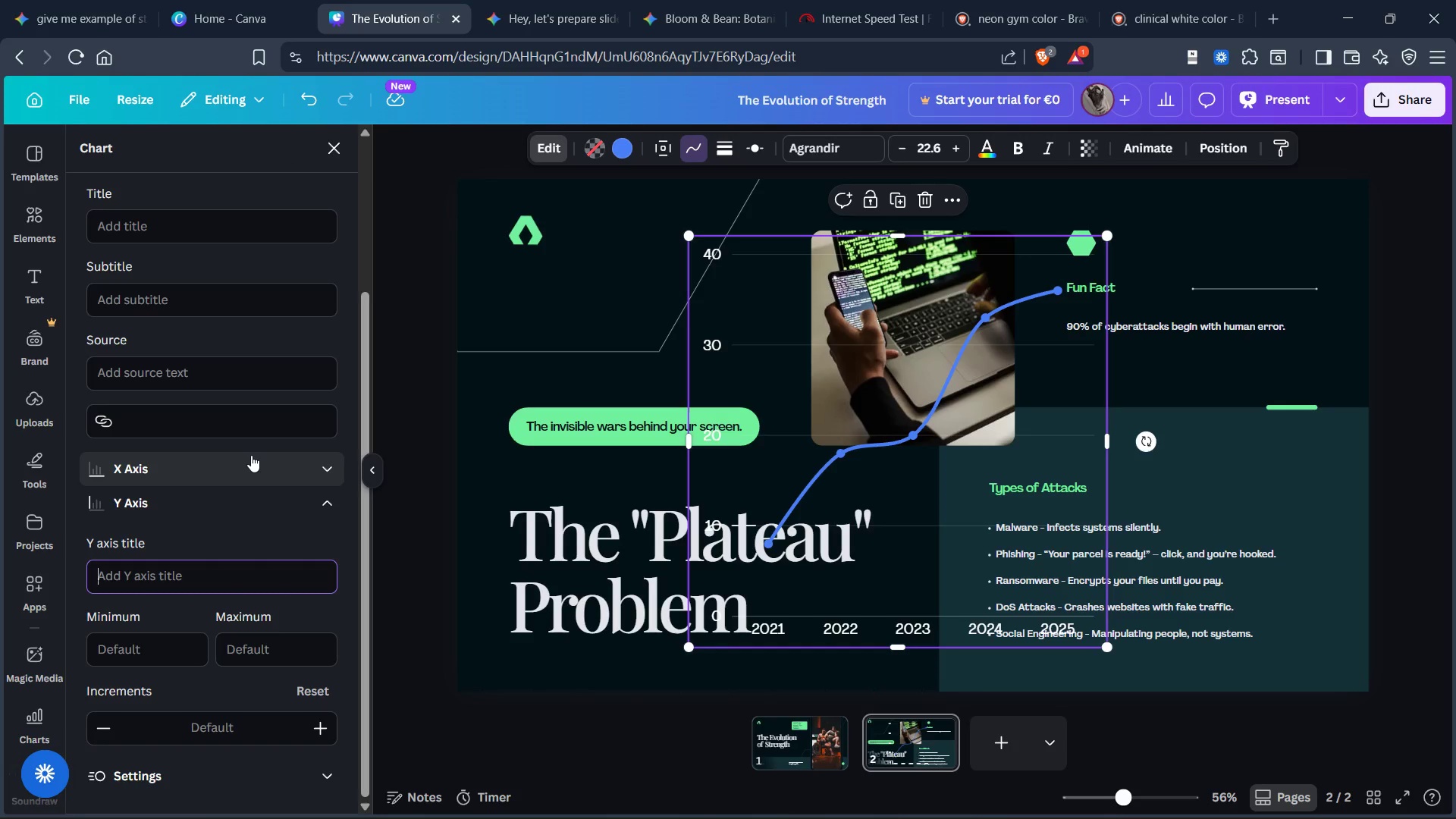 
type(churn rate)
 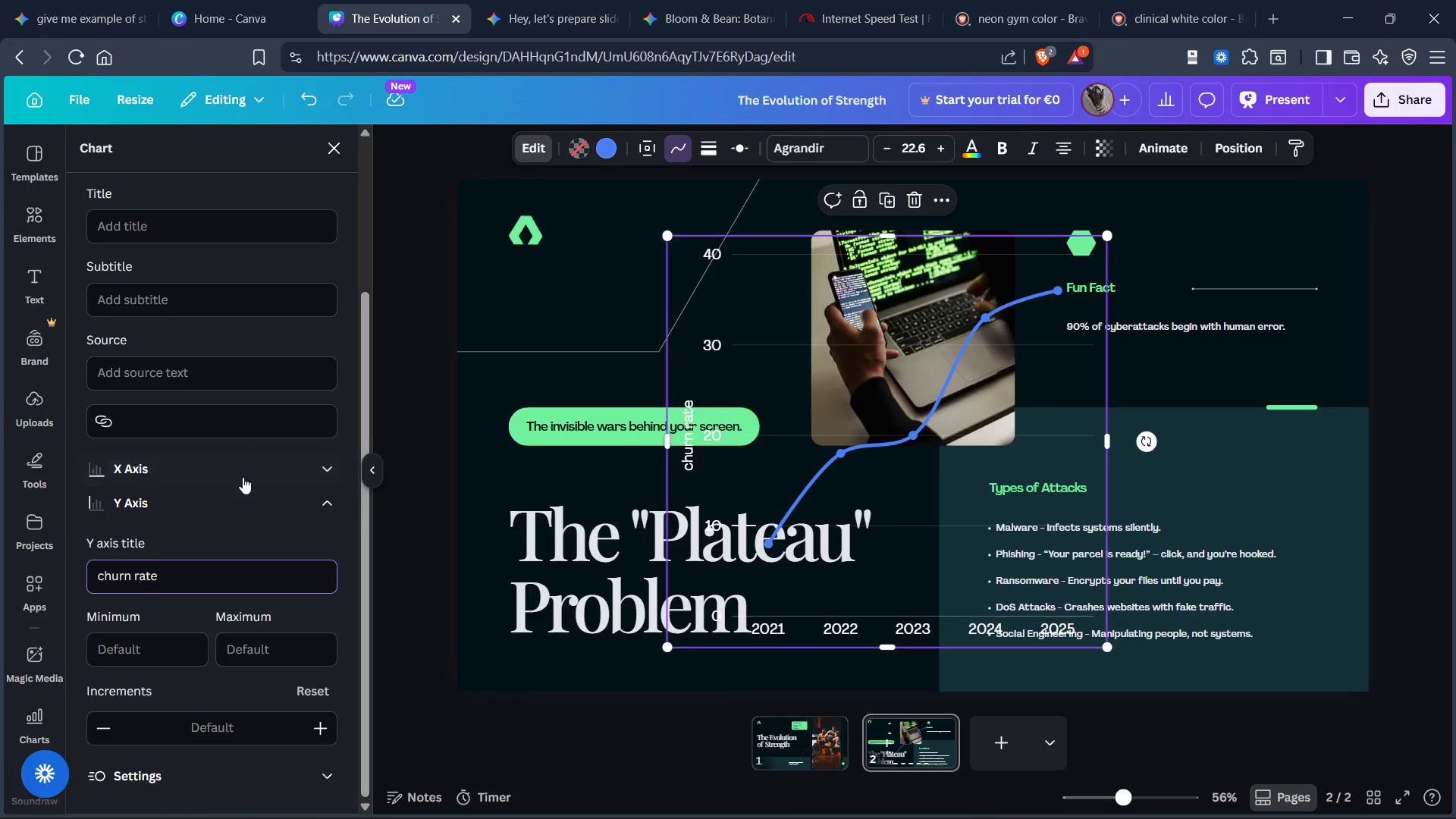 
scroll: coordinate [243, 478], scroll_direction: none, amount: 0.0
 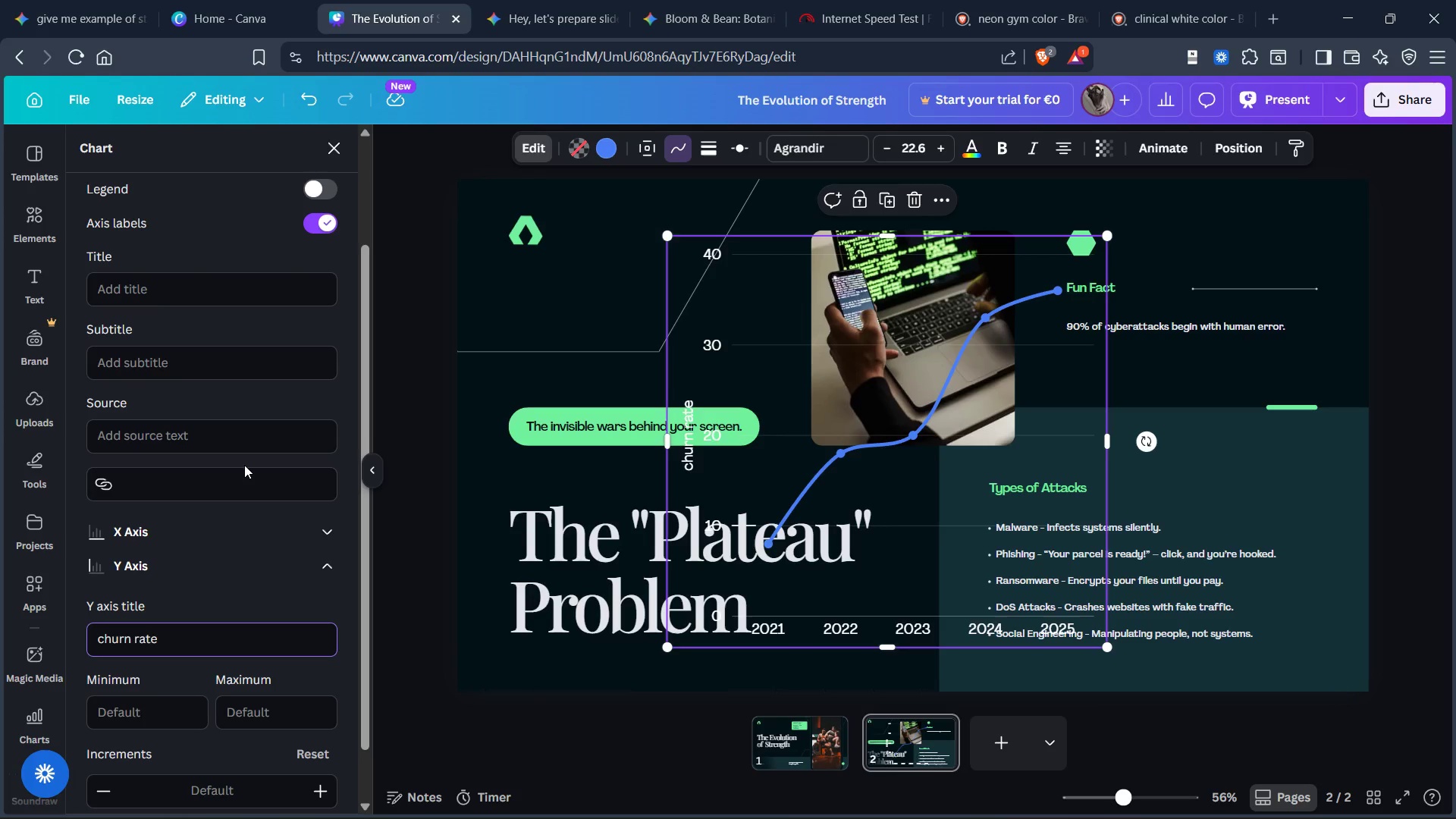 
scroll: coordinate [244, 465], scroll_direction: up, amount: 1.0
 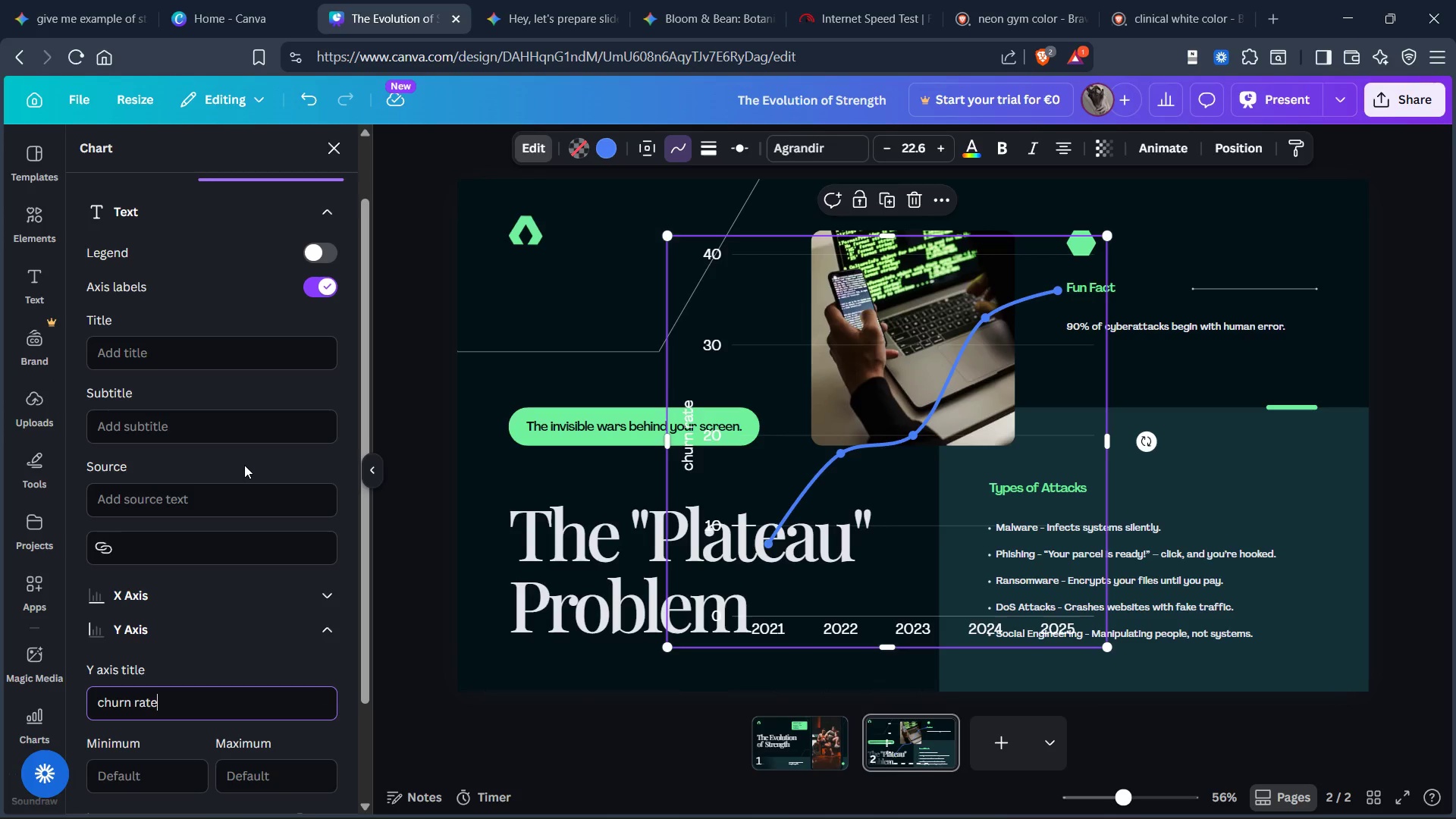 
scroll: coordinate [248, 475], scroll_direction: down, amount: 2.0
 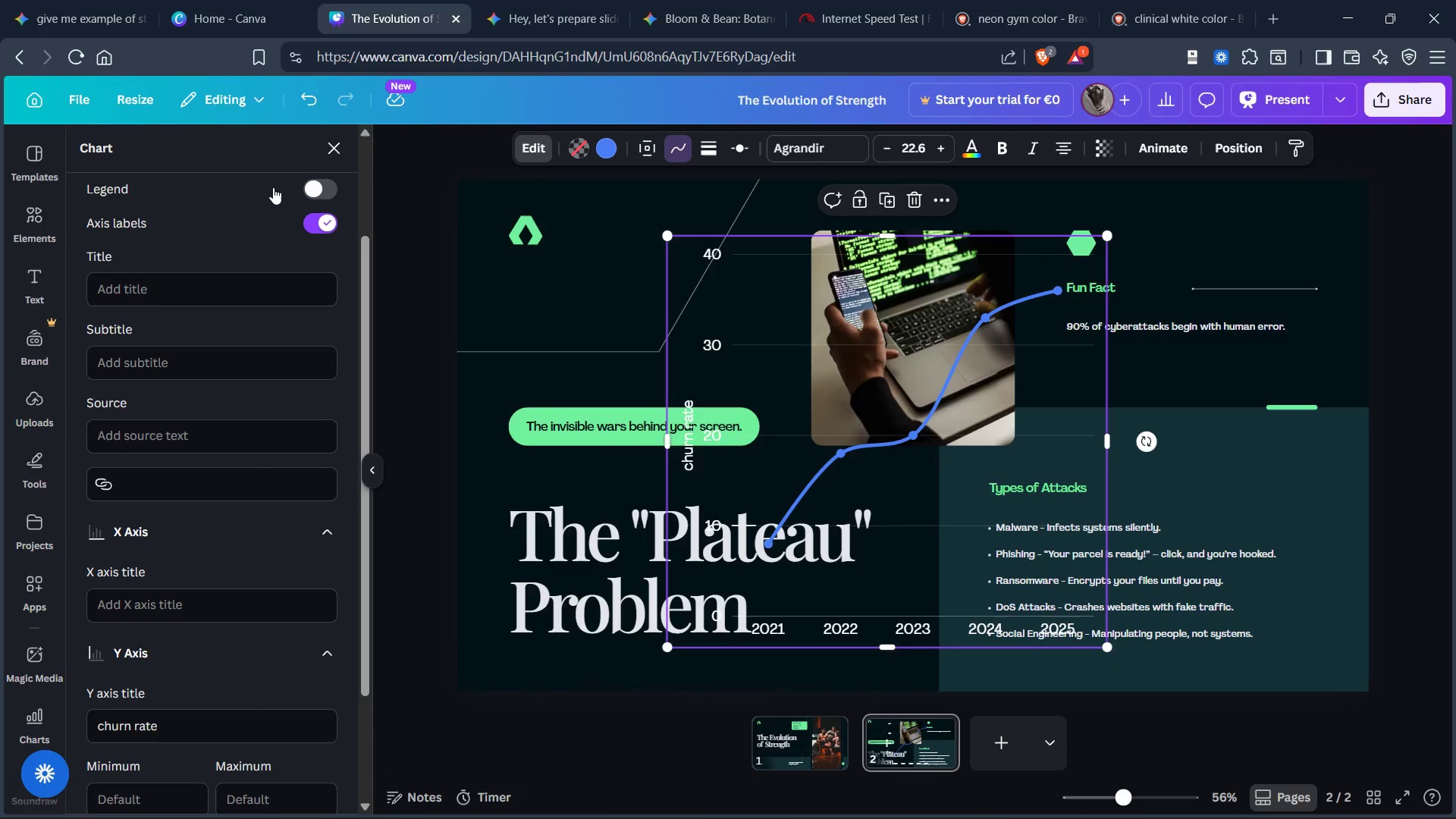 
scroll: coordinate [221, 253], scroll_direction: up, amount: 4.0
 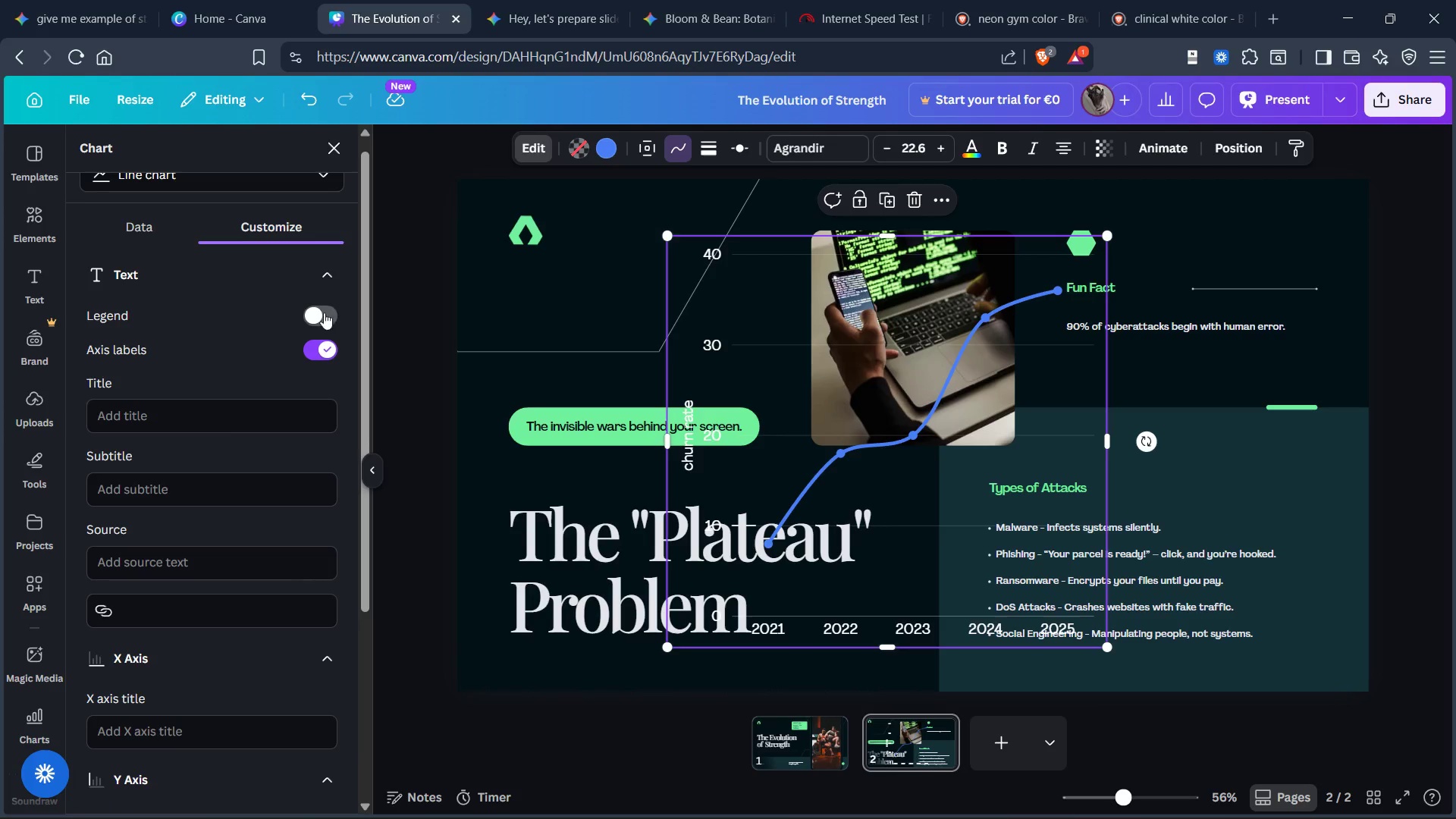 
left_click([323, 309])
 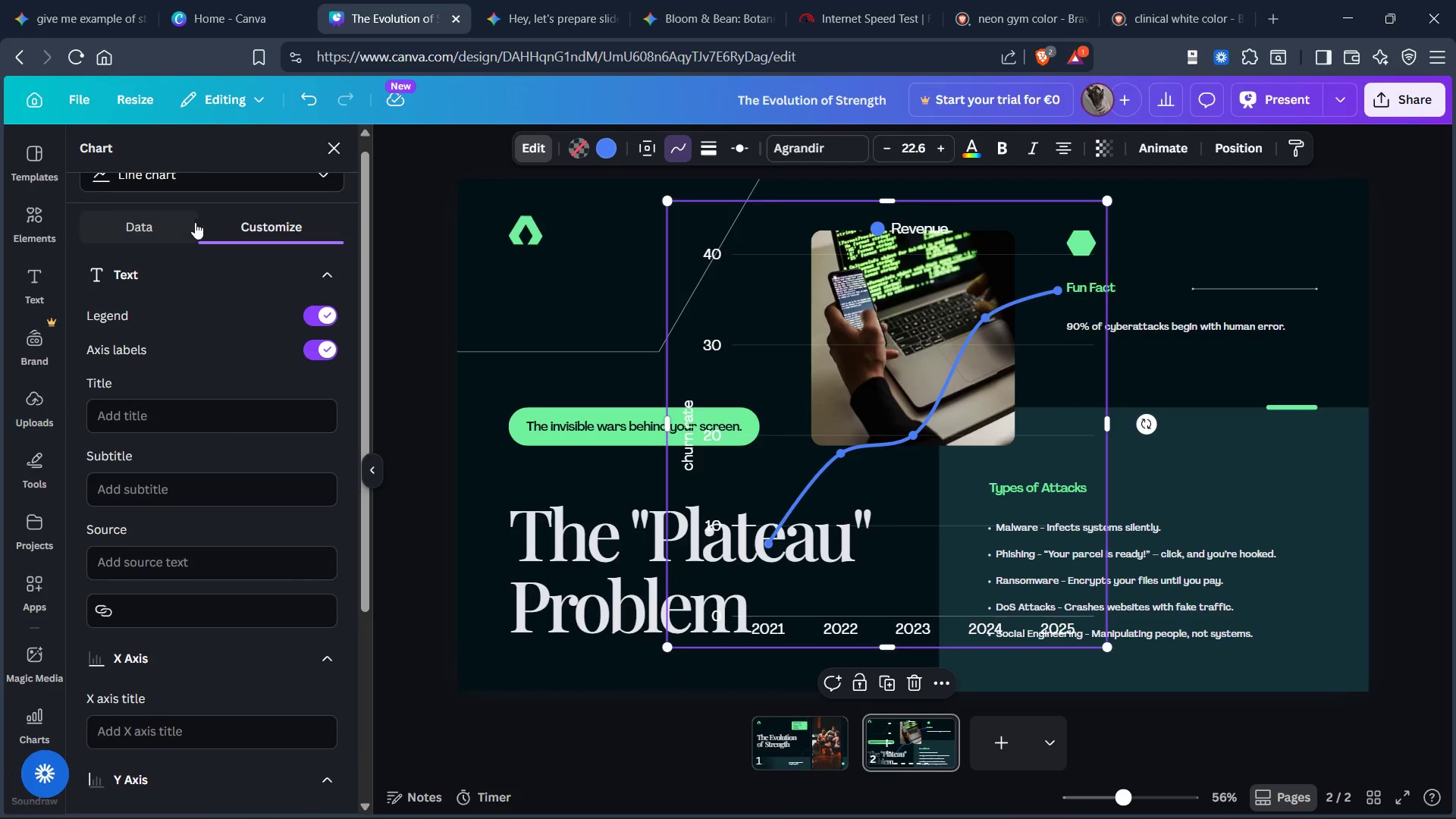 
left_click([153, 224])
 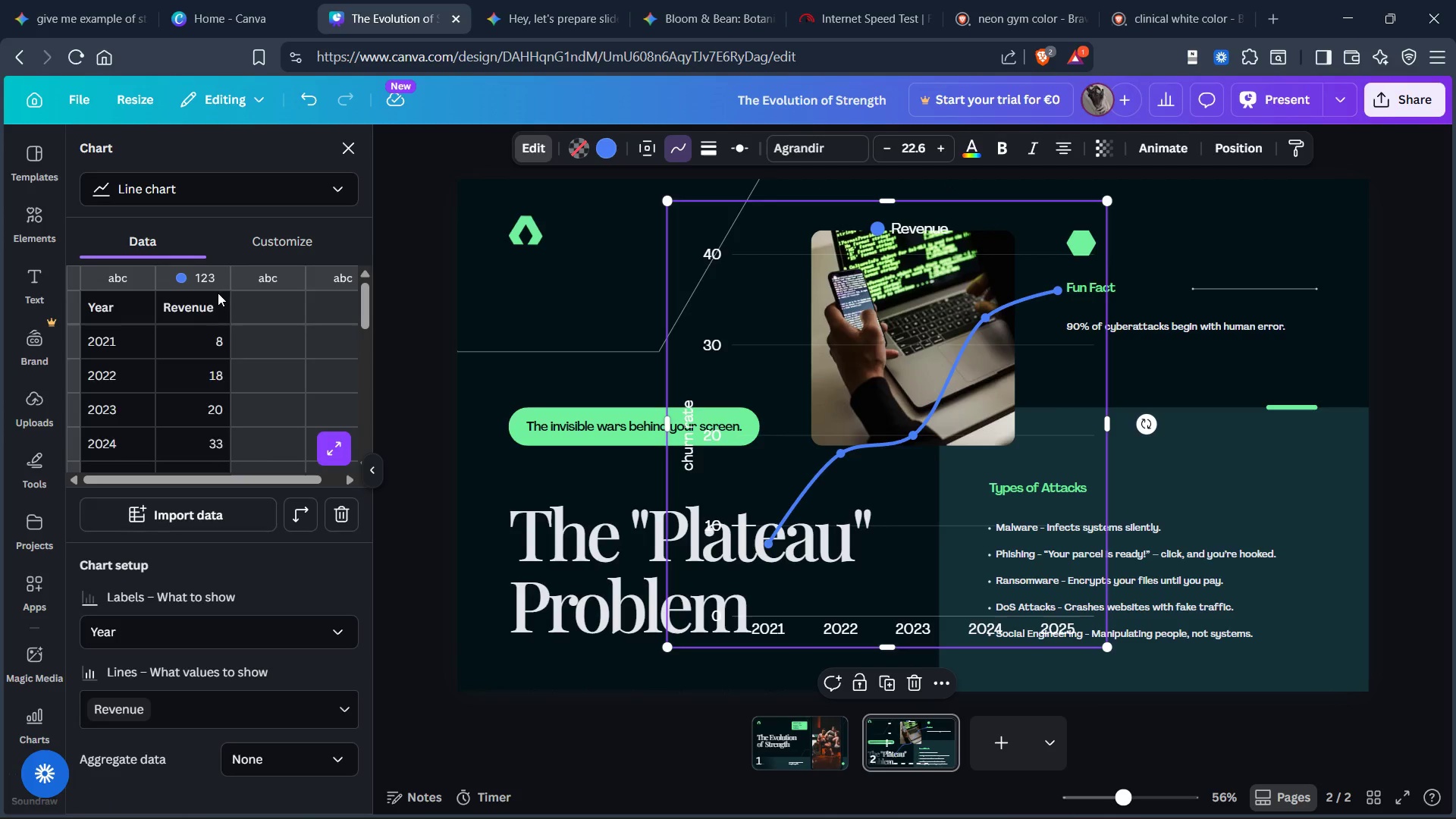 
scroll: coordinate [216, 293], scroll_direction: up, amount: 1.0
 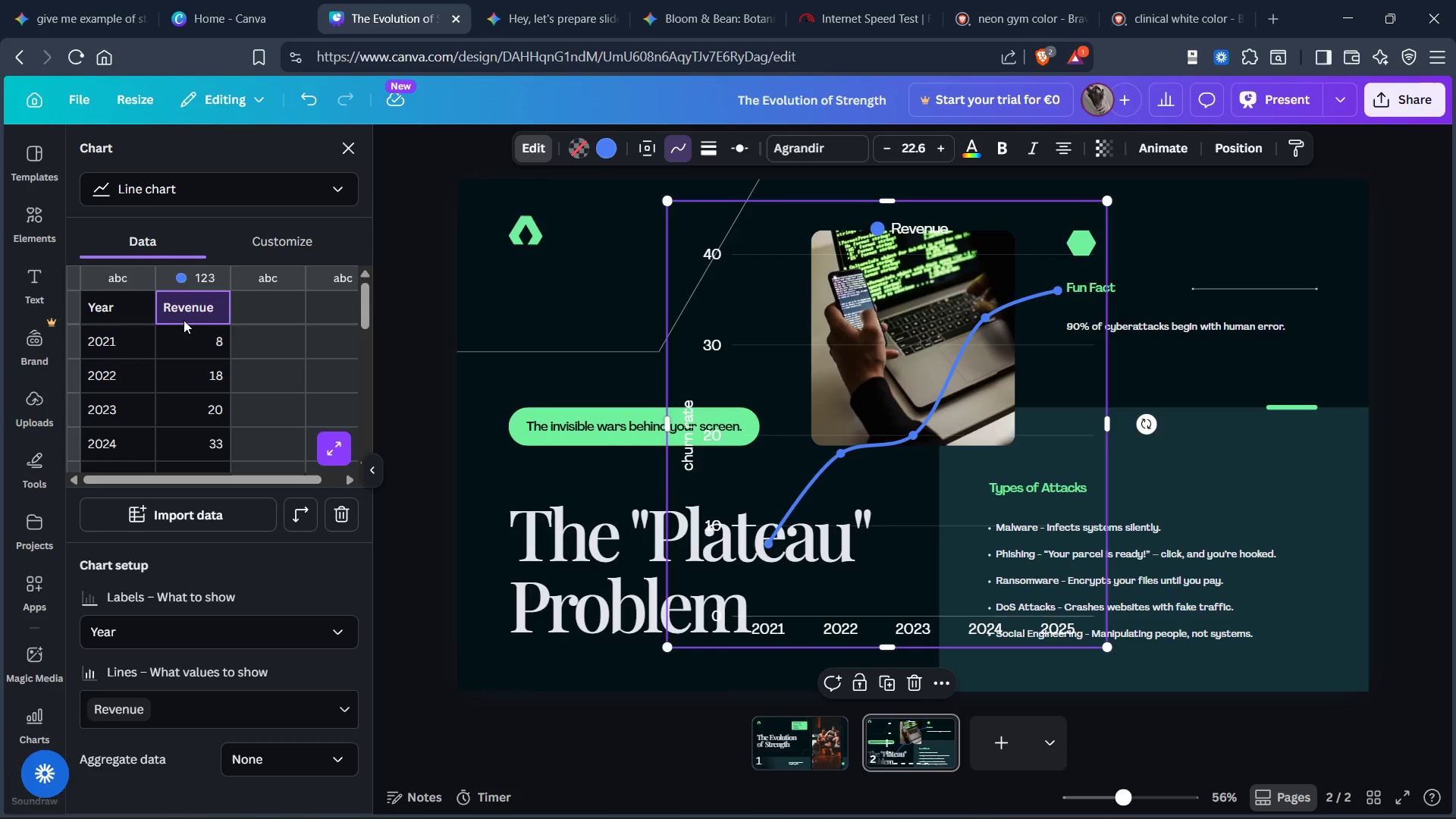 
double_click([184, 313])
 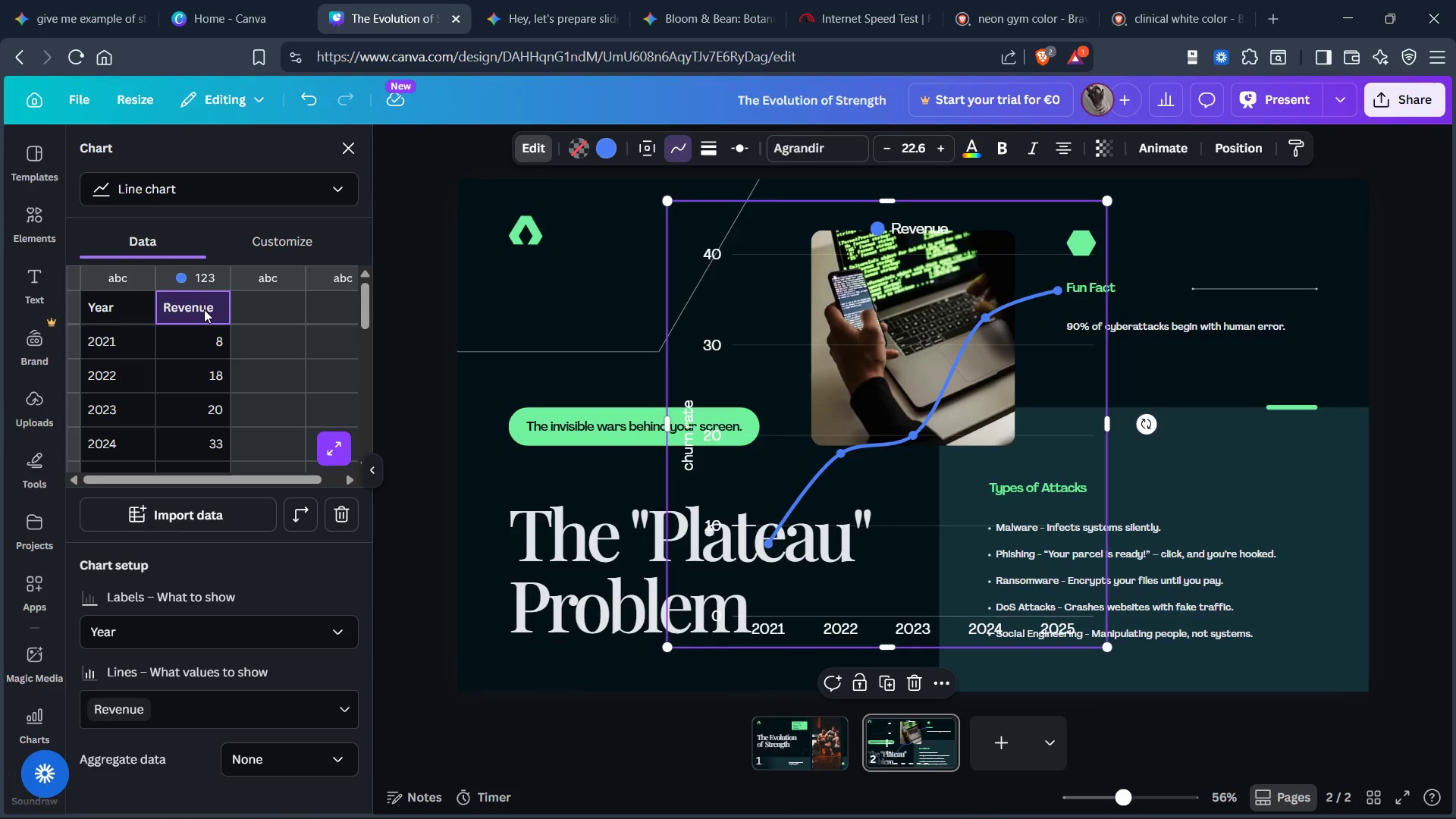 
left_click([204, 309])
 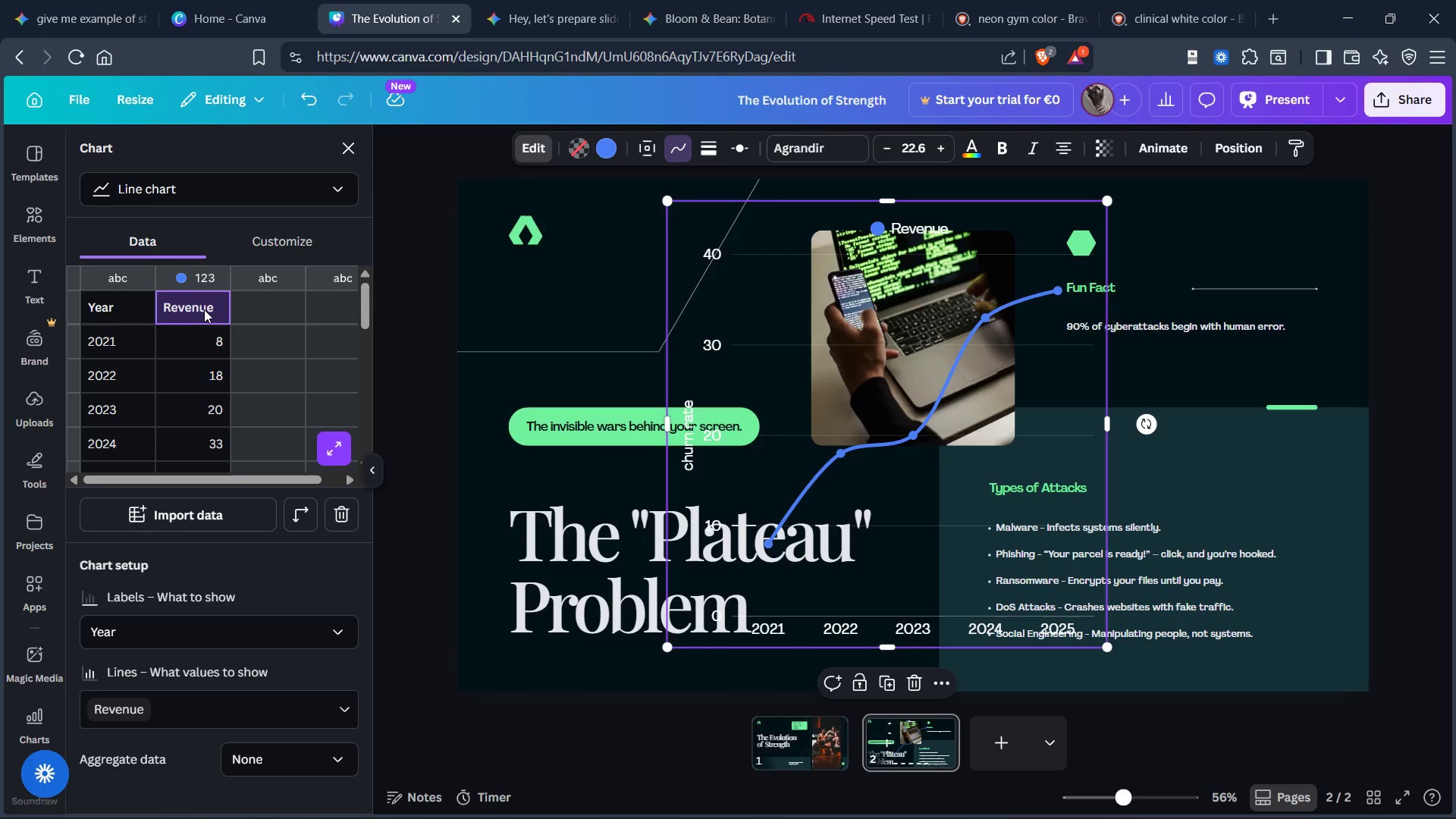 
type(Membership)
 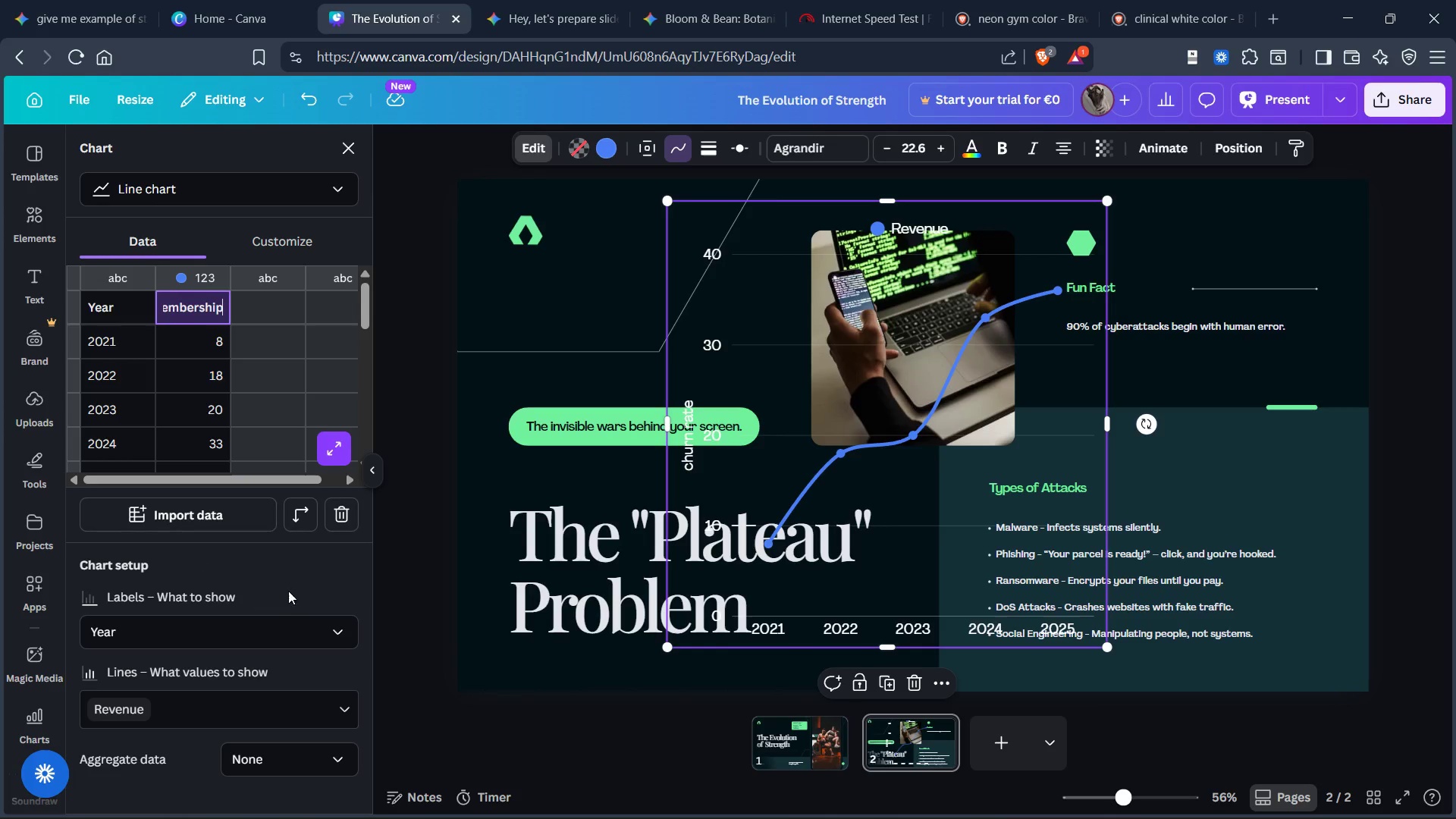 
left_click([296, 574])
 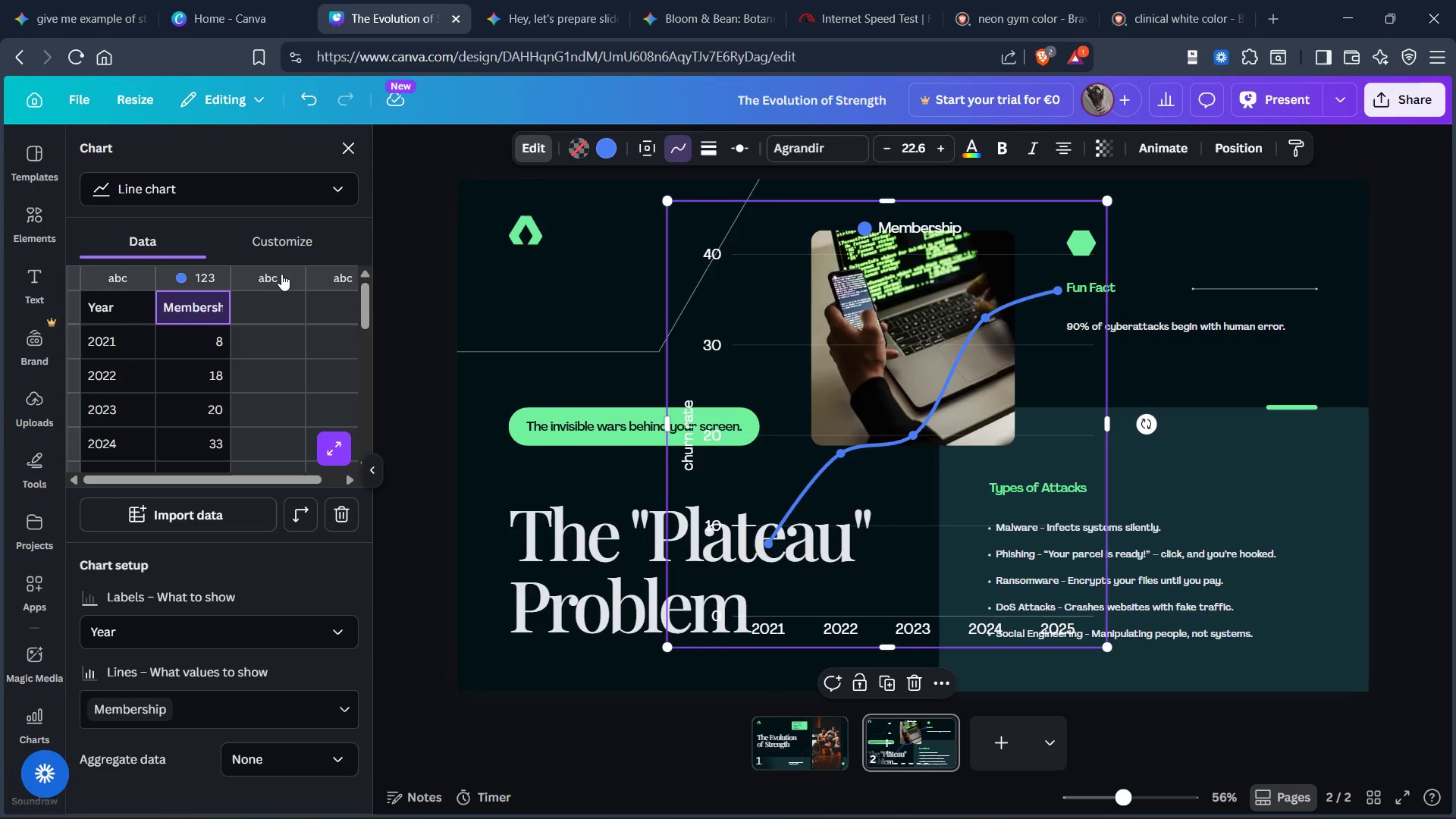 
left_click([286, 240])
 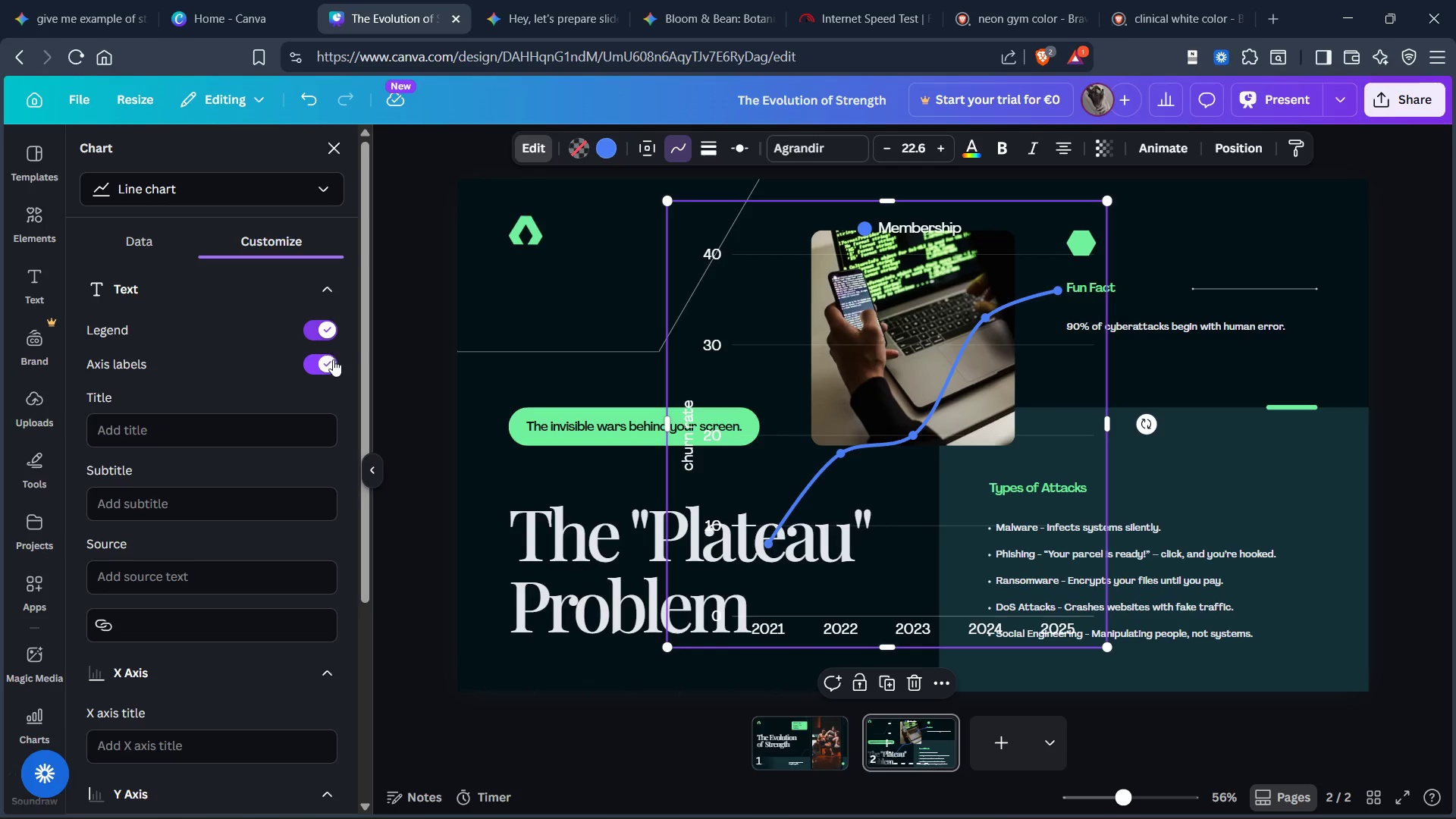 
left_click([320, 362])
 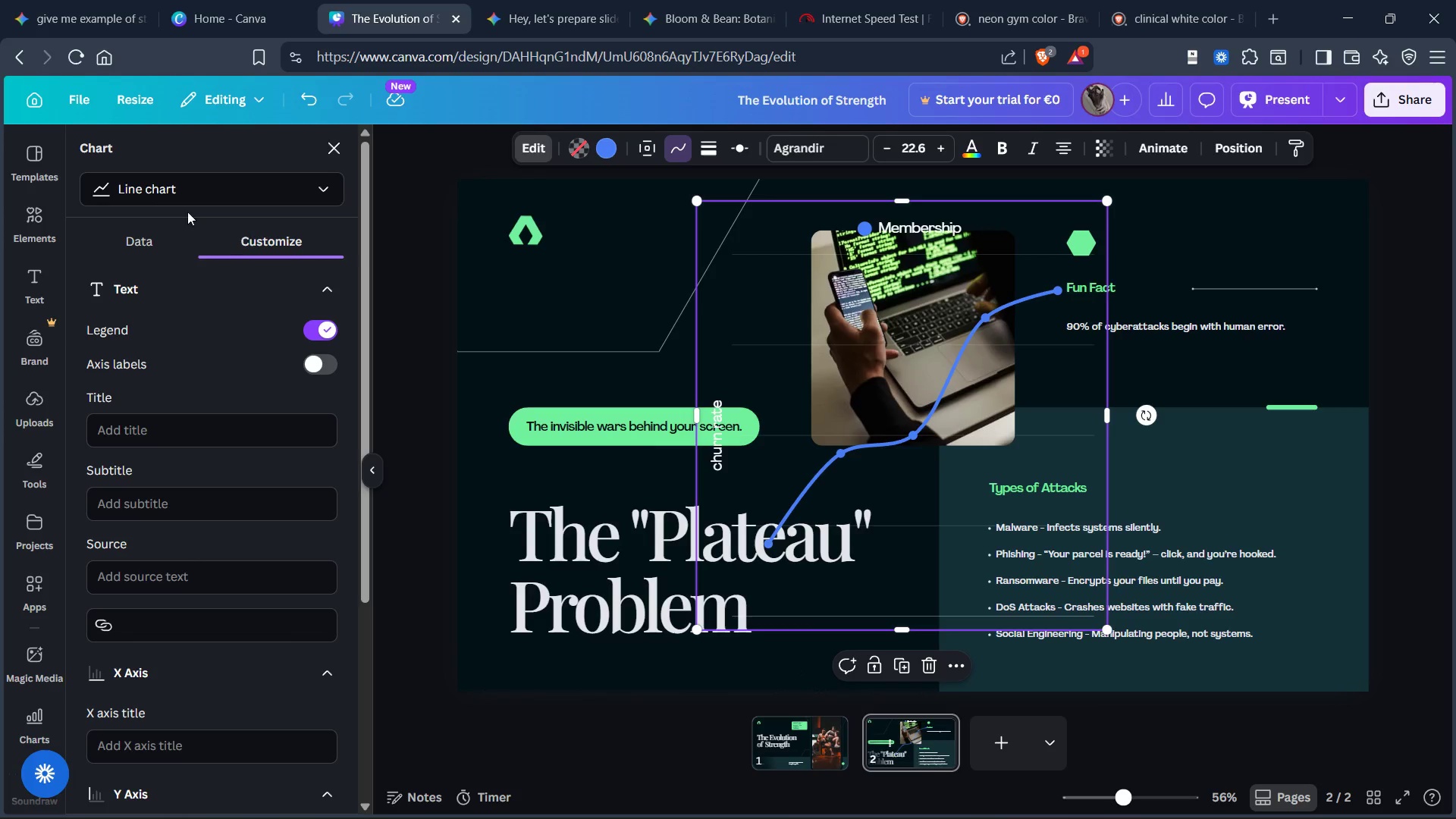 
left_click([140, 235])
 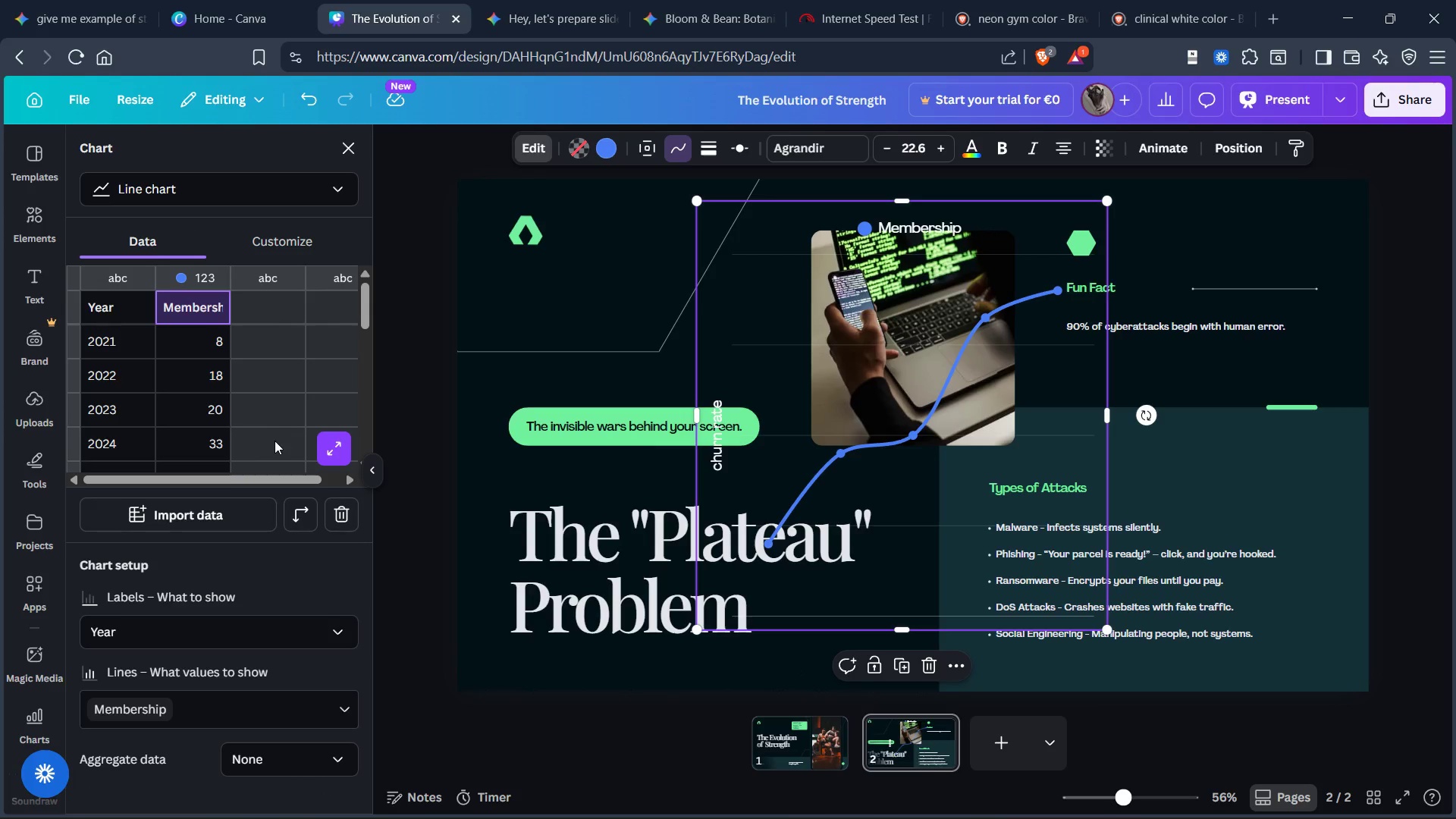 
scroll: coordinate [263, 460], scroll_direction: down, amount: 6.0
 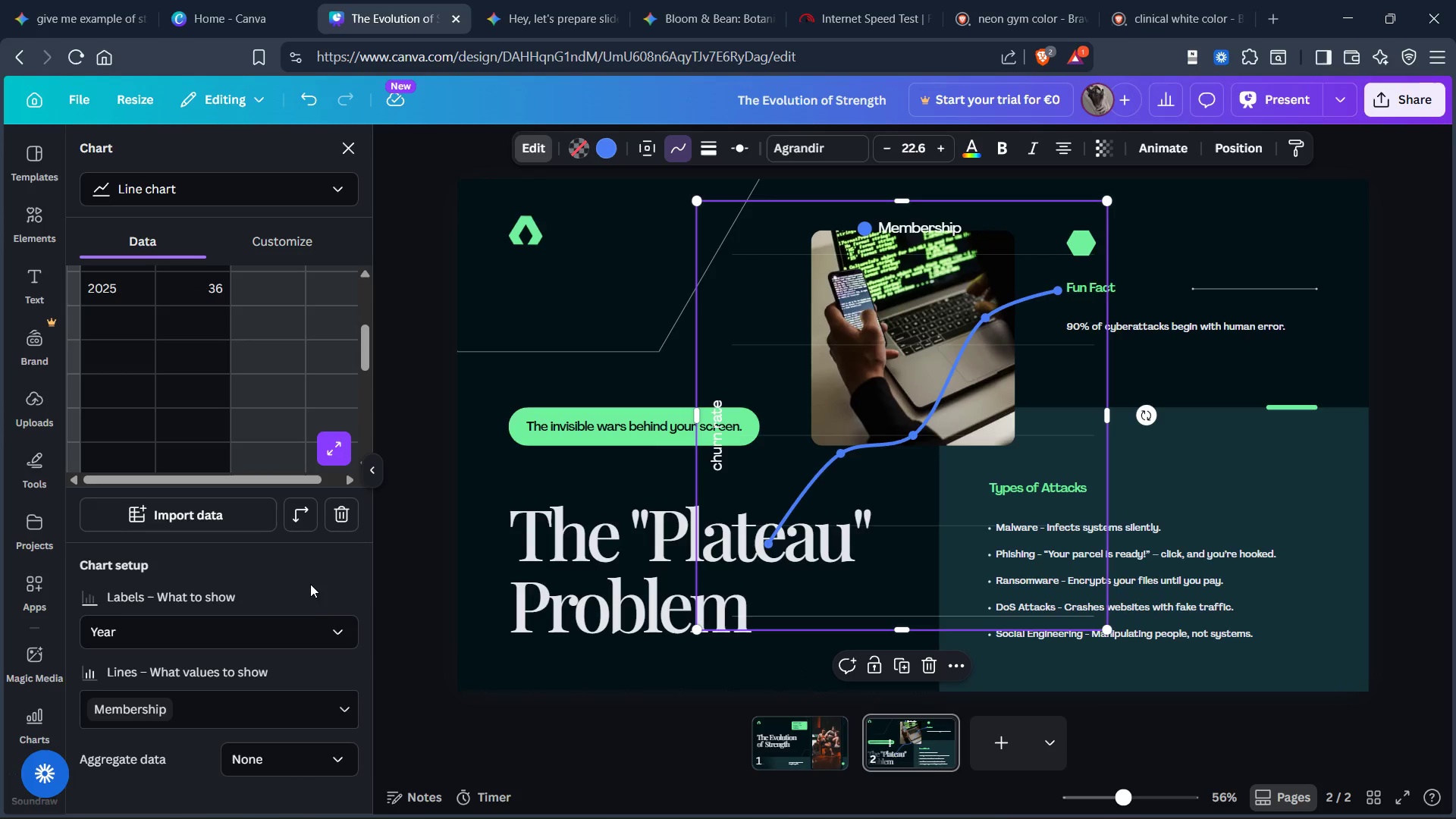 
scroll: coordinate [213, 338], scroll_direction: up, amount: 12.0
 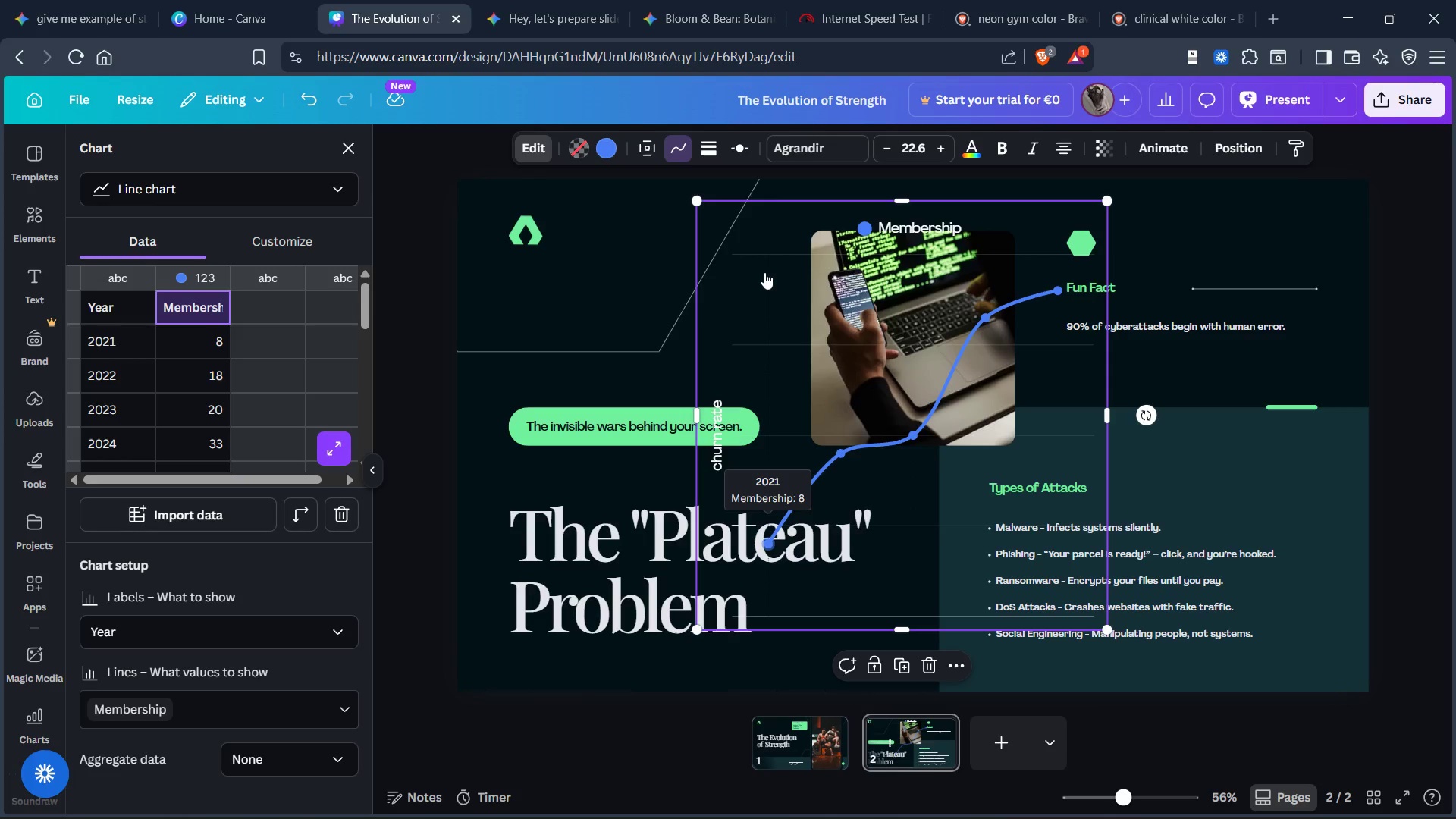 
left_click([764, 272])
 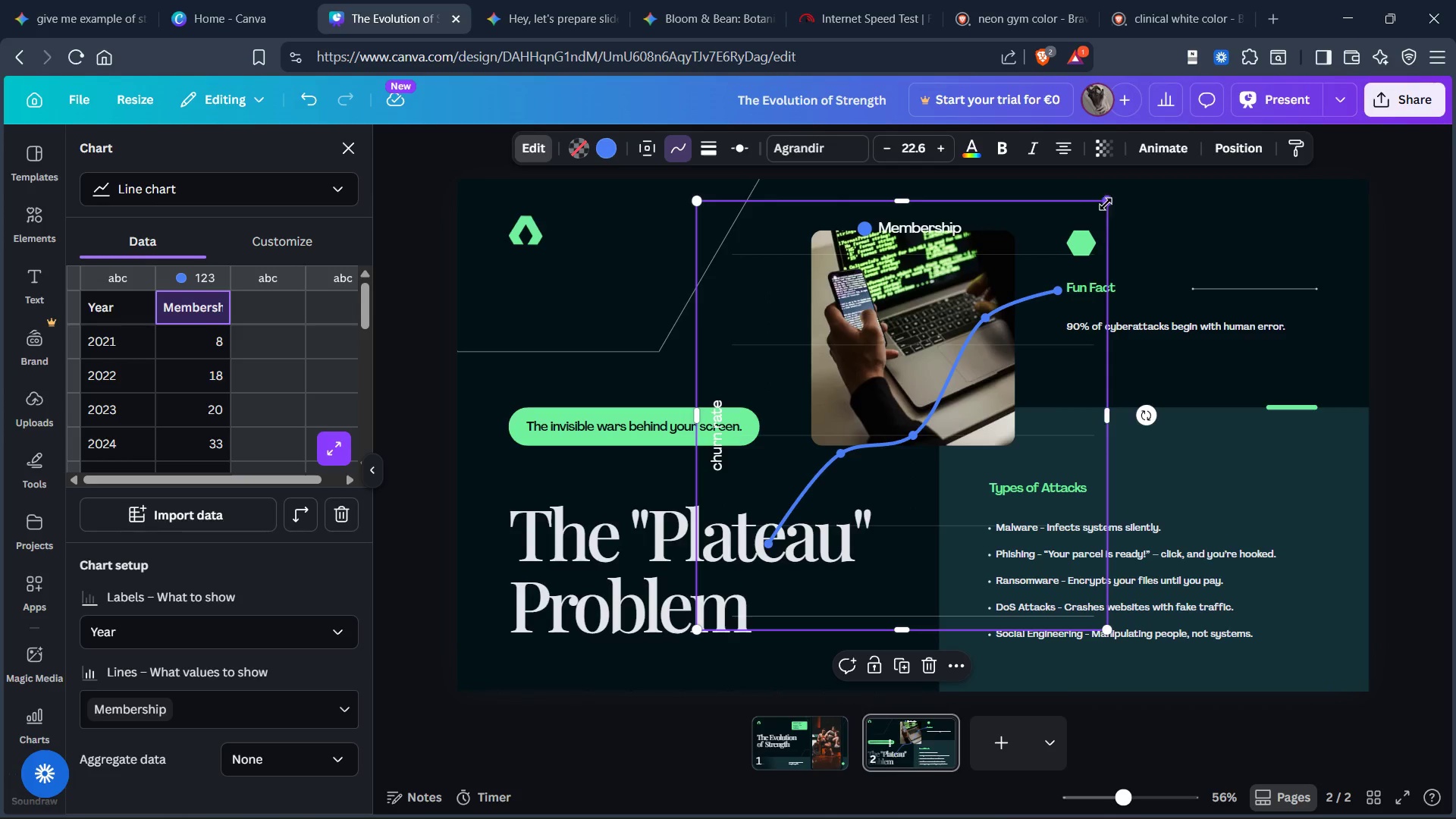 
left_click_drag(start_coordinate=[1111, 200], to_coordinate=[901, 243])
 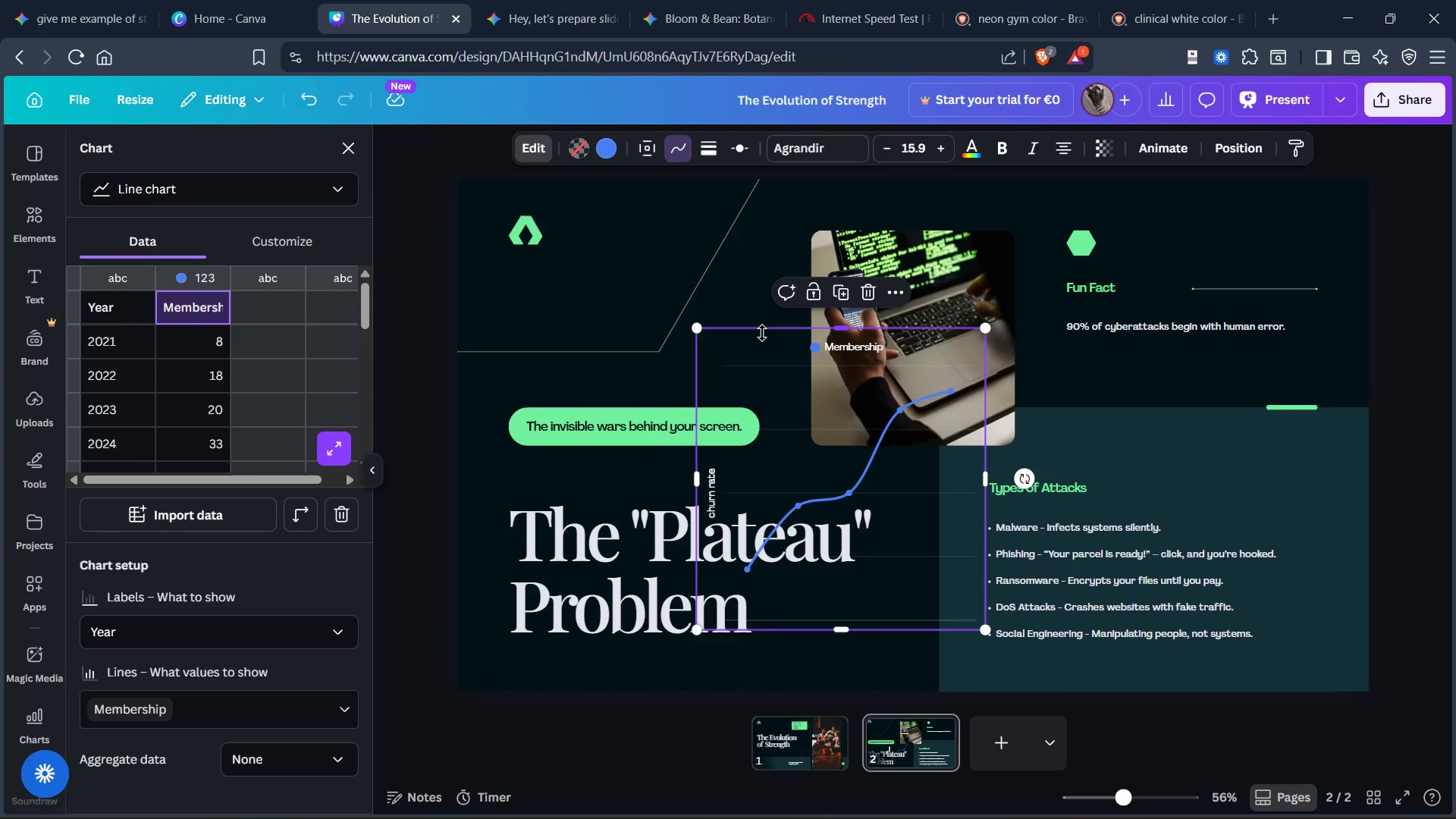 
left_click([761, 350])
 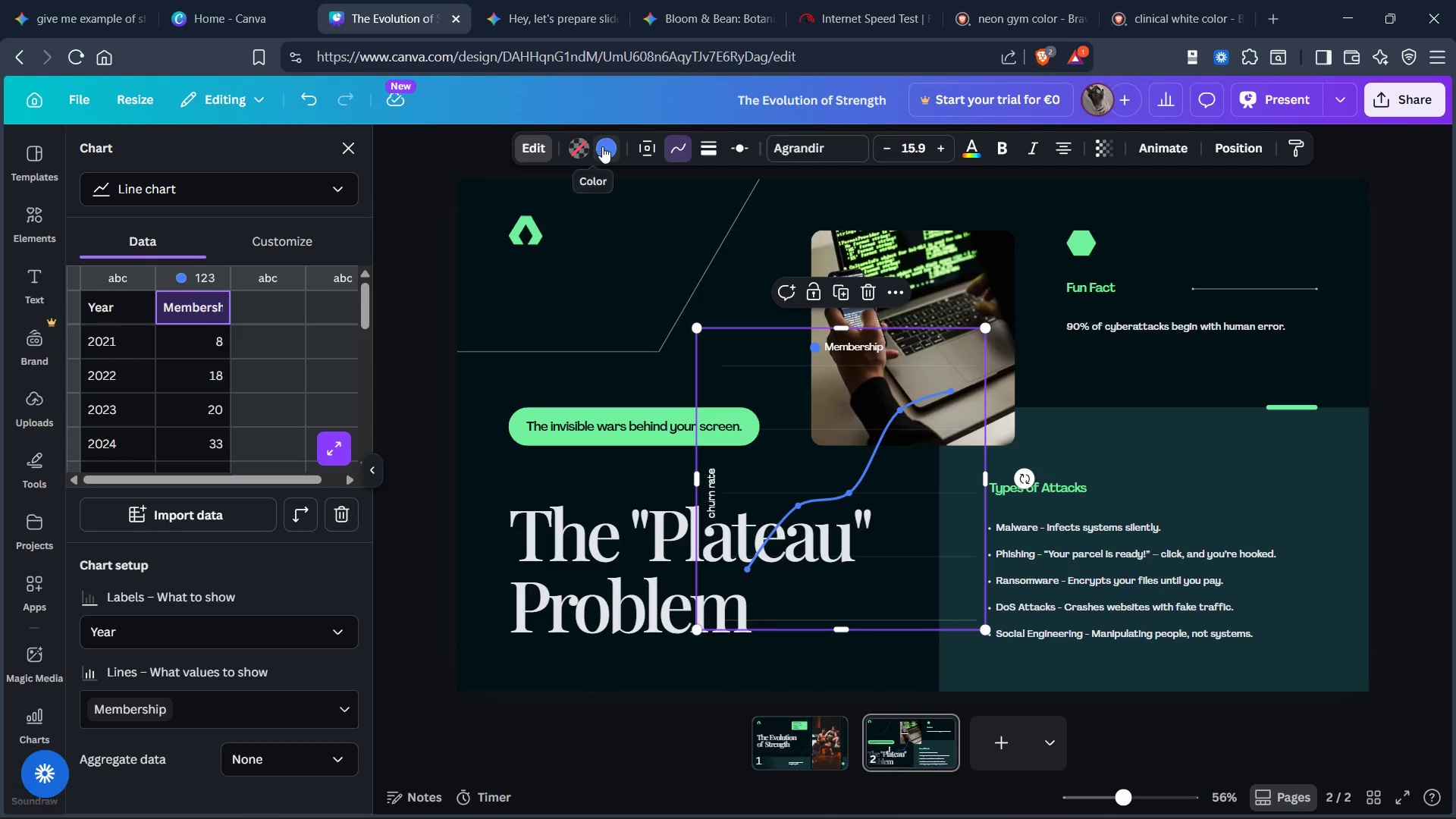 
left_click([602, 146])
 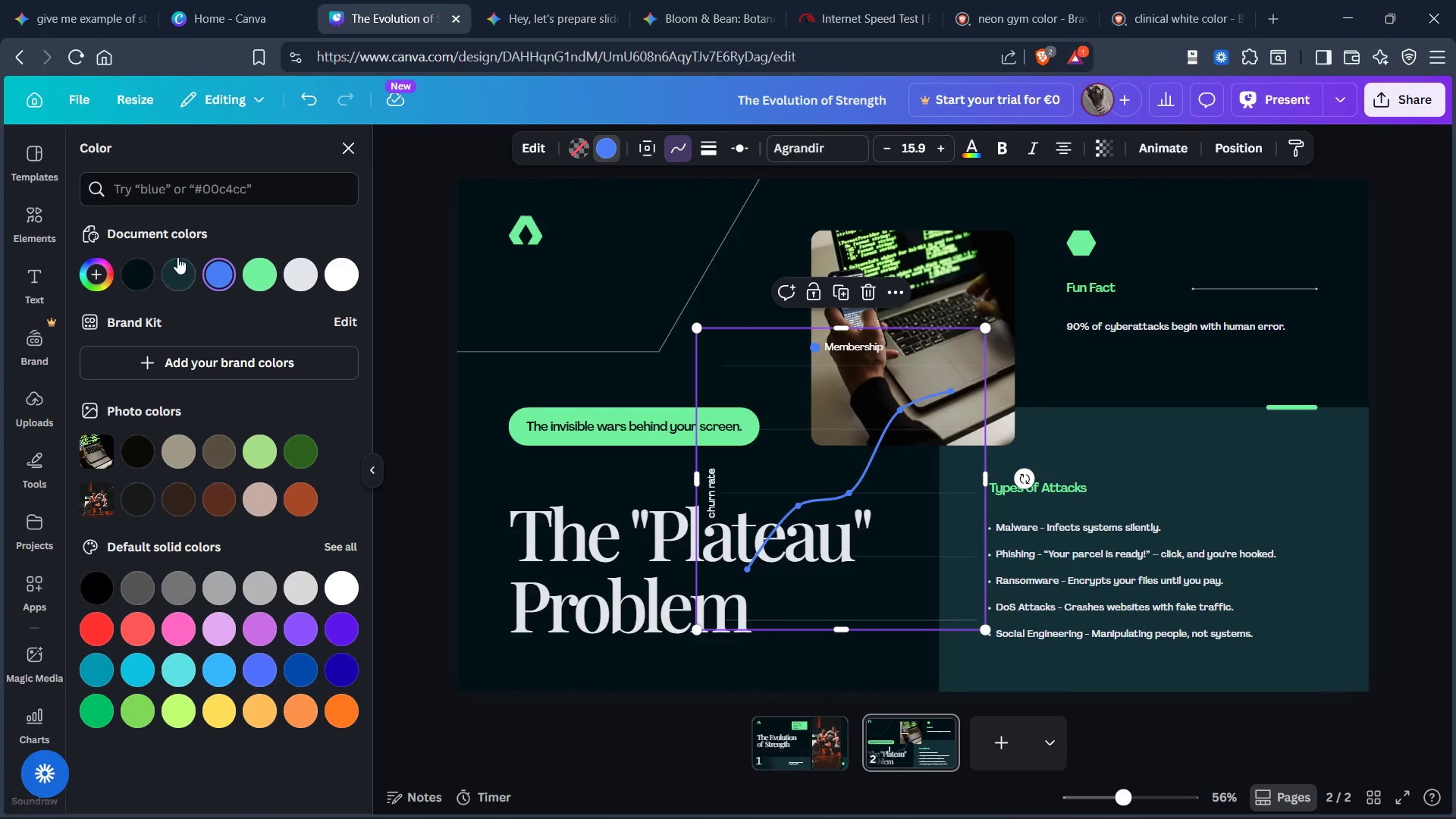 
left_click([215, 184])
 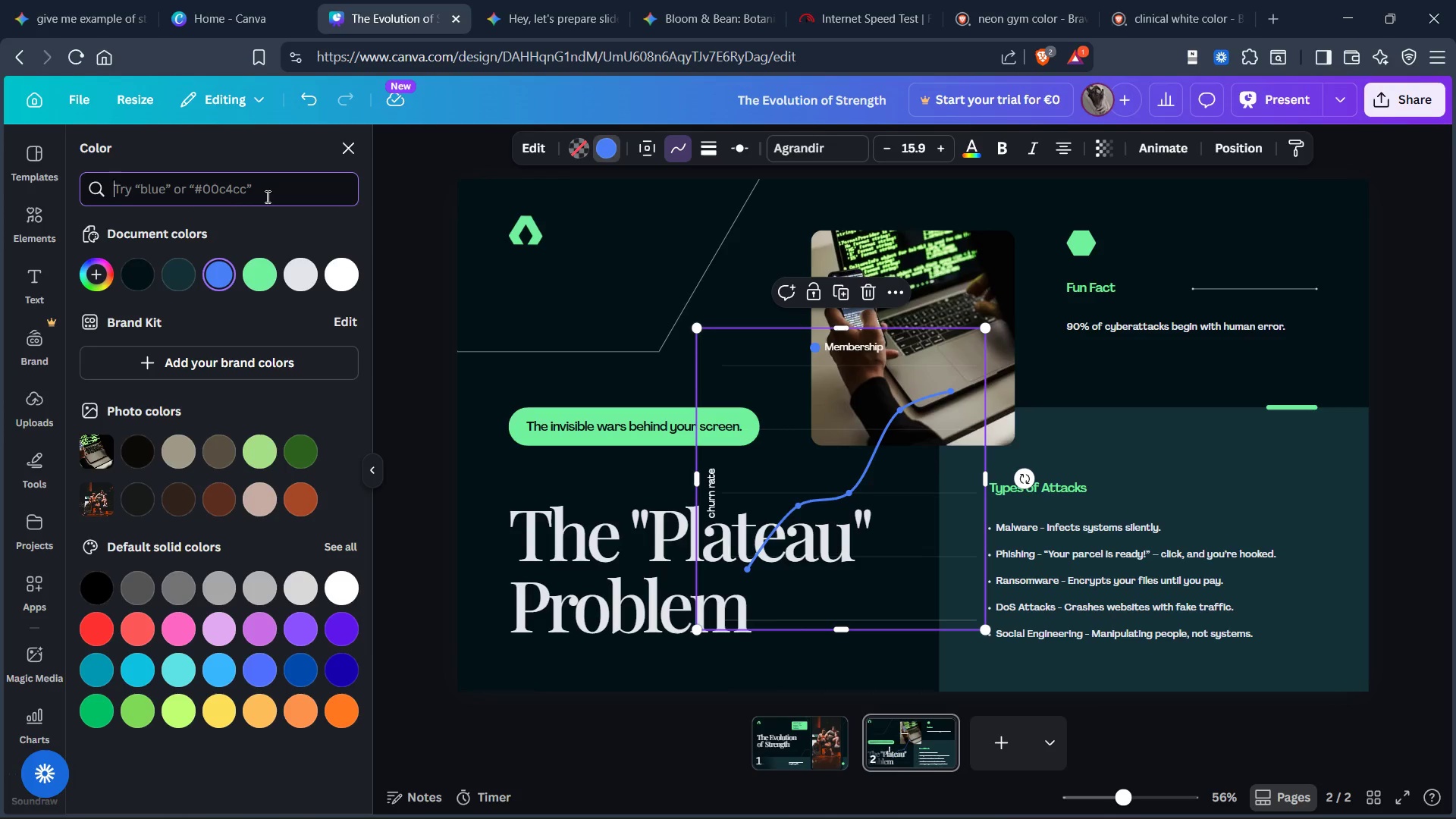 
type(deep slate)
 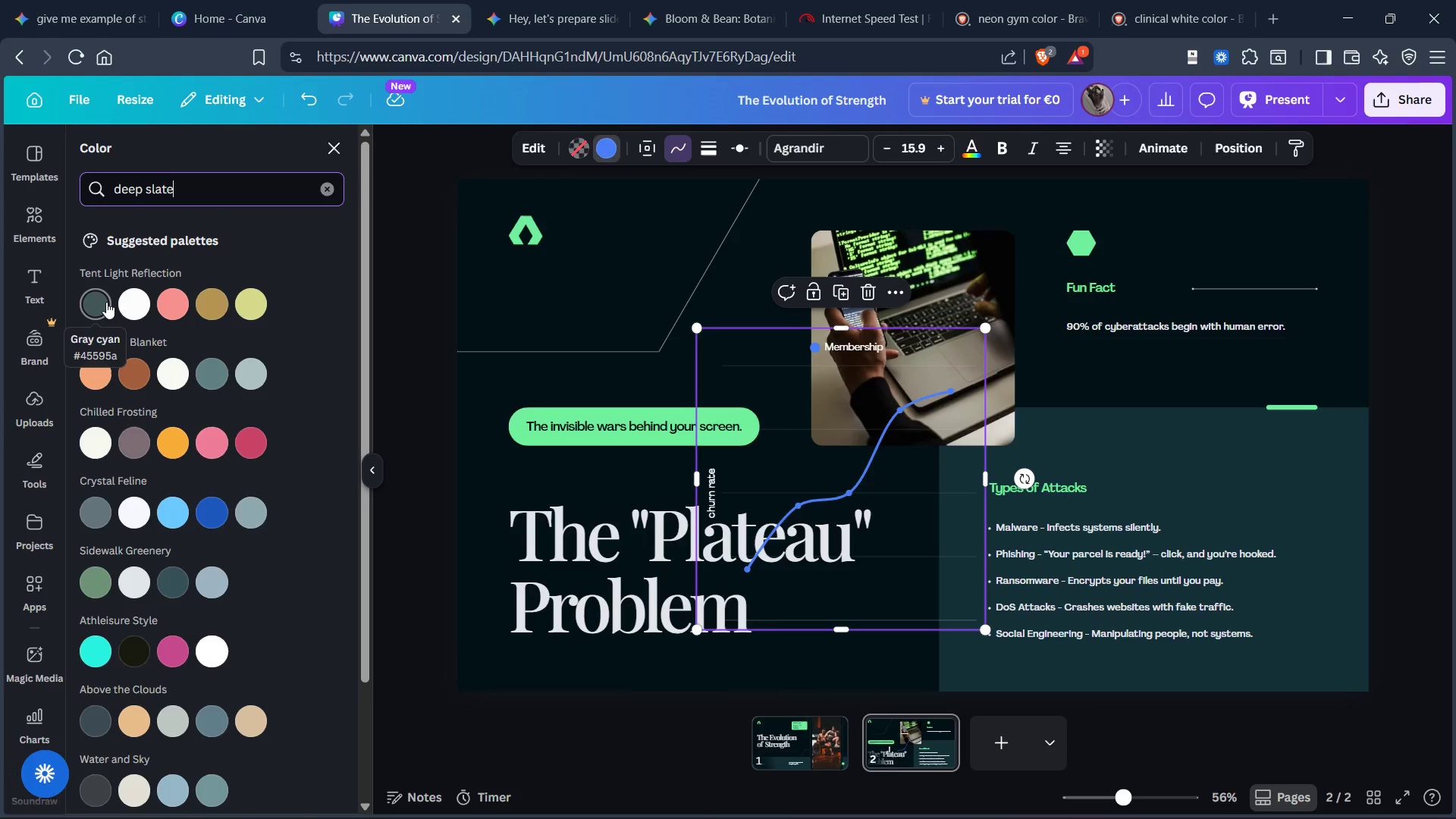 
left_click([106, 301])
 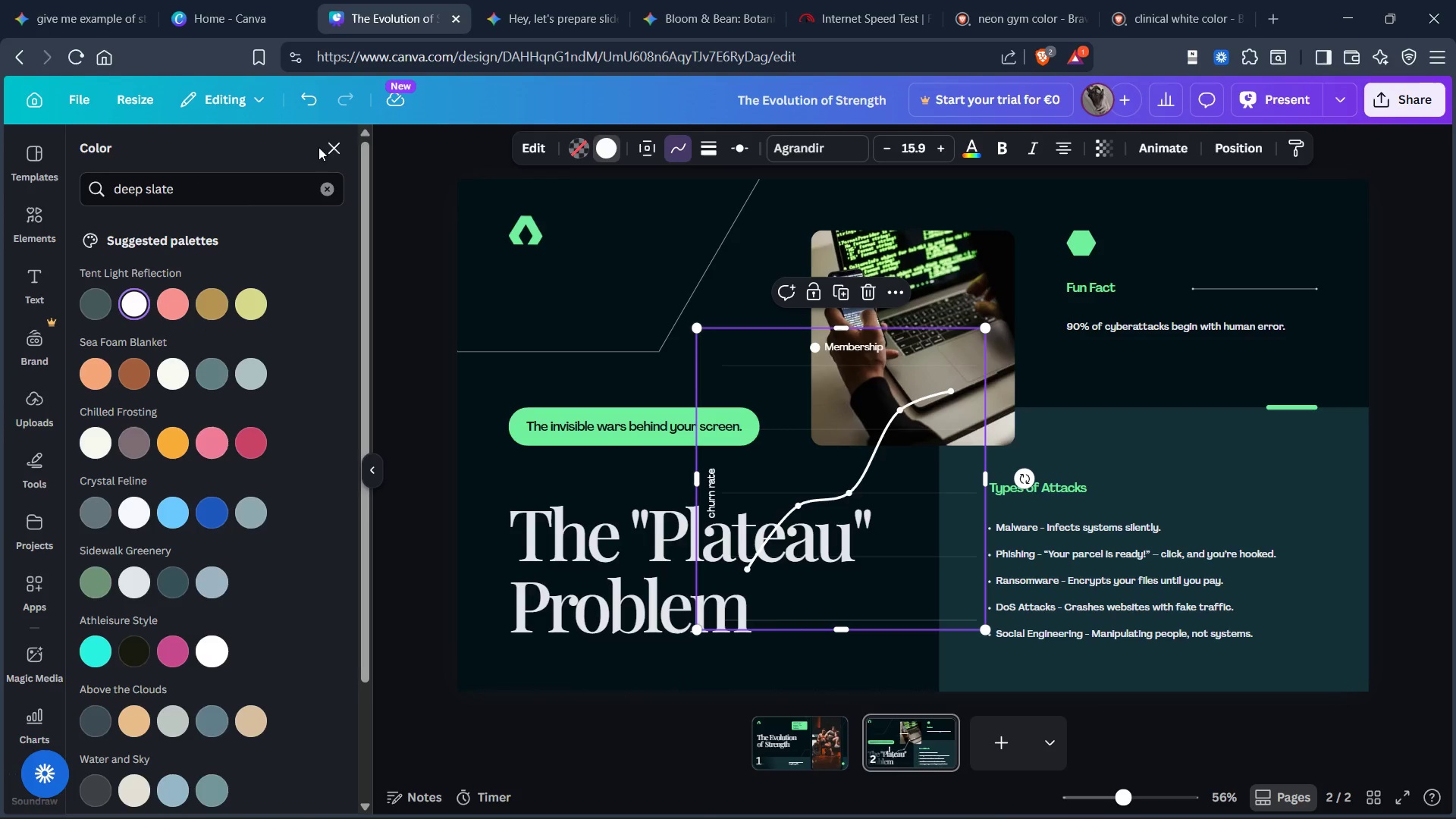 
wait(5.67)
 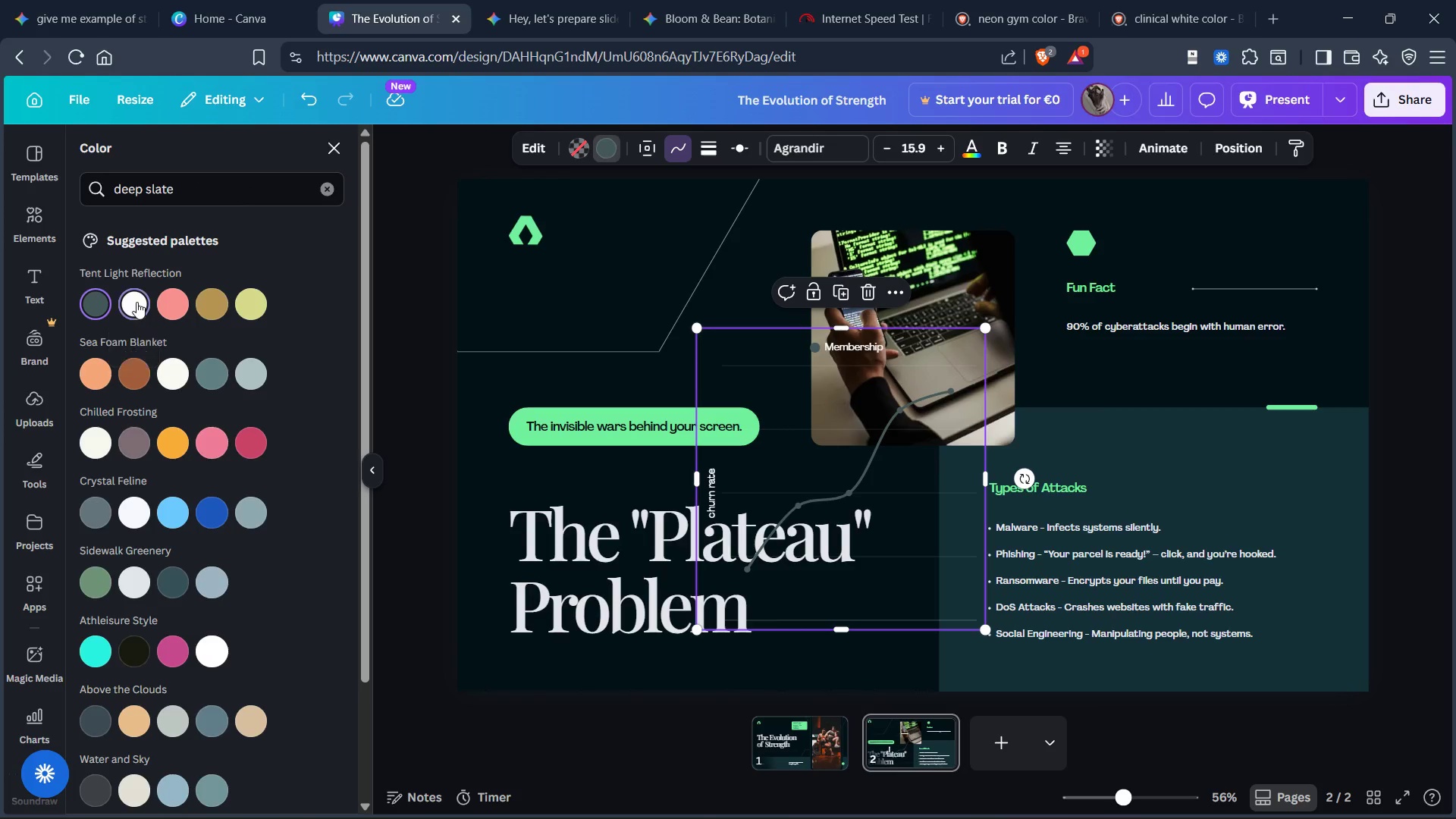 
left_click([534, 24])
 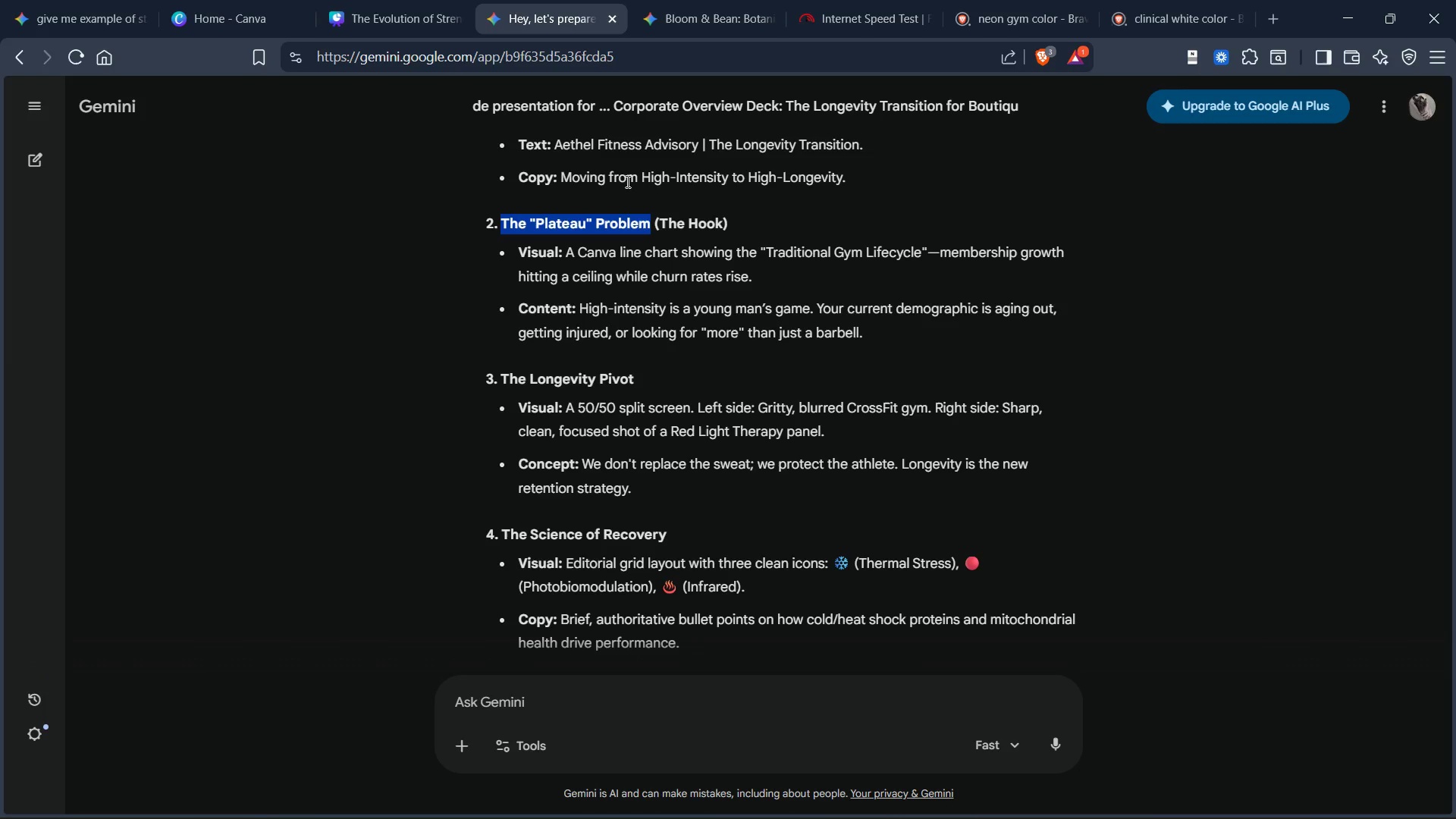 
scroll: coordinate [628, 181], scroll_direction: up, amount: 11.0
 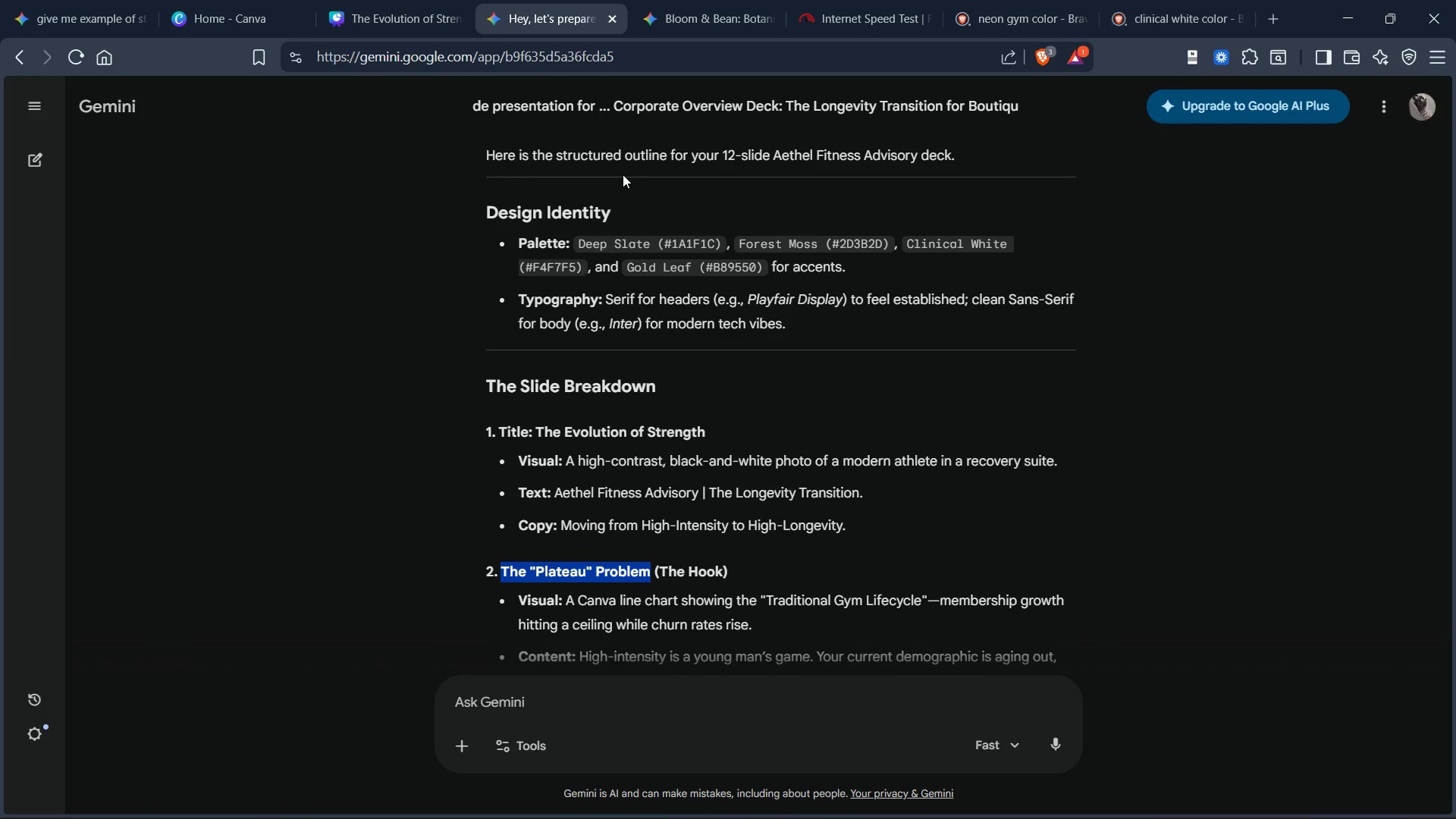 
wait(8.86)
 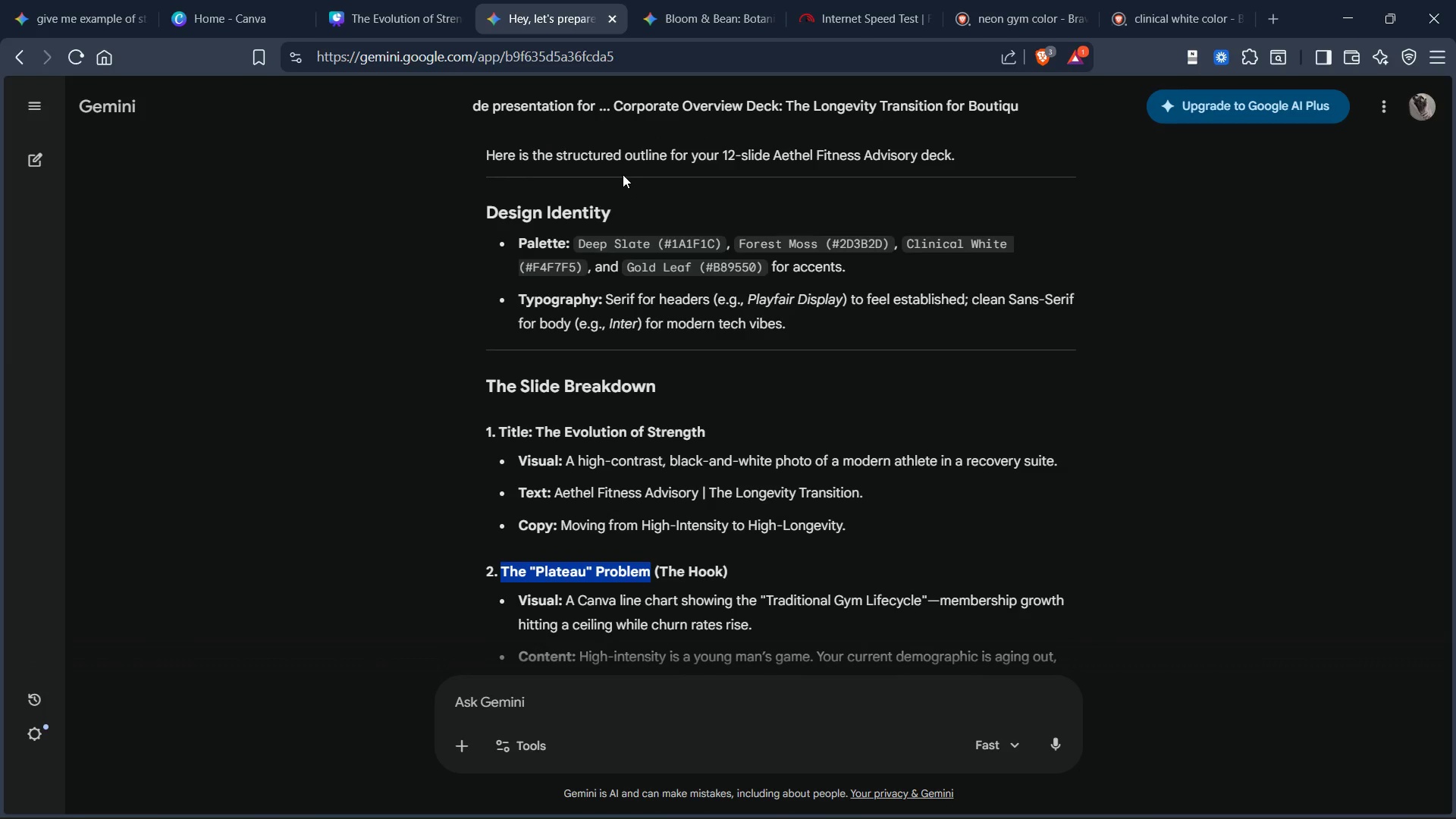 
mouse_move([181, 312])
 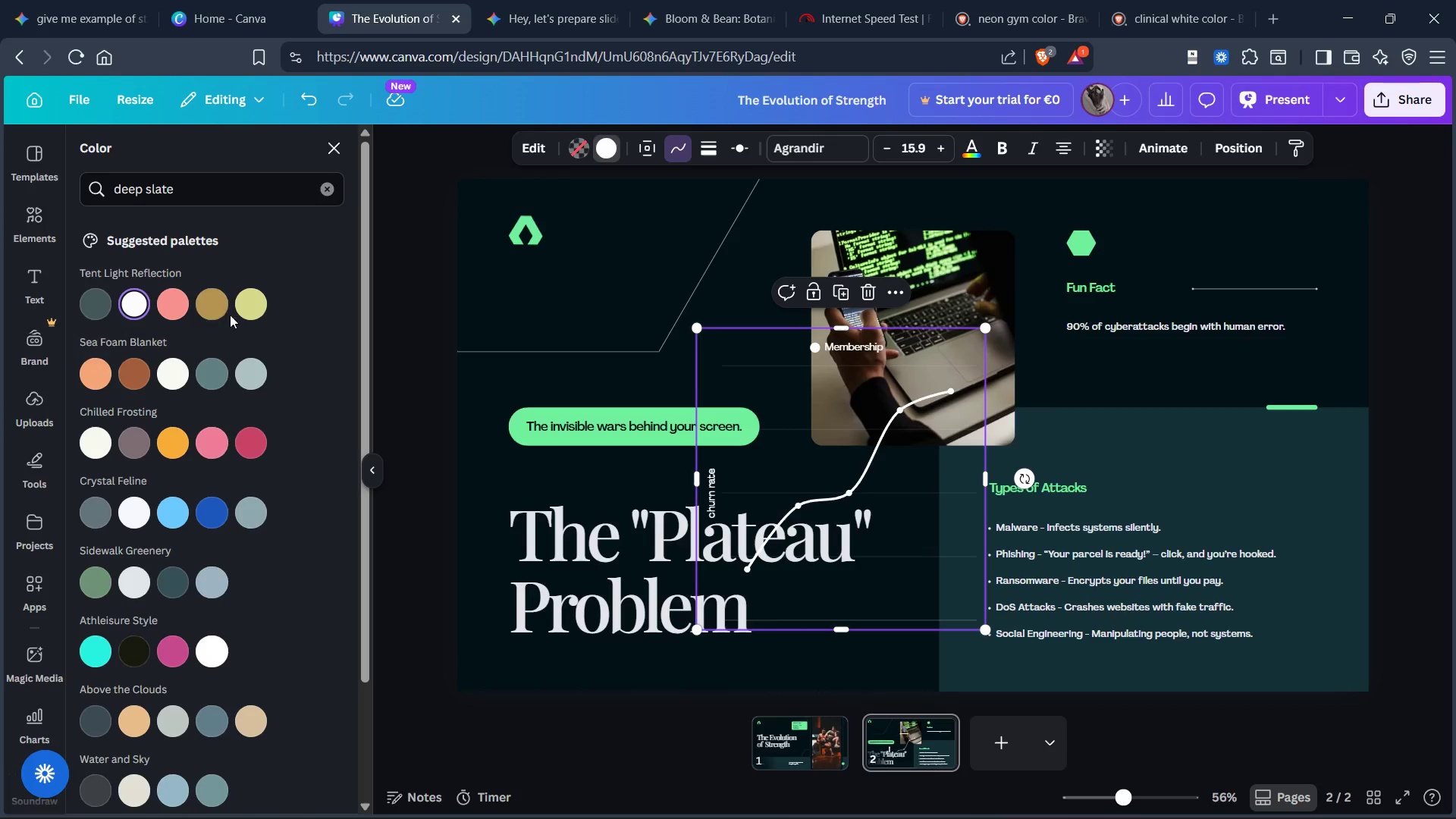 
scroll: coordinate [219, 359], scroll_direction: down, amount: 2.0
 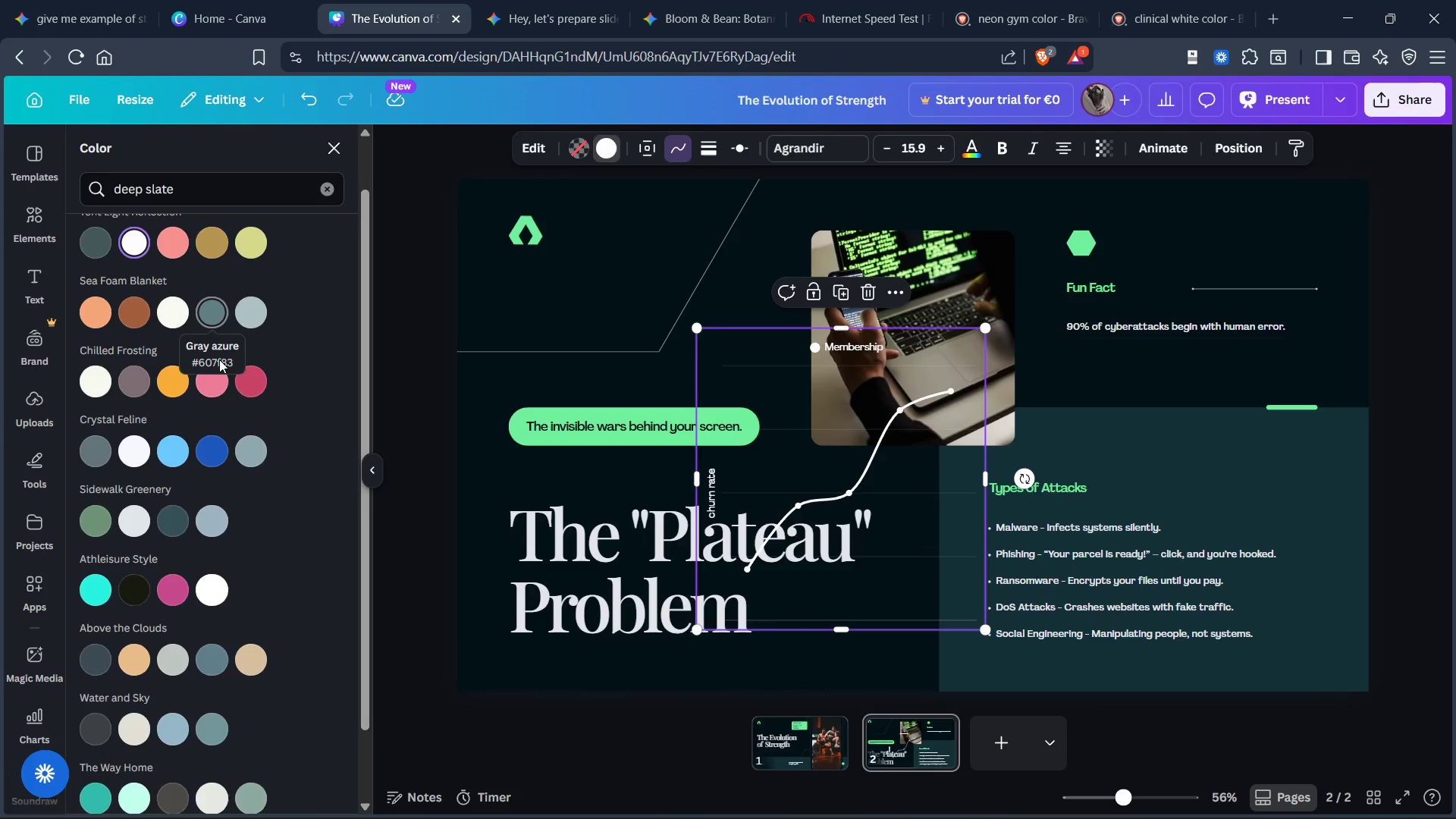 
scroll: coordinate [219, 359], scroll_direction: up, amount: 4.0
 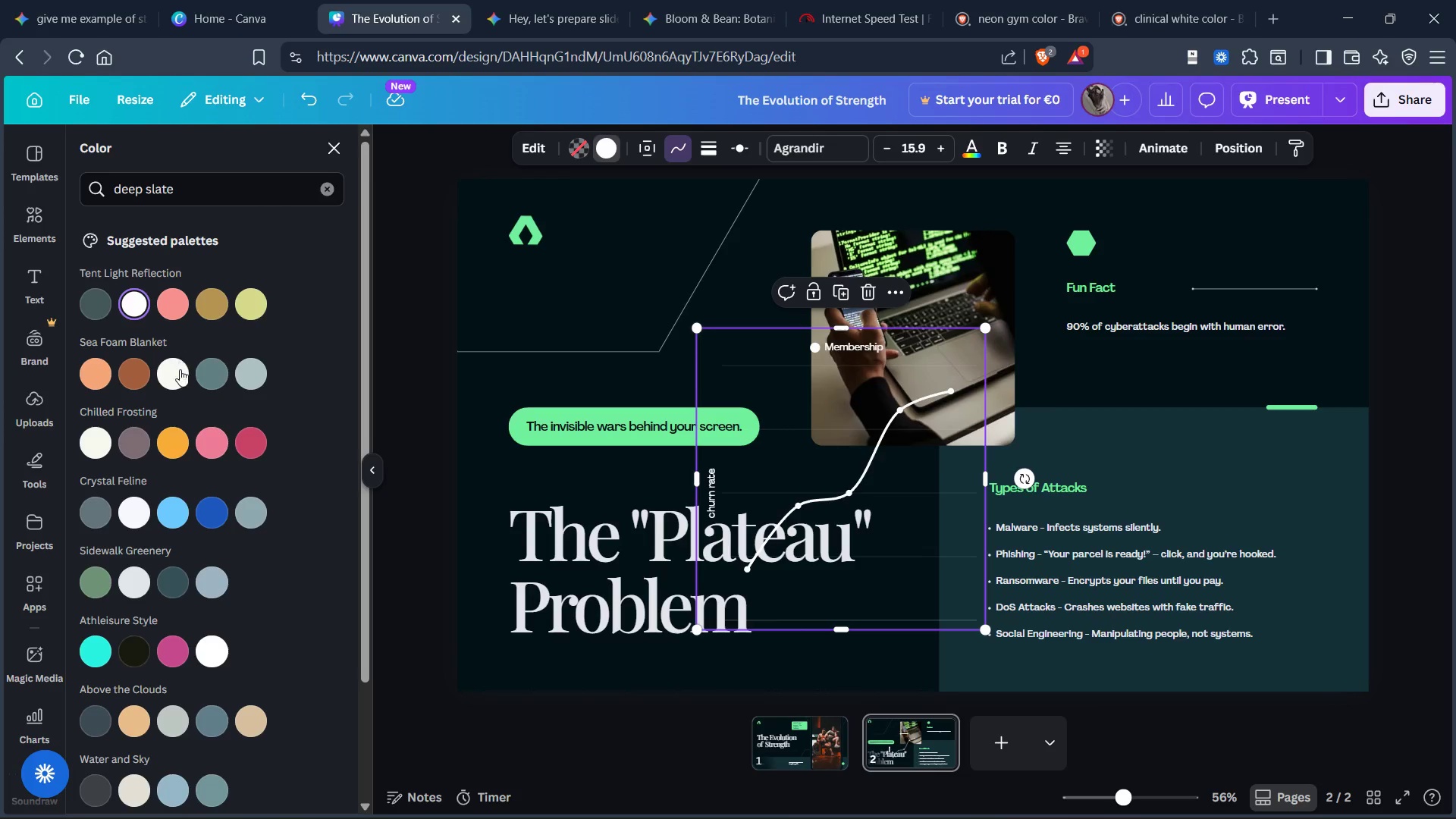 
left_click([176, 375])
 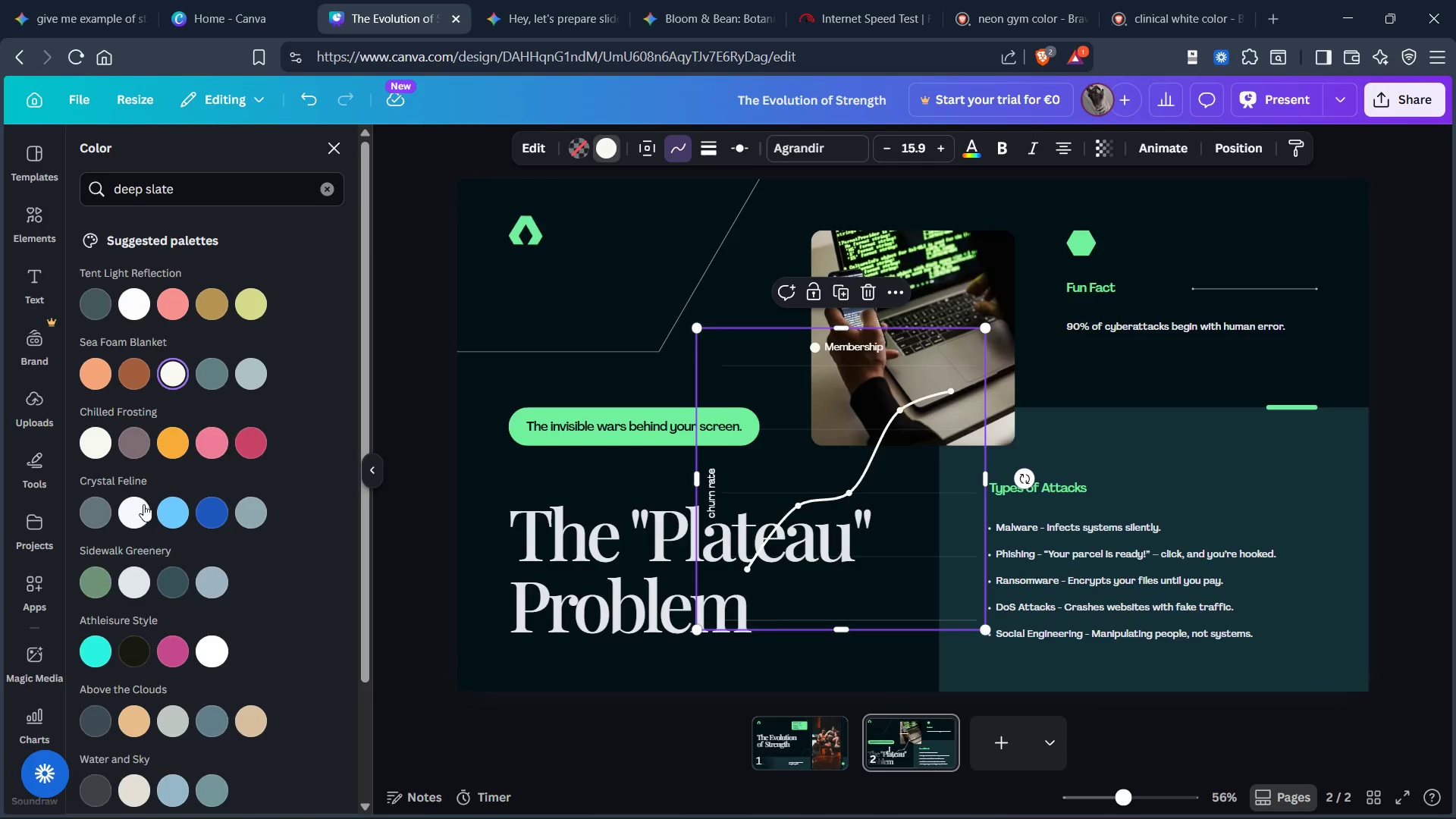 
left_click([142, 510])
 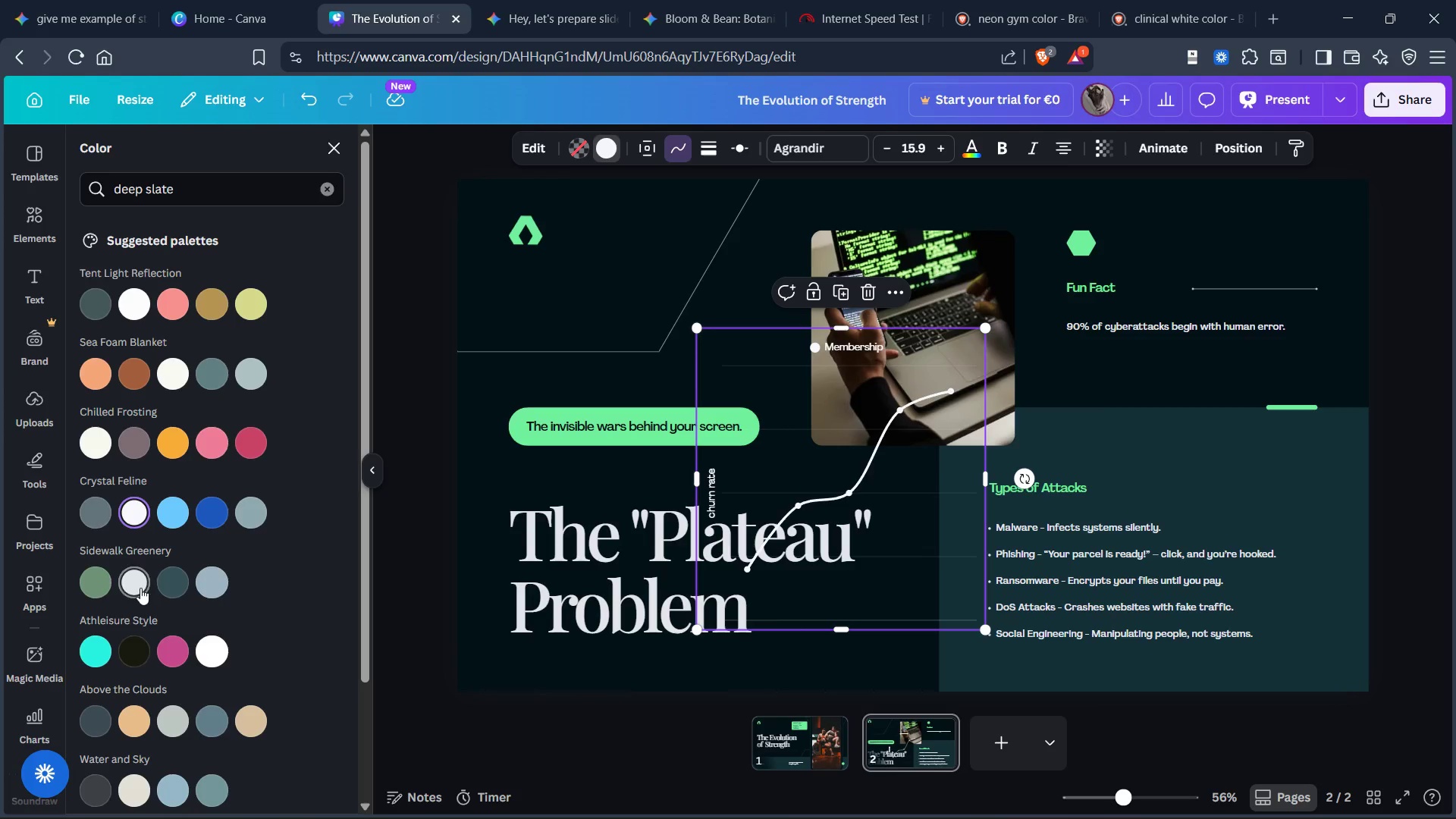 
left_click([136, 587])
 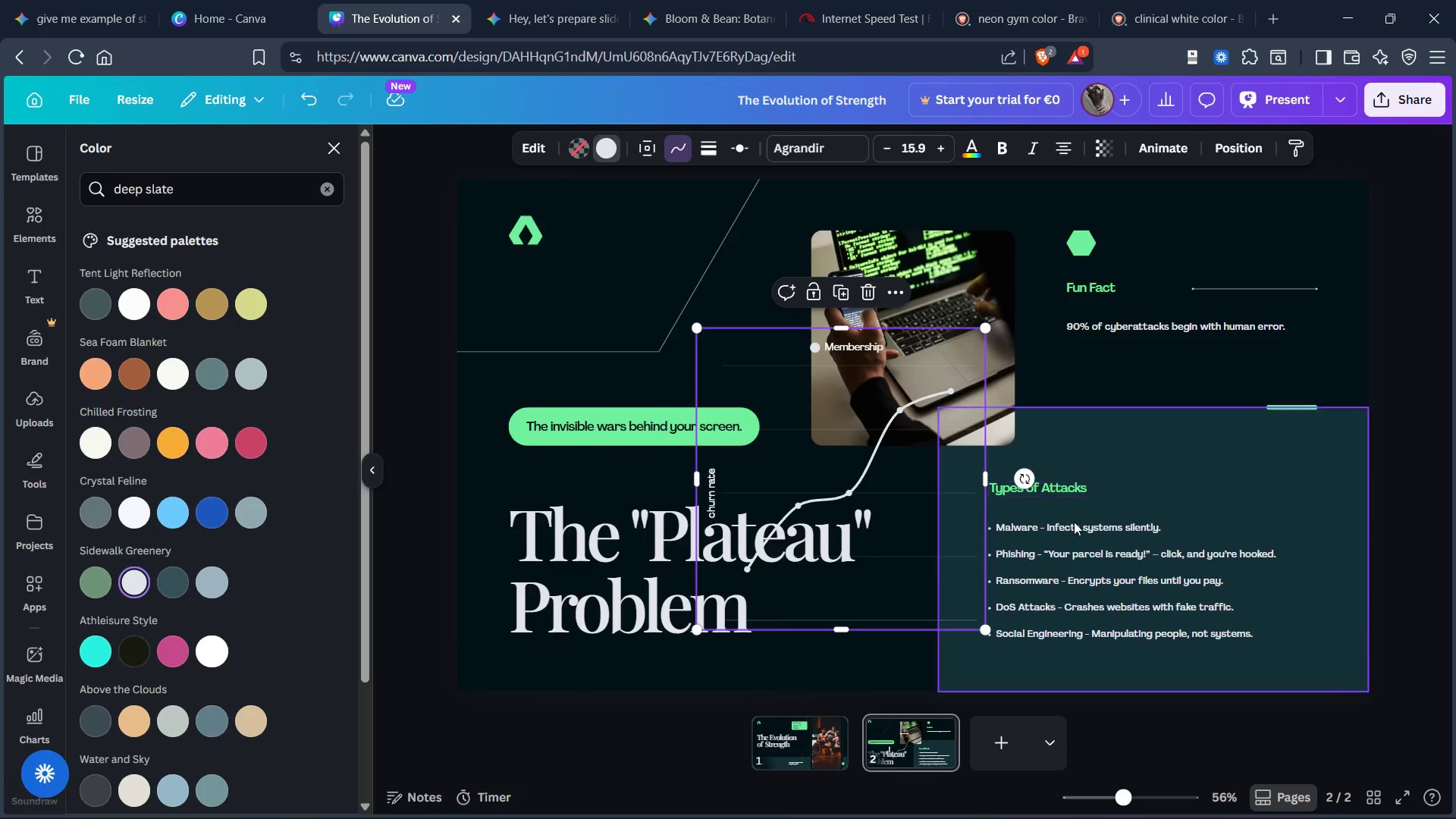 
left_click([1135, 455])
 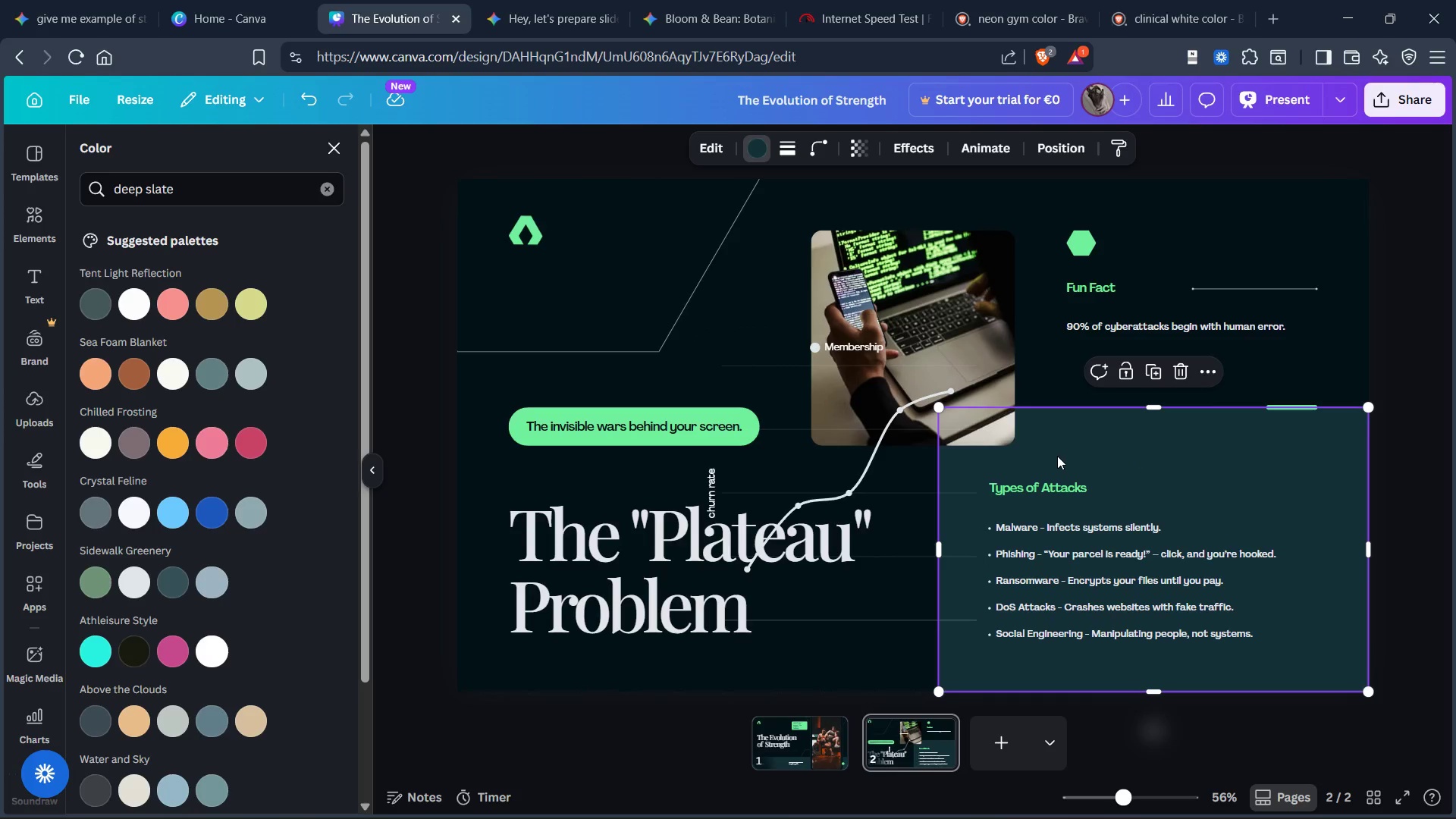 
left_click_drag(start_coordinate=[1056, 456], to_coordinate=[1078, 611])
 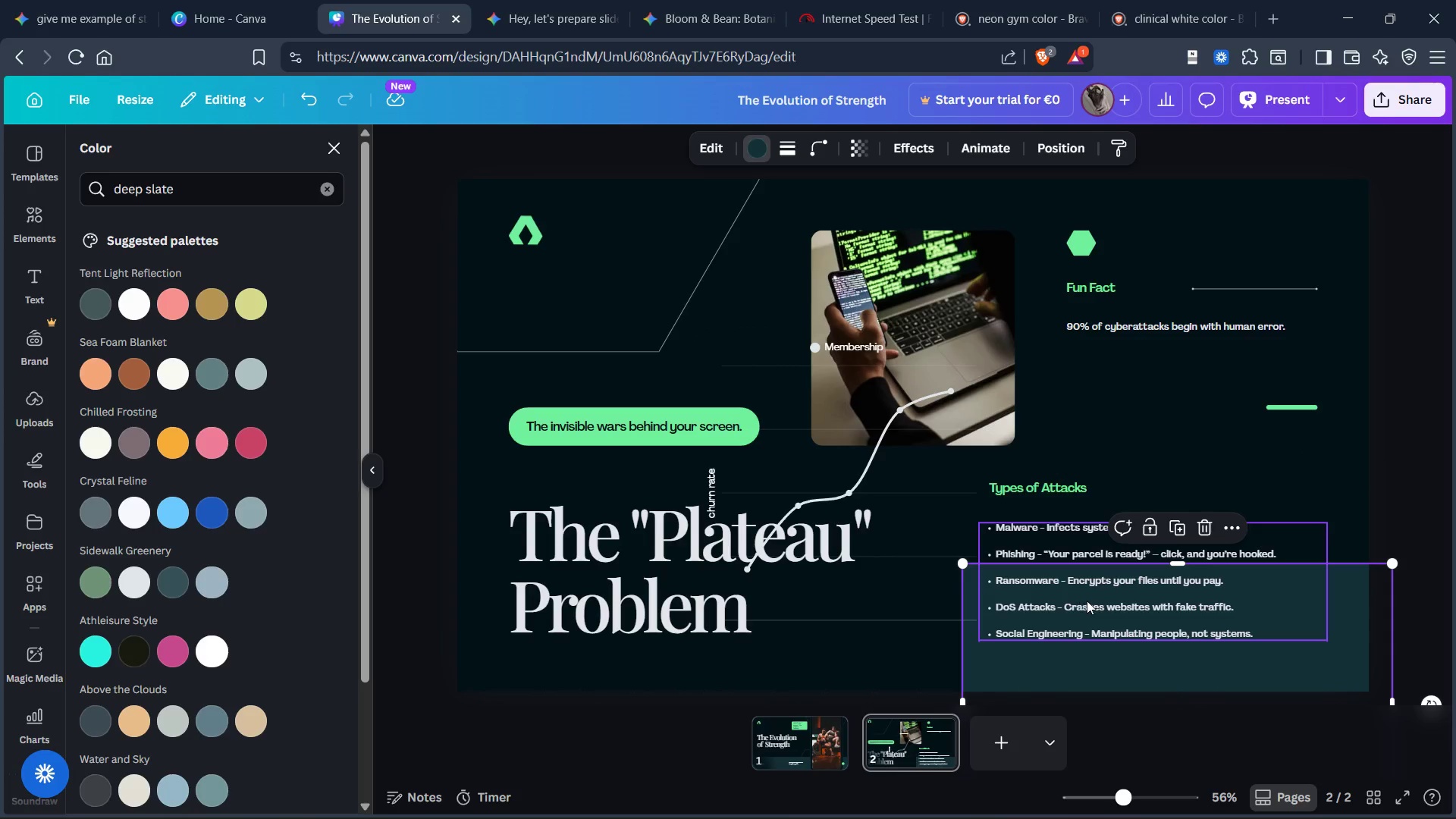 
key(Control+Z)
 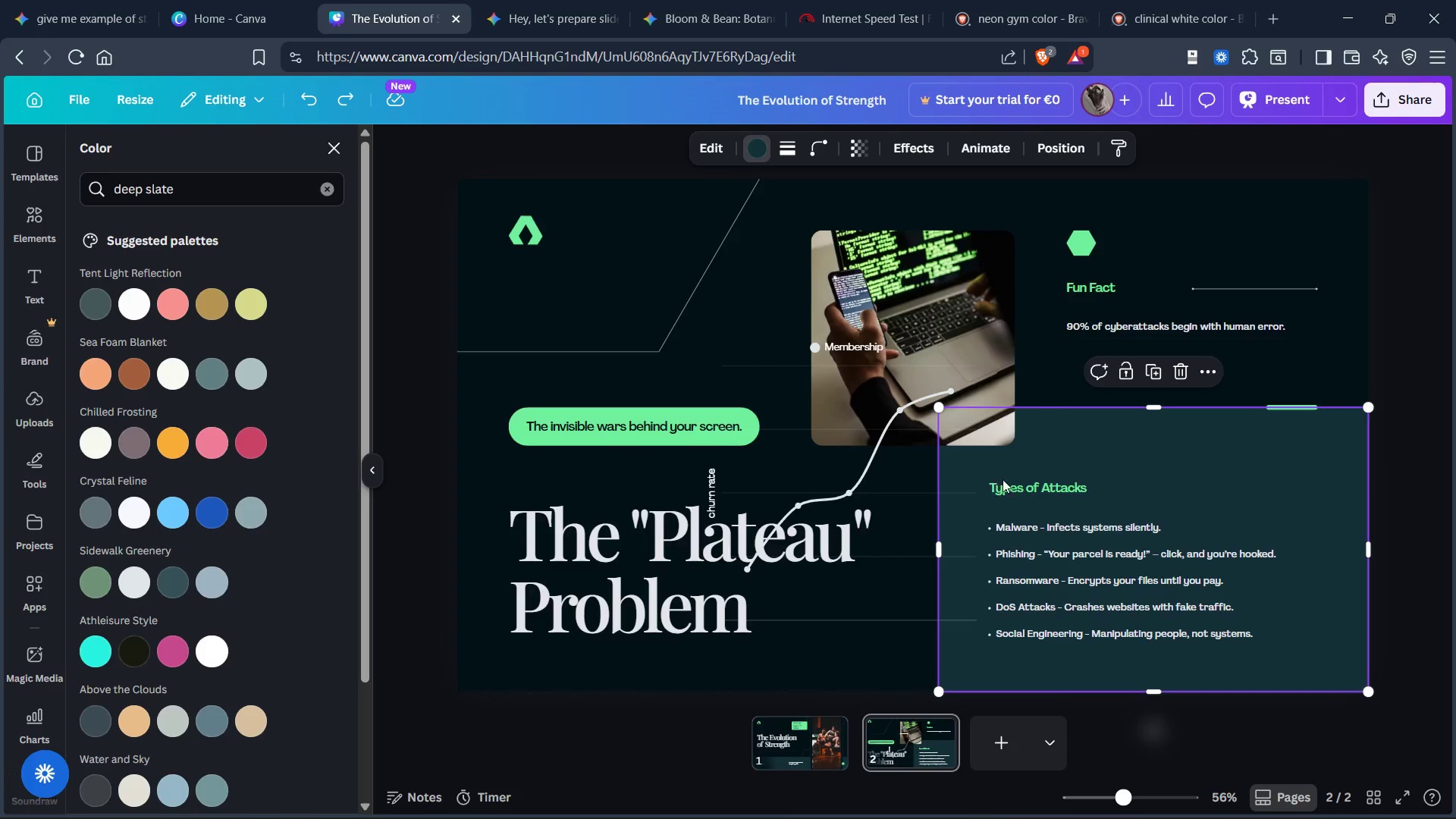 
left_click([1007, 482])
 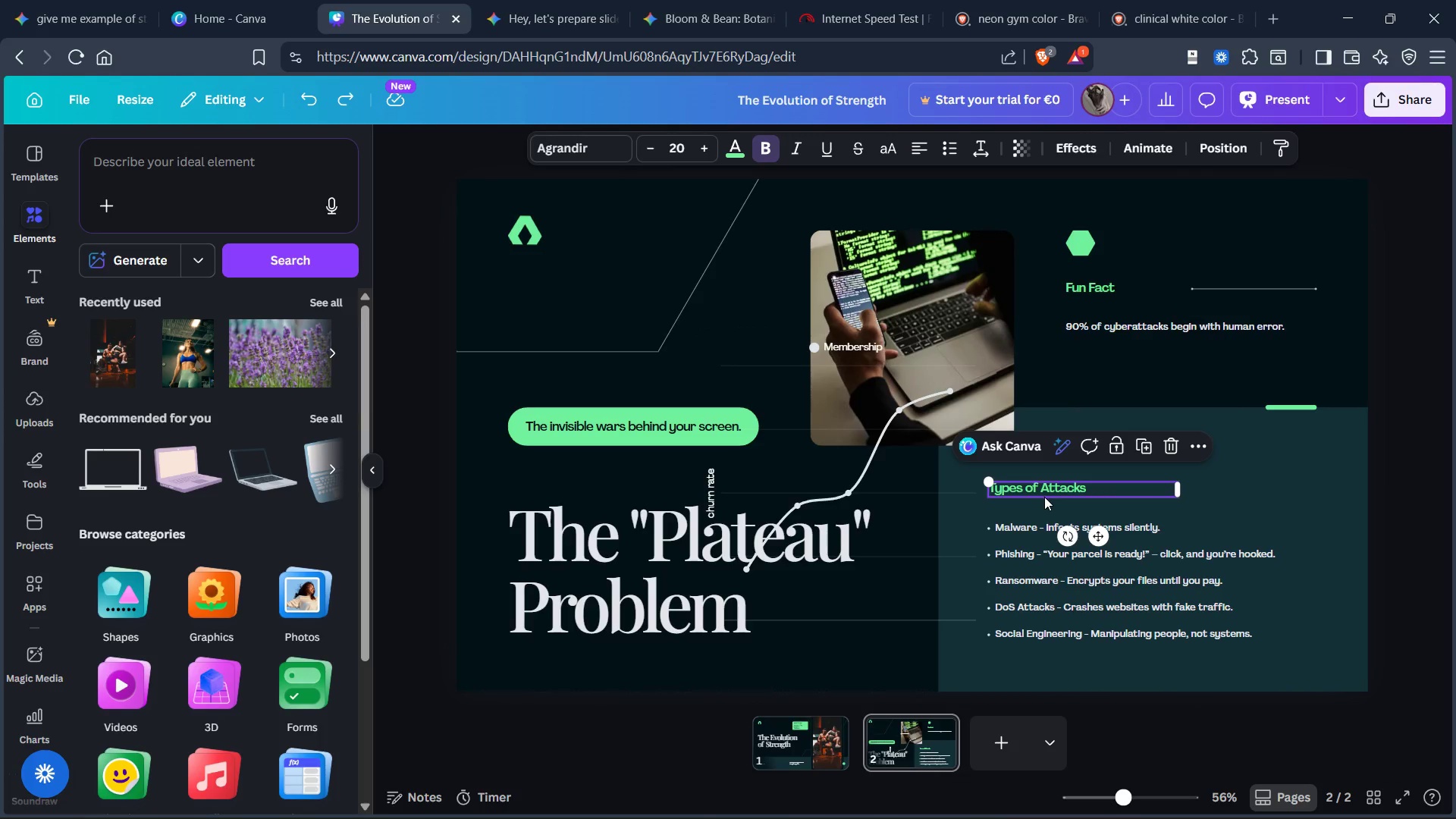 
key(Control+X)
 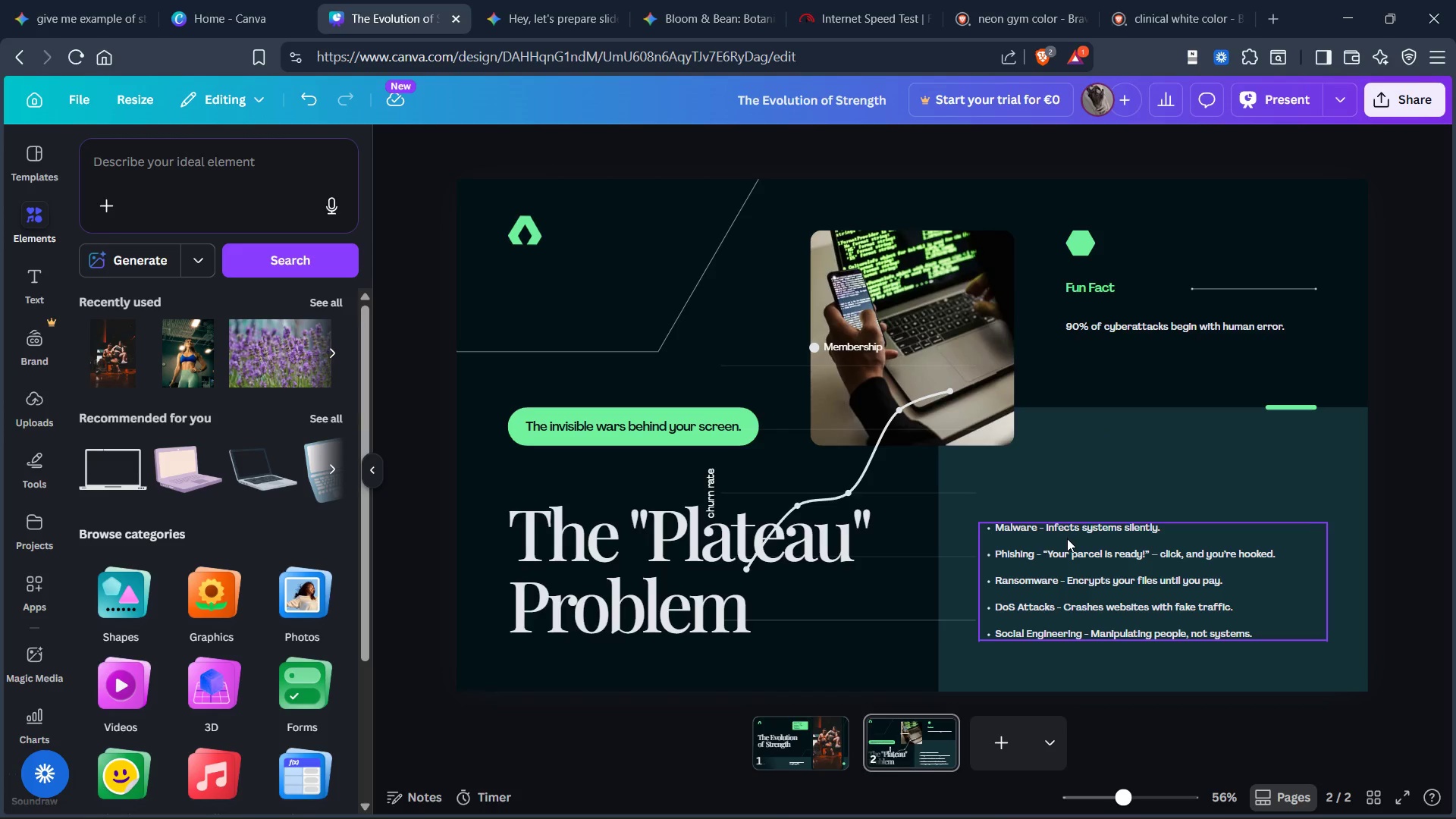 
left_click([1067, 541])
 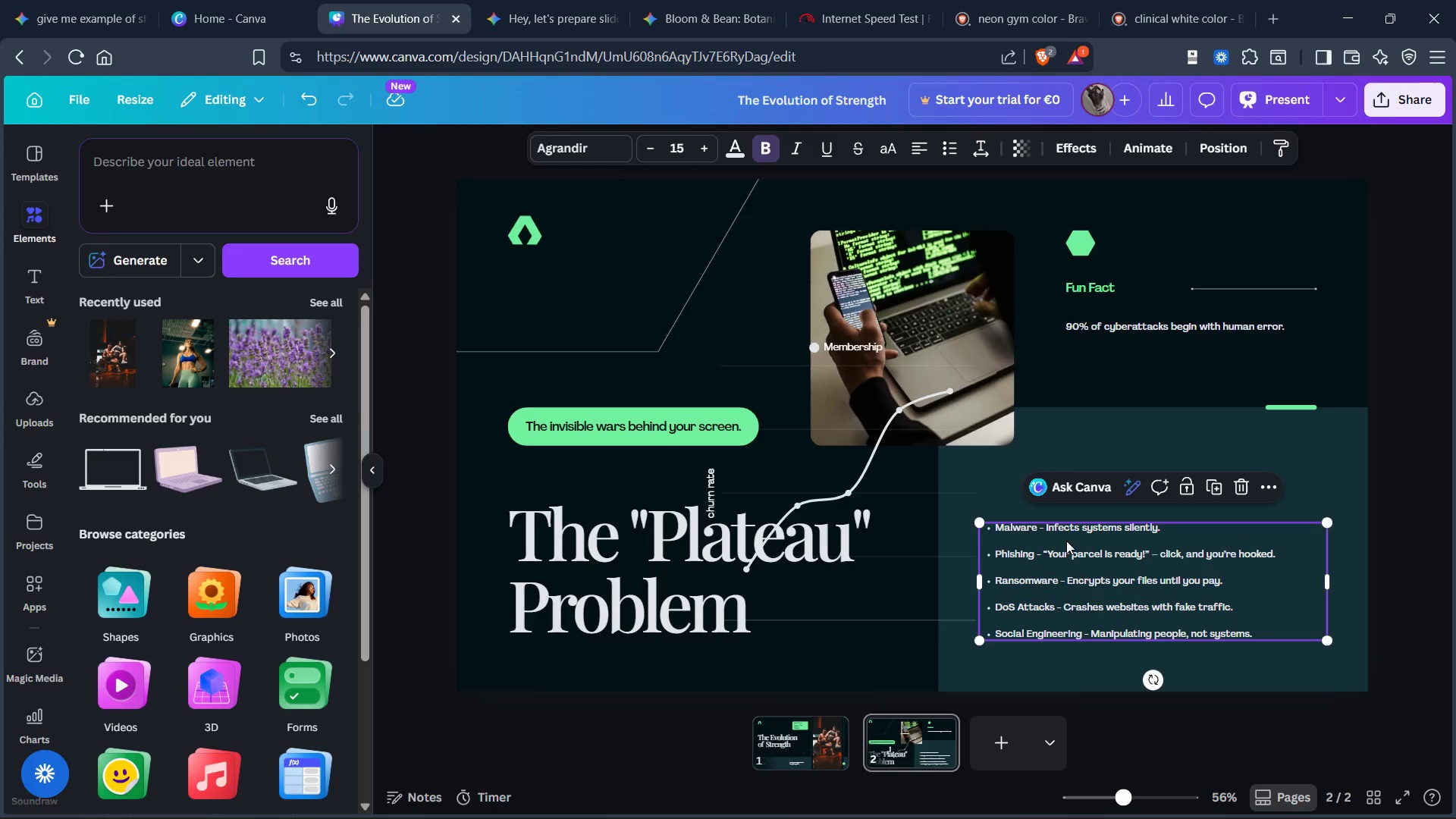 
key(Control+X)
 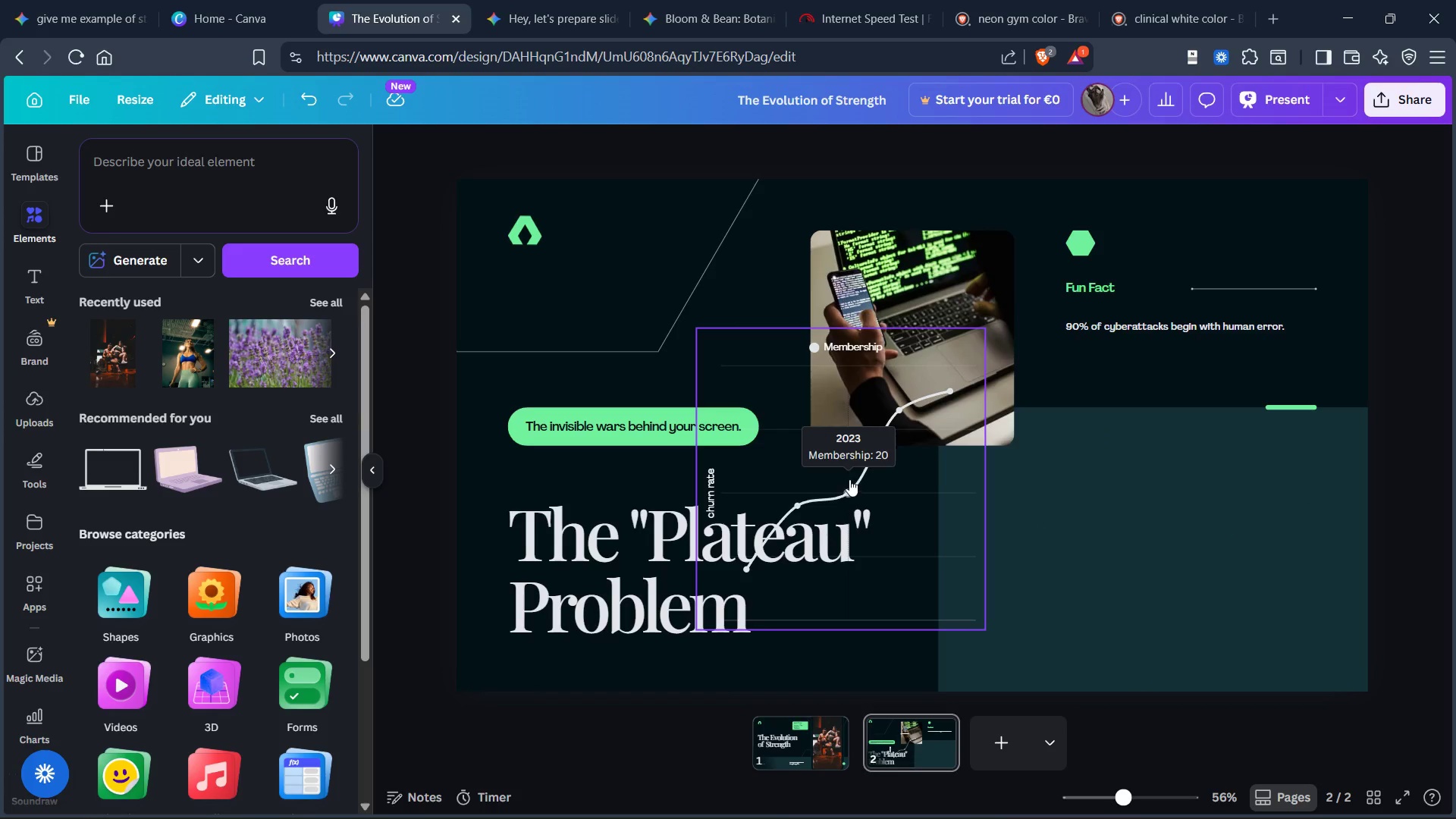 
left_click_drag(start_coordinate=[849, 478], to_coordinate=[1156, 550])
 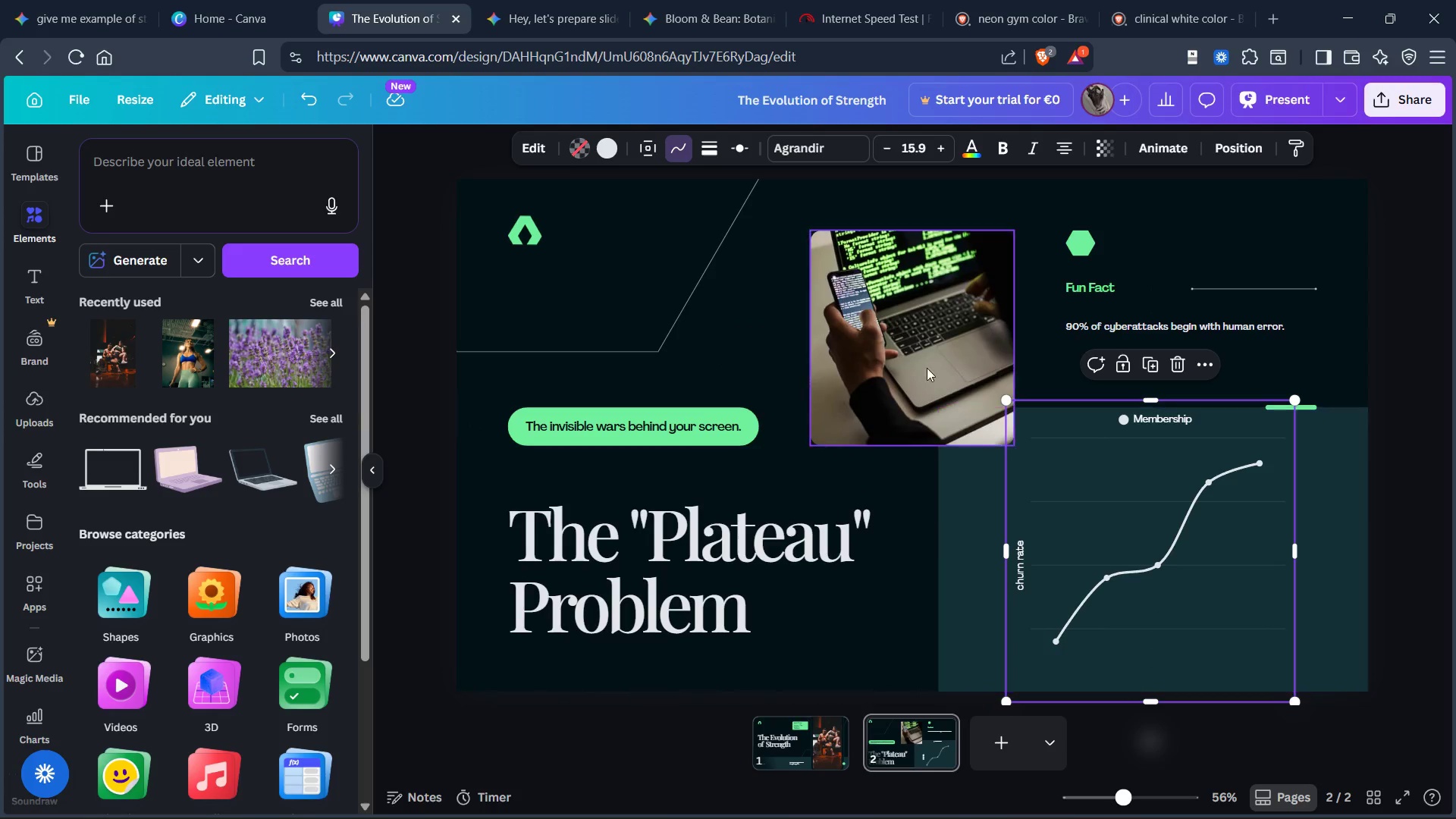 
left_click([910, 344])
 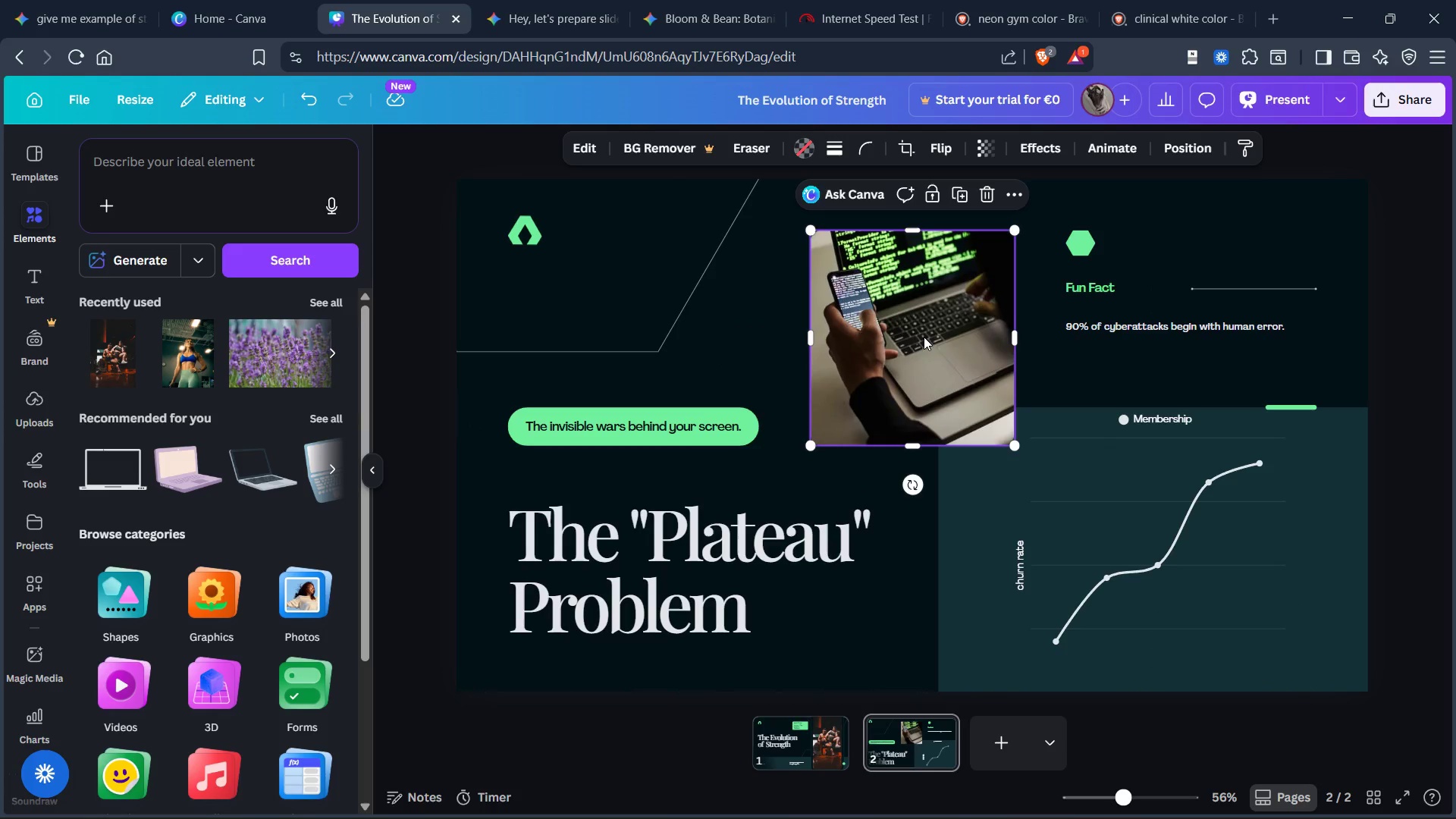 
left_click_drag(start_coordinate=[924, 337], to_coordinate=[885, 290])
 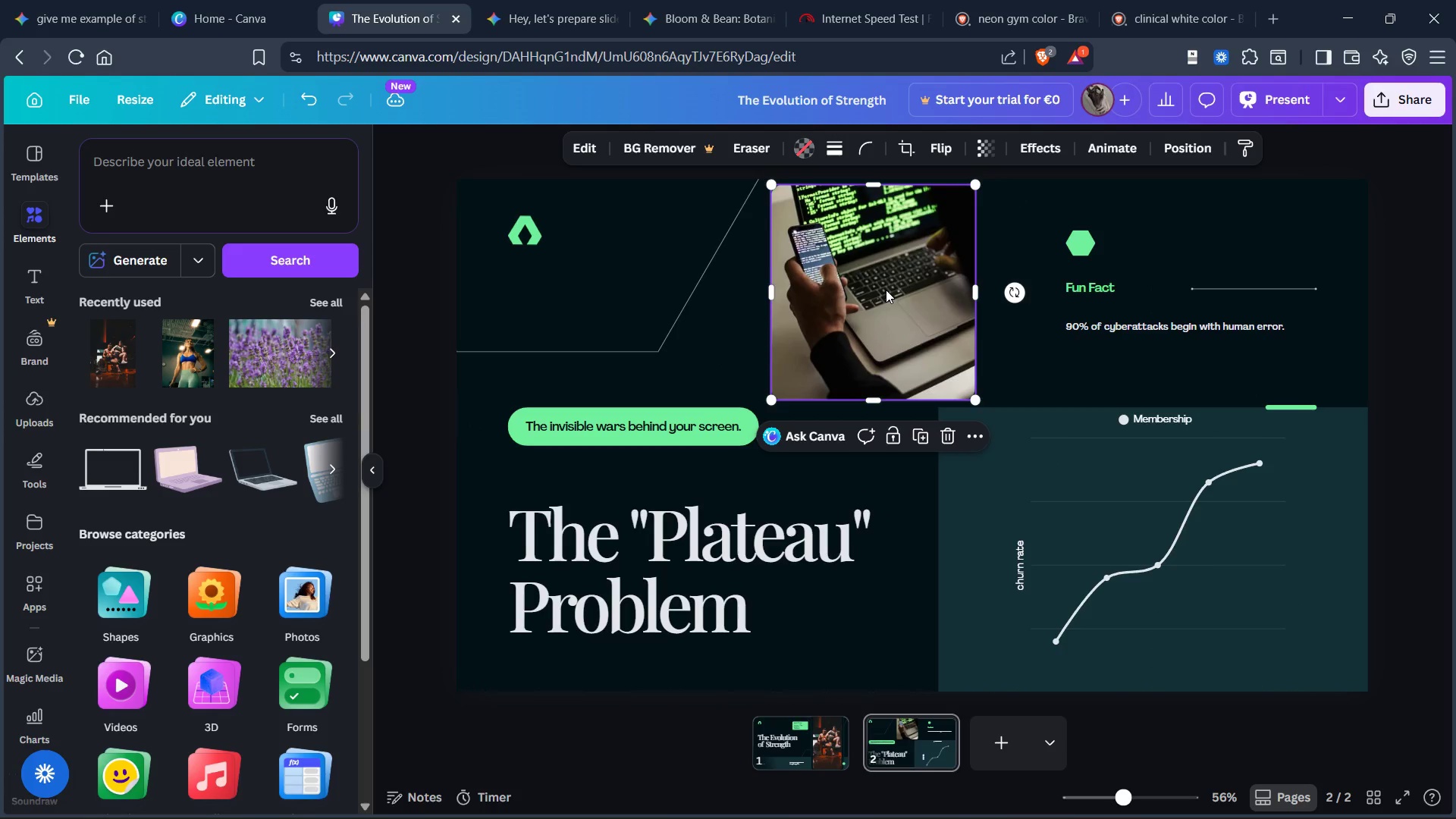 
key(Control+X)
 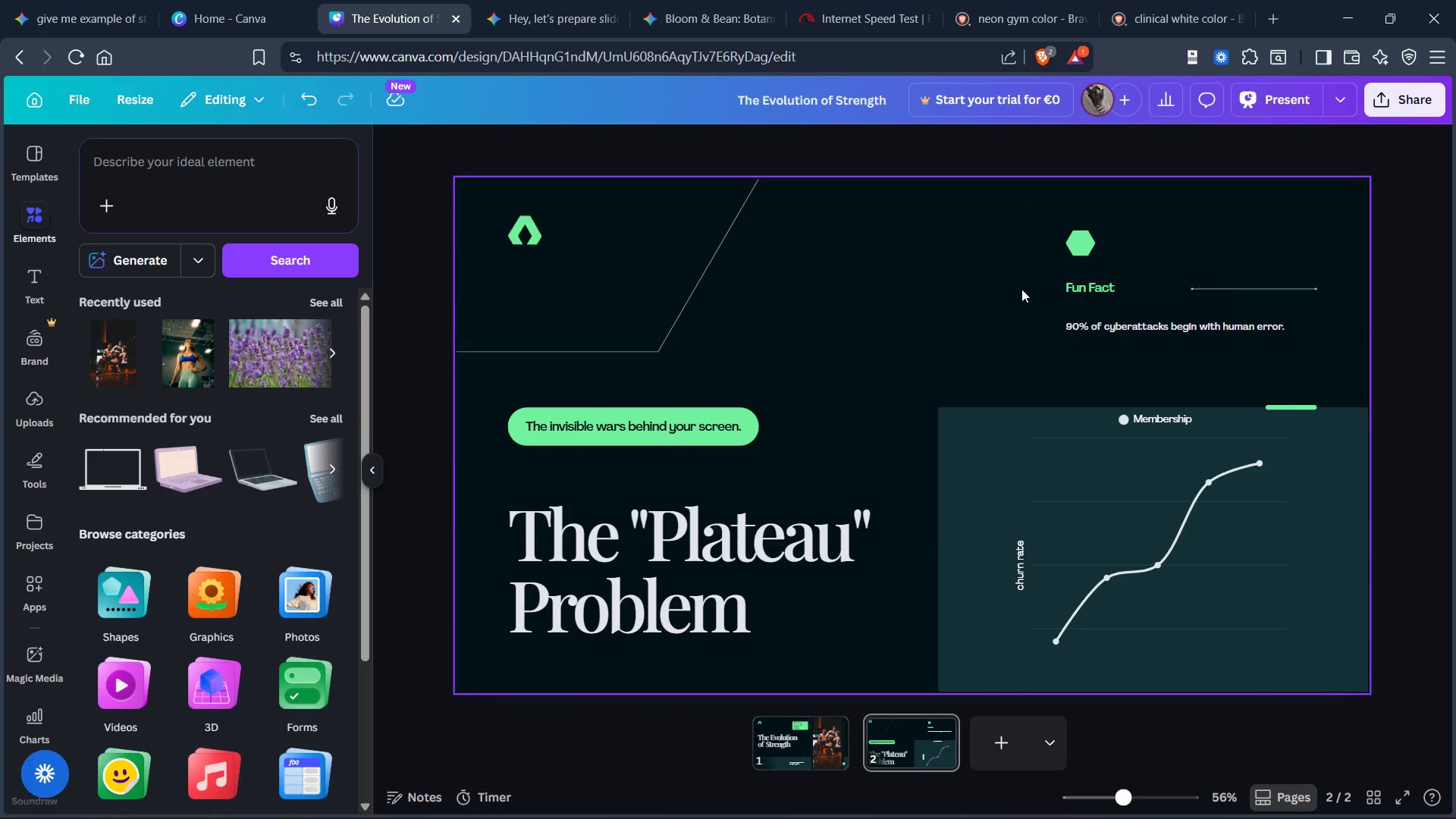 
left_click([991, 290])
 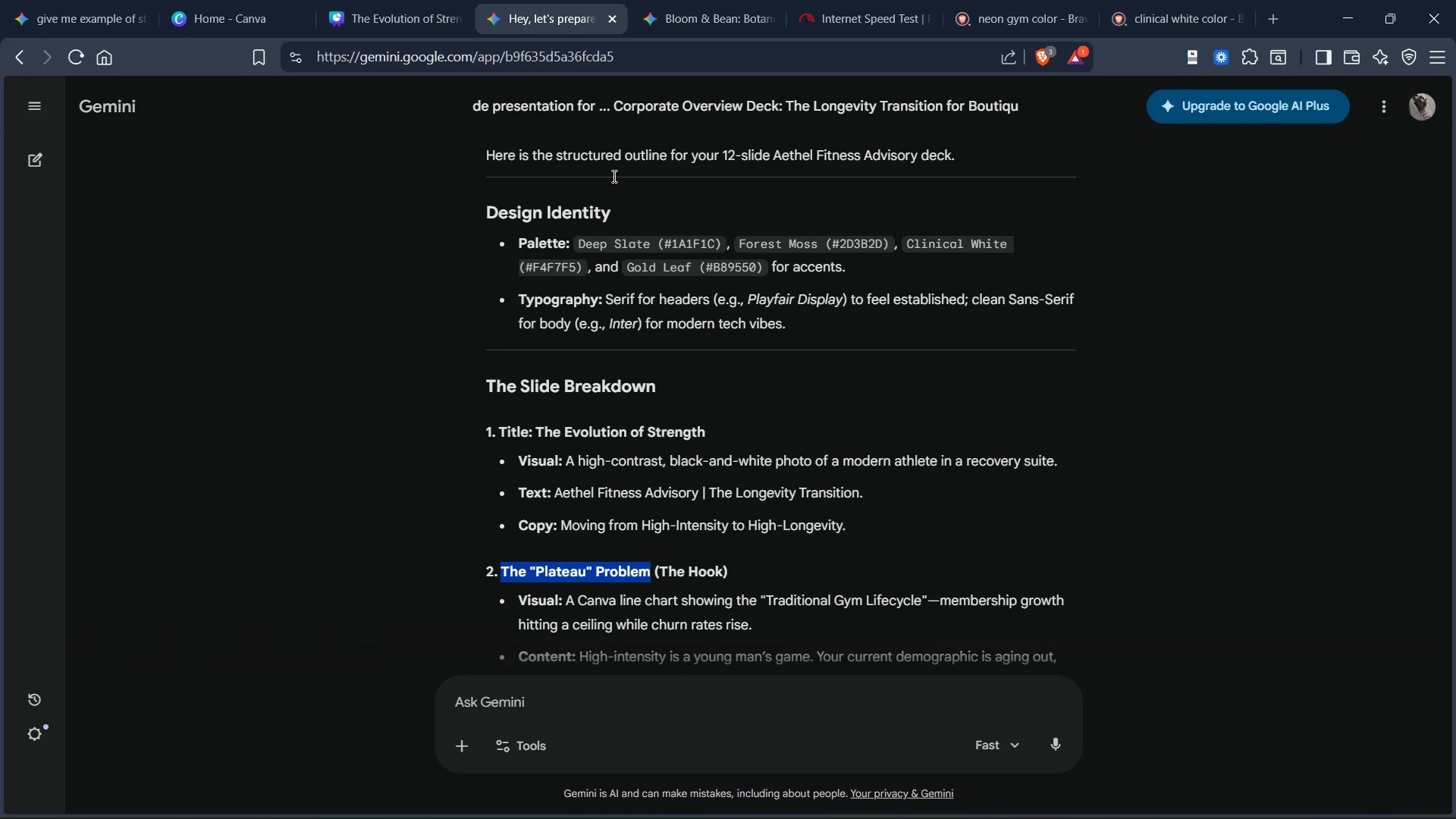 
scroll: coordinate [672, 322], scroll_direction: down, amount: 11.0
 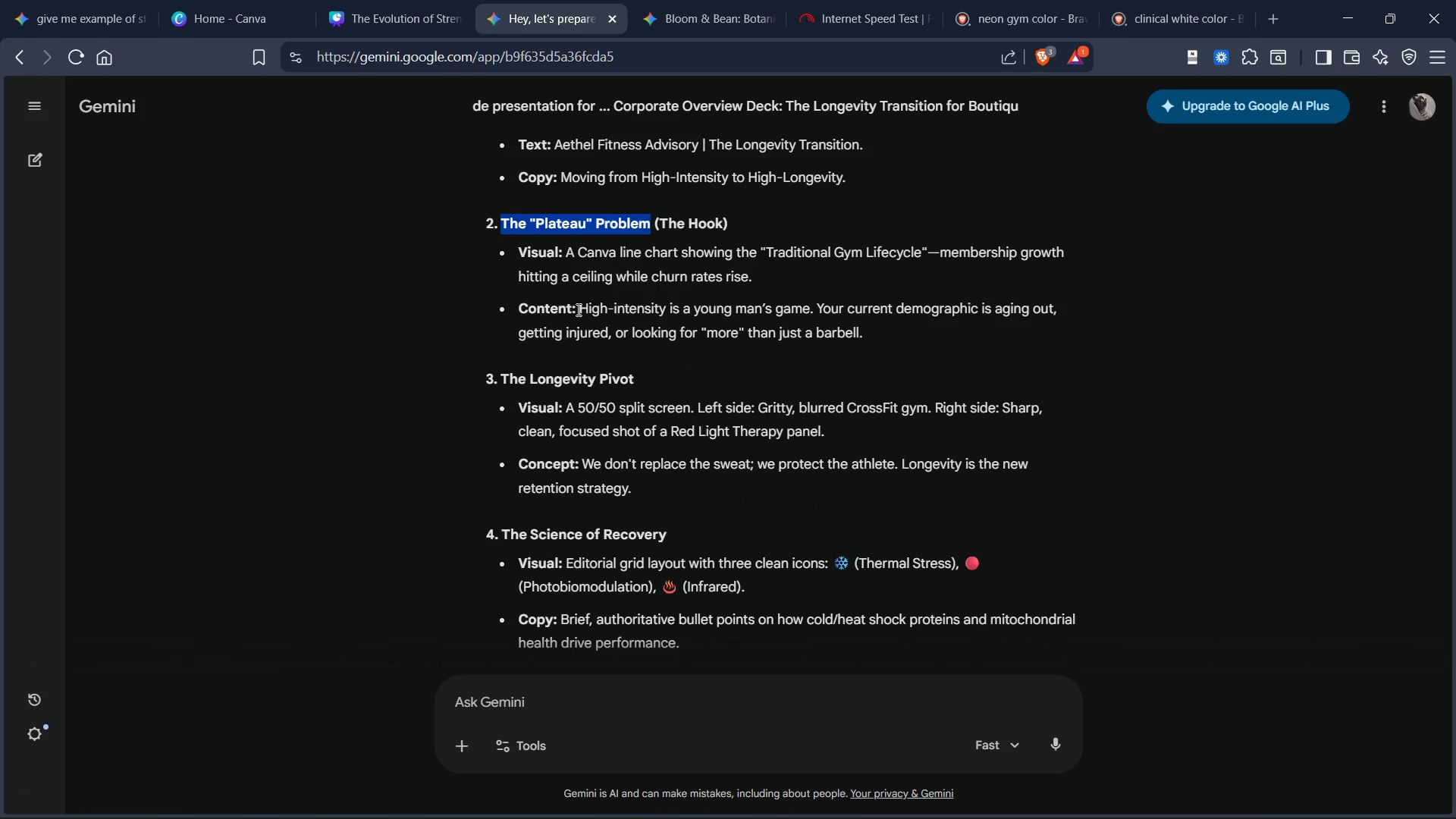 
left_click_drag(start_coordinate=[581, 308], to_coordinate=[869, 334])
 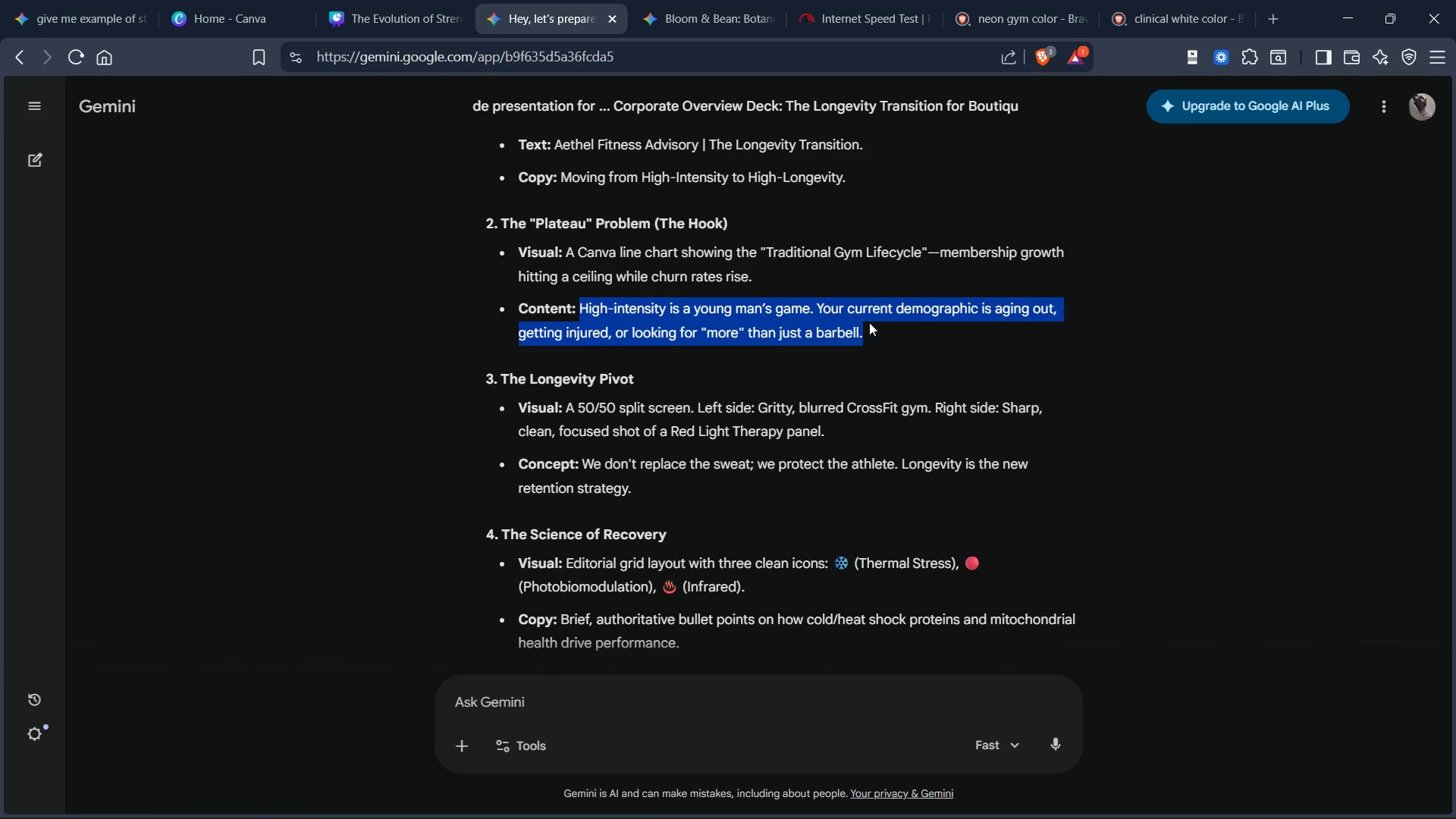 
key(Control+C)
 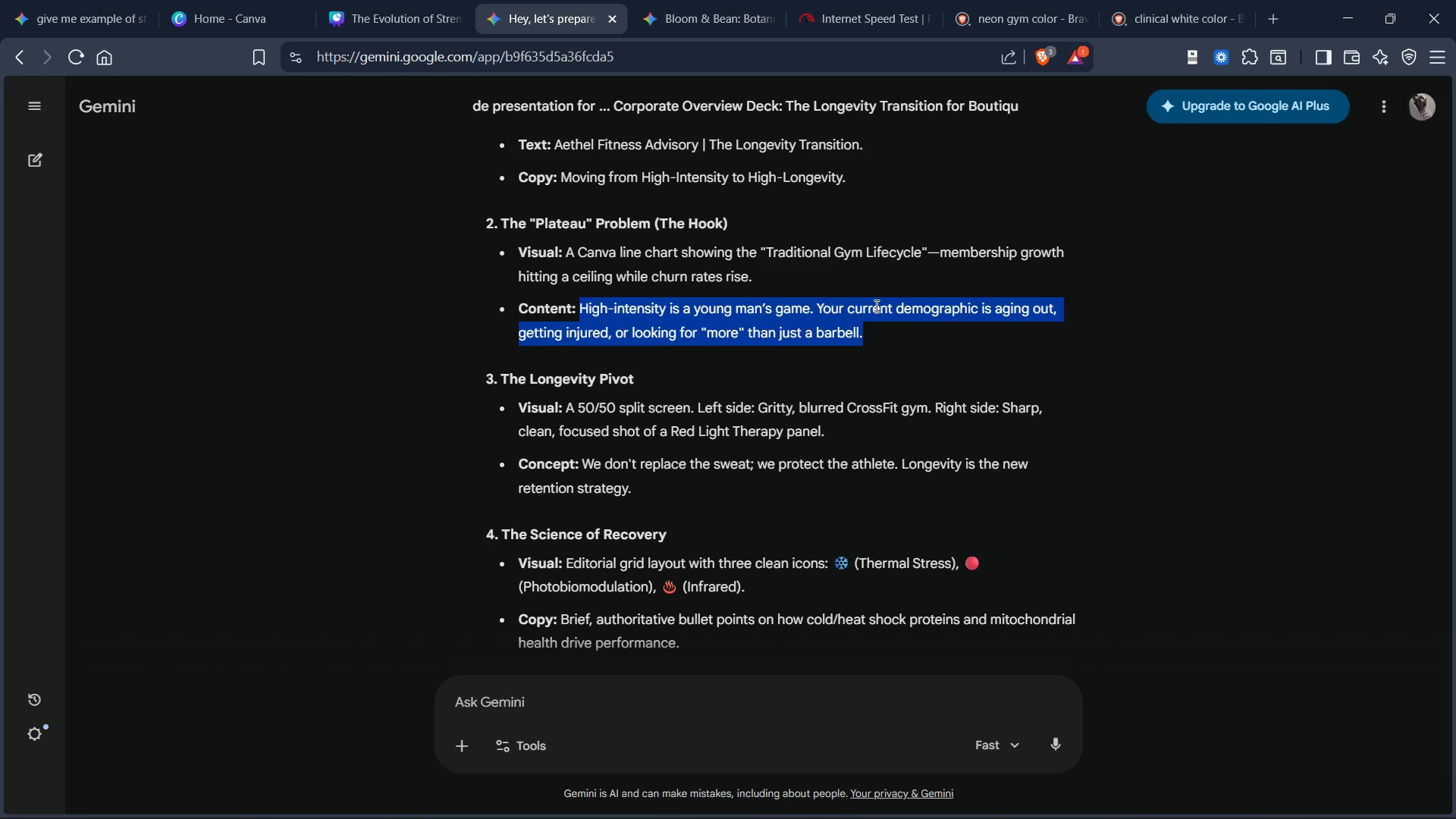 
wait(10.59)
 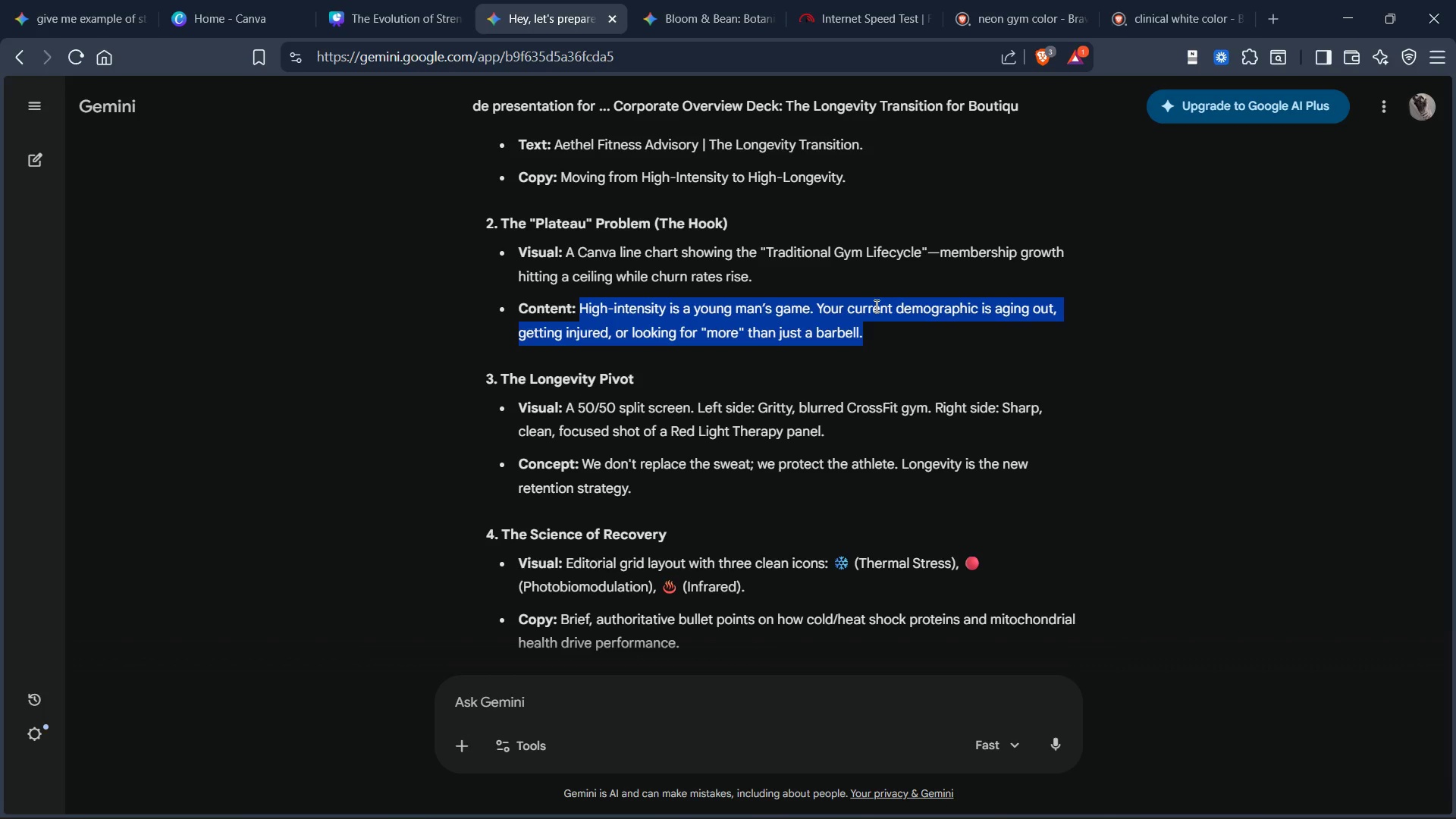 
double_click([1125, 327])
 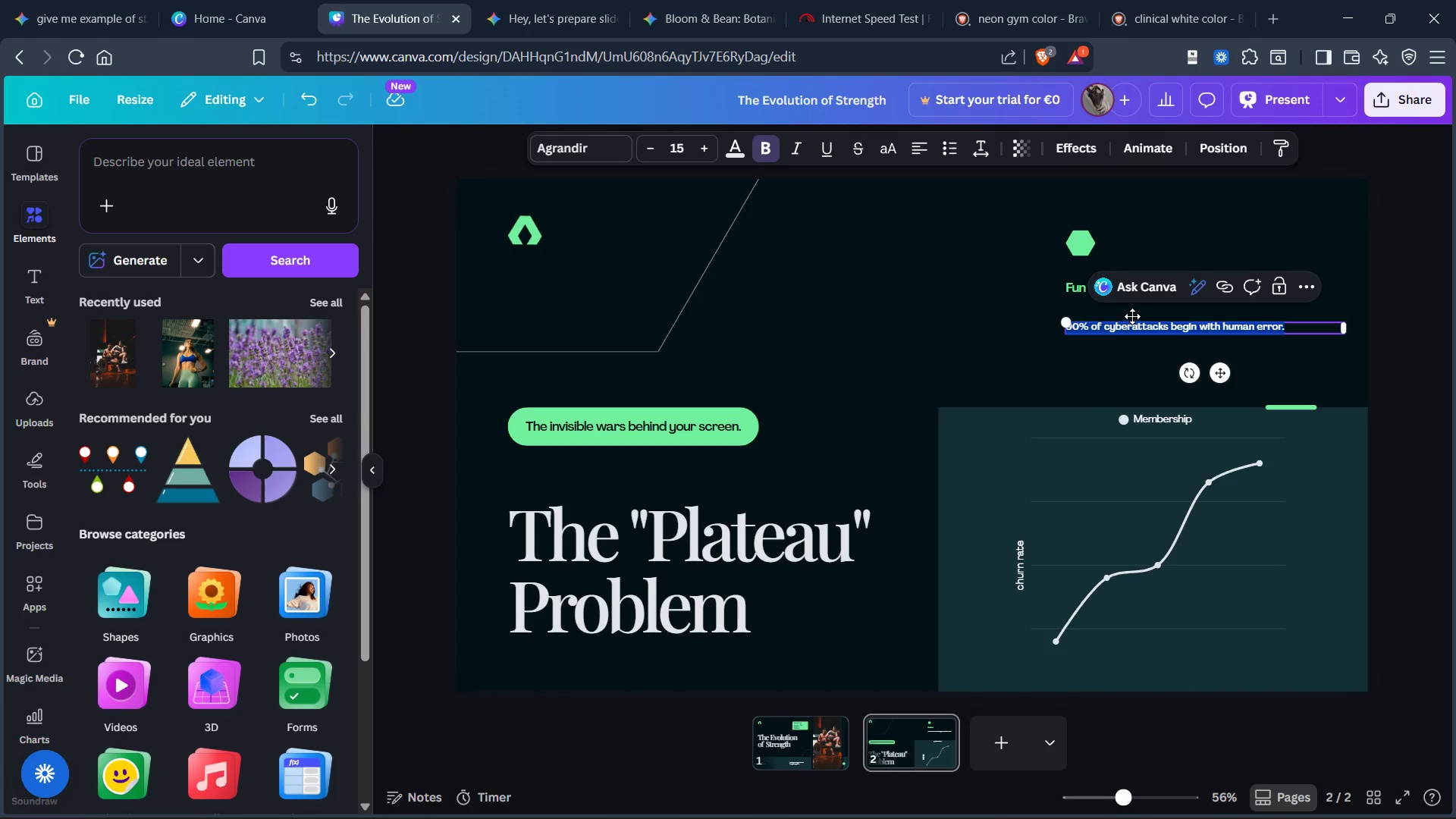 
key(Control+V)
 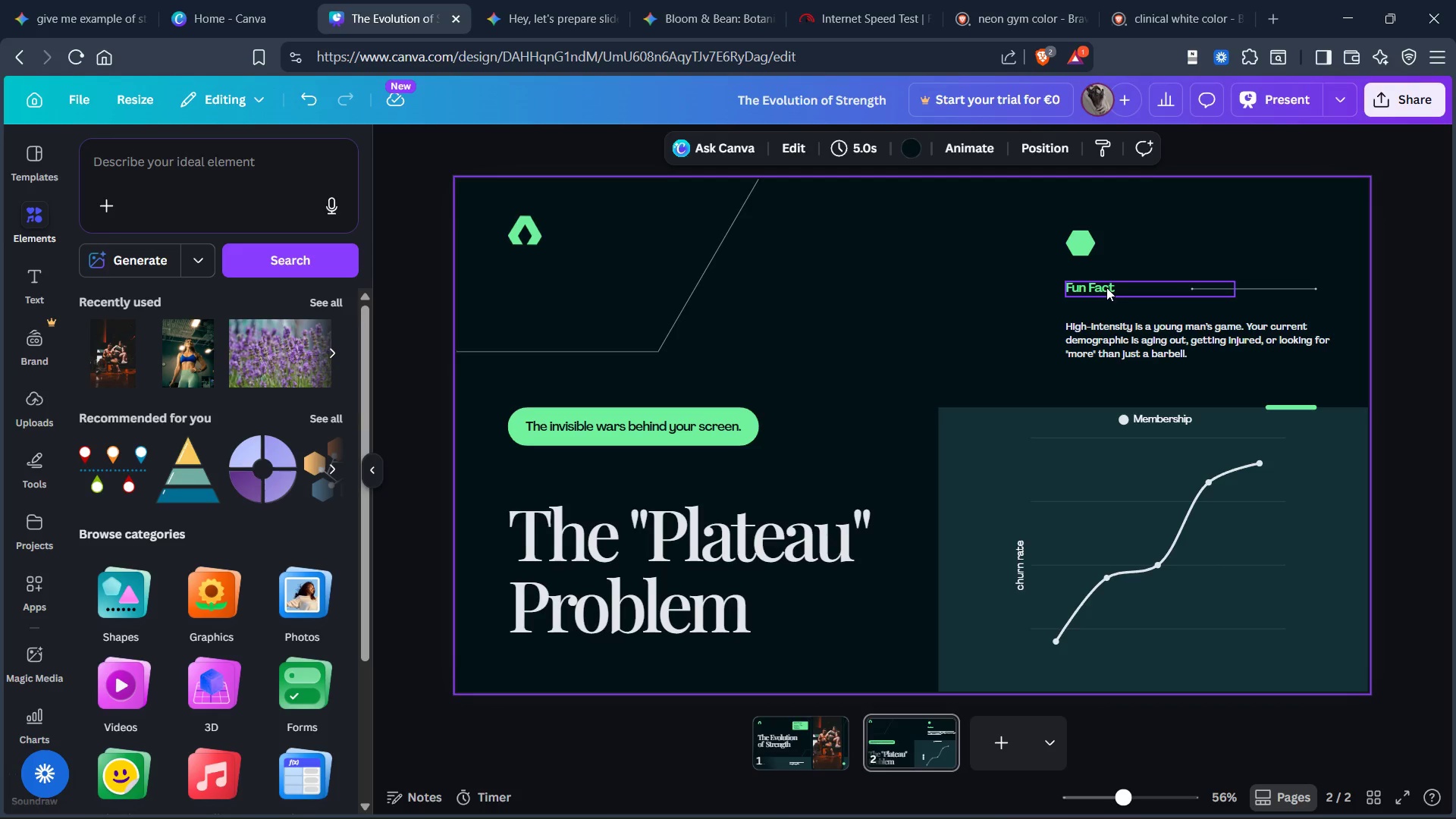 
left_click([1106, 287])
 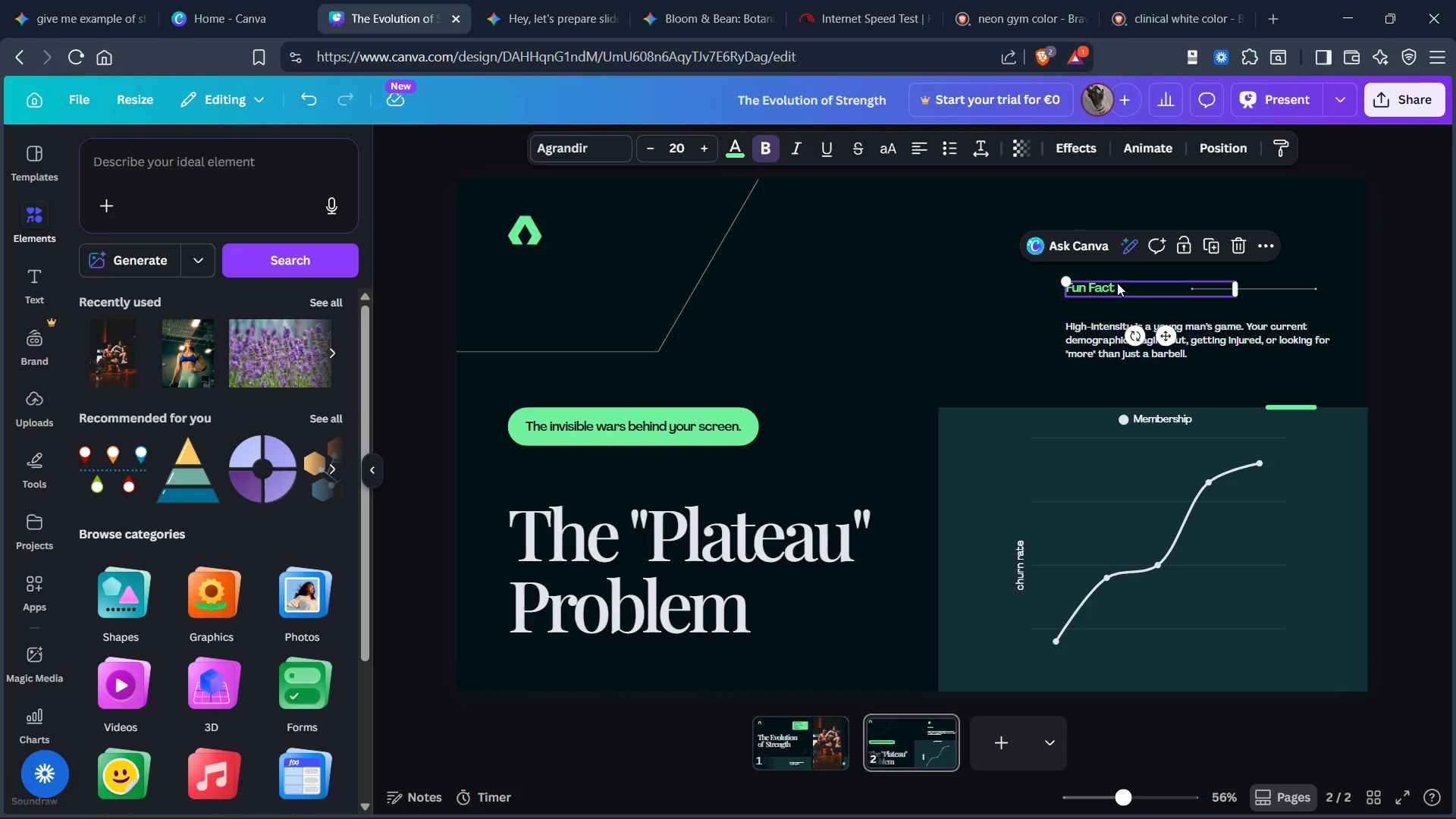 
key(Control+X)
 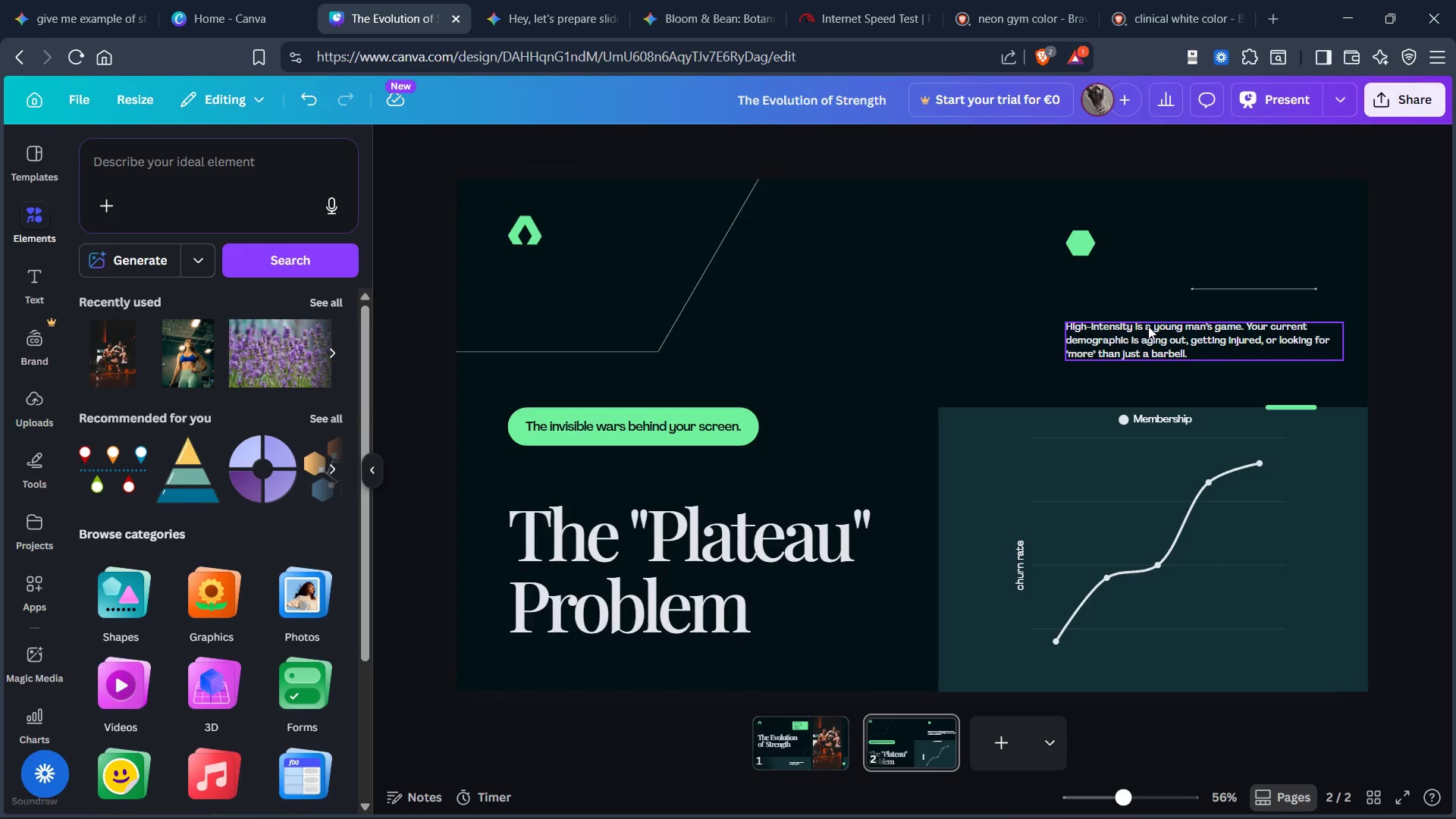 
left_click_drag(start_coordinate=[1148, 326], to_coordinate=[1116, 309])
 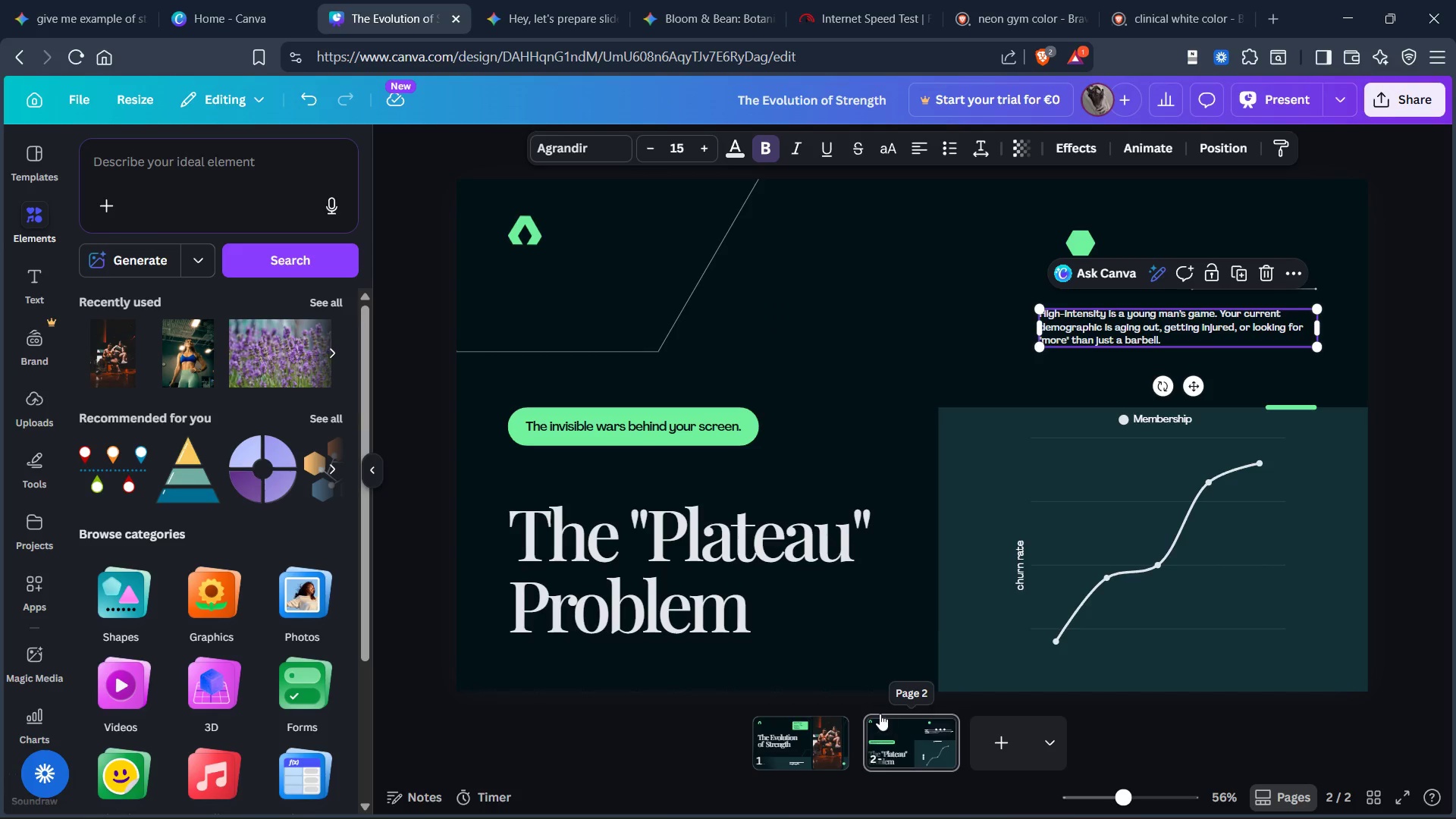 
left_click([774, 764])
 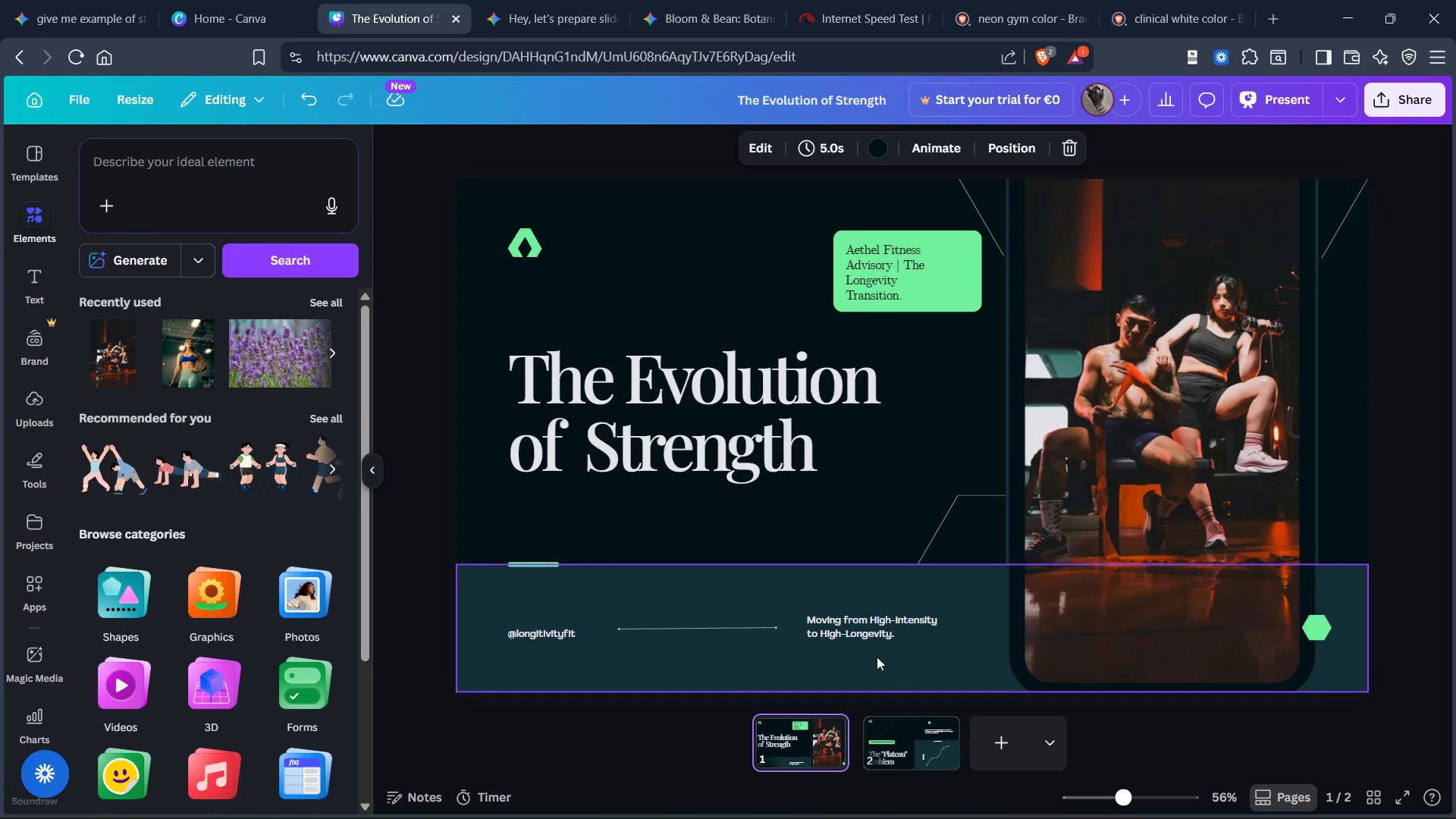 
left_click([859, 613])
 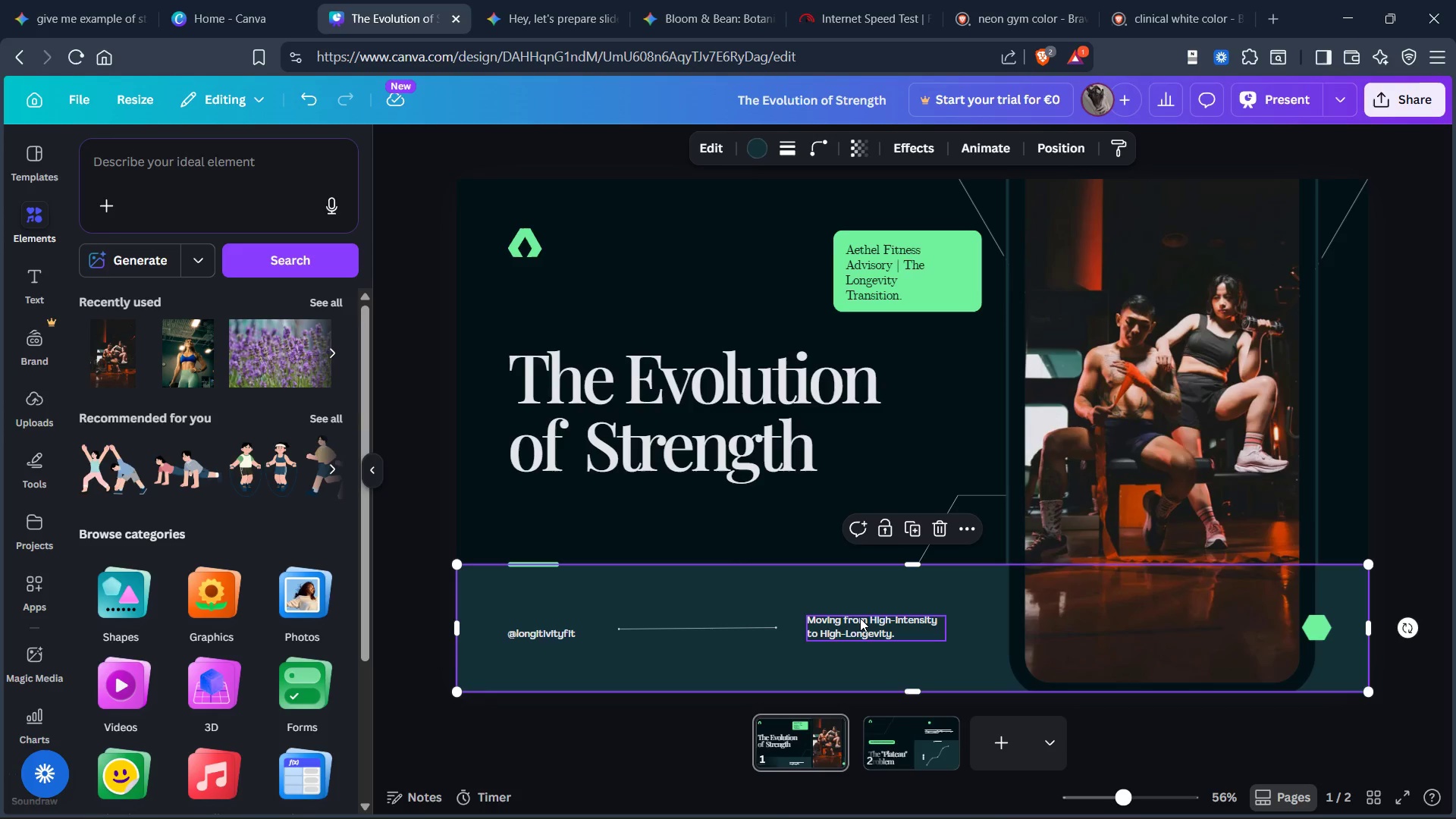 
left_click([860, 618])
 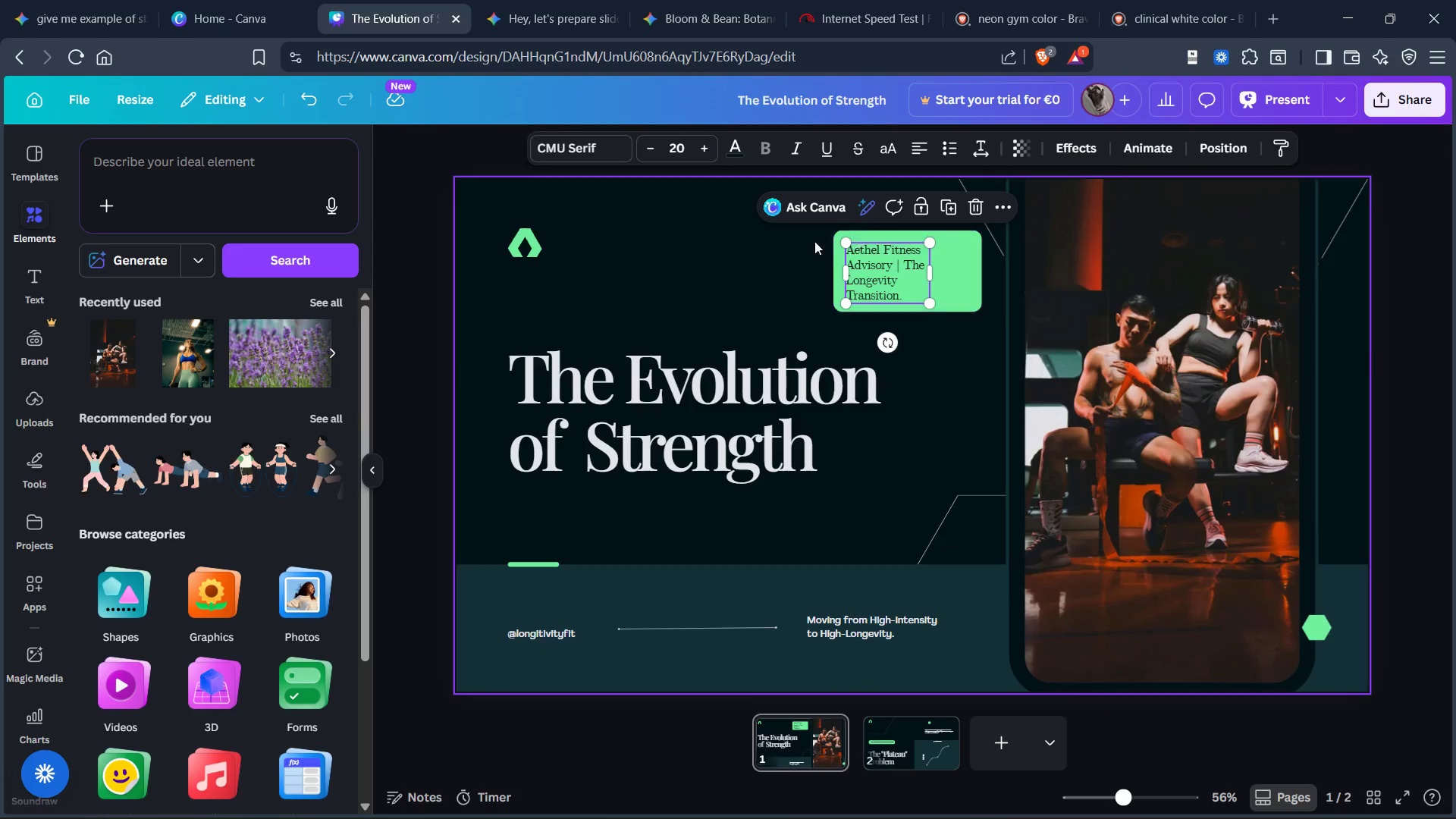 
wait(5.73)
 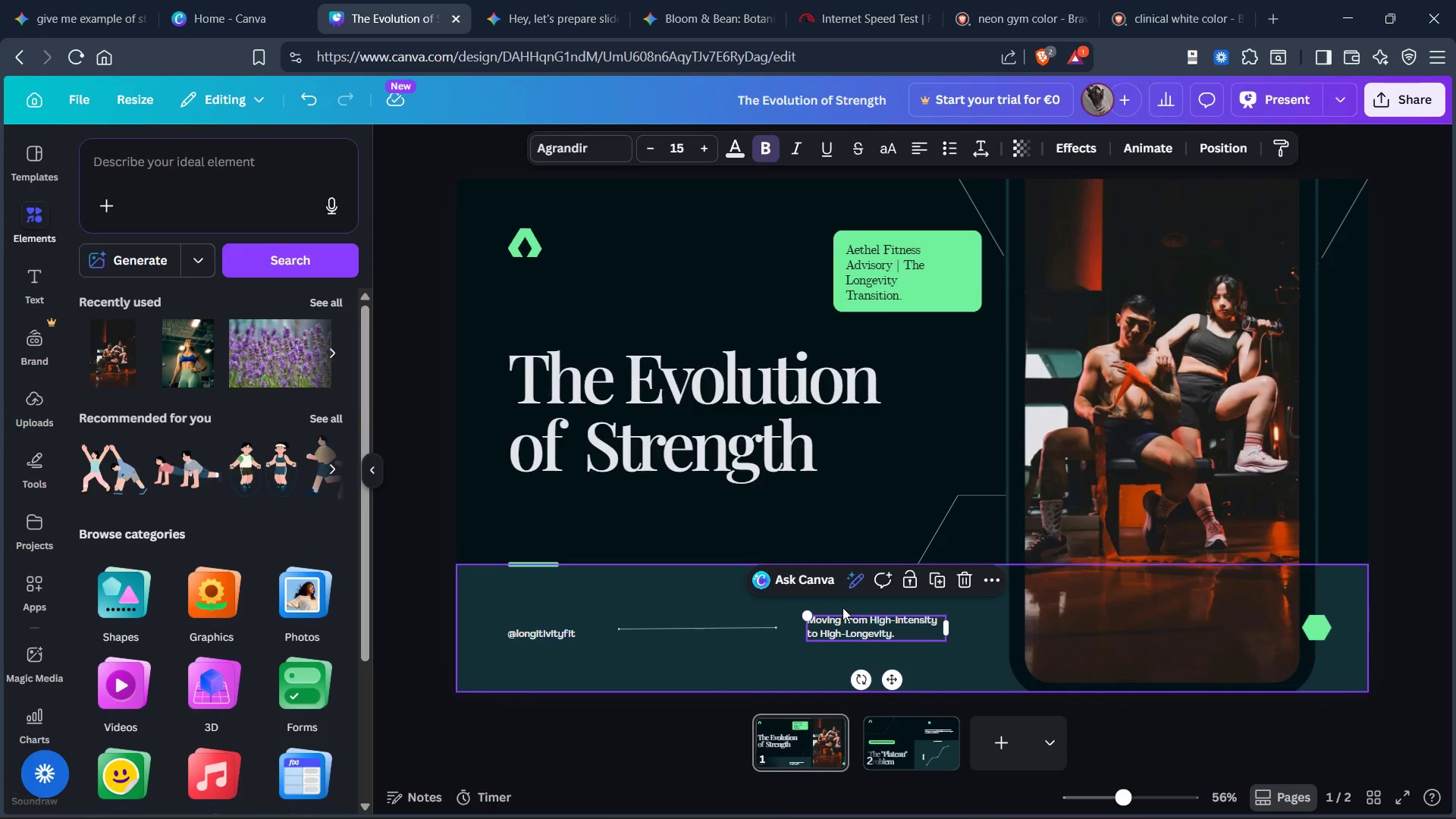 
left_click([863, 629])
 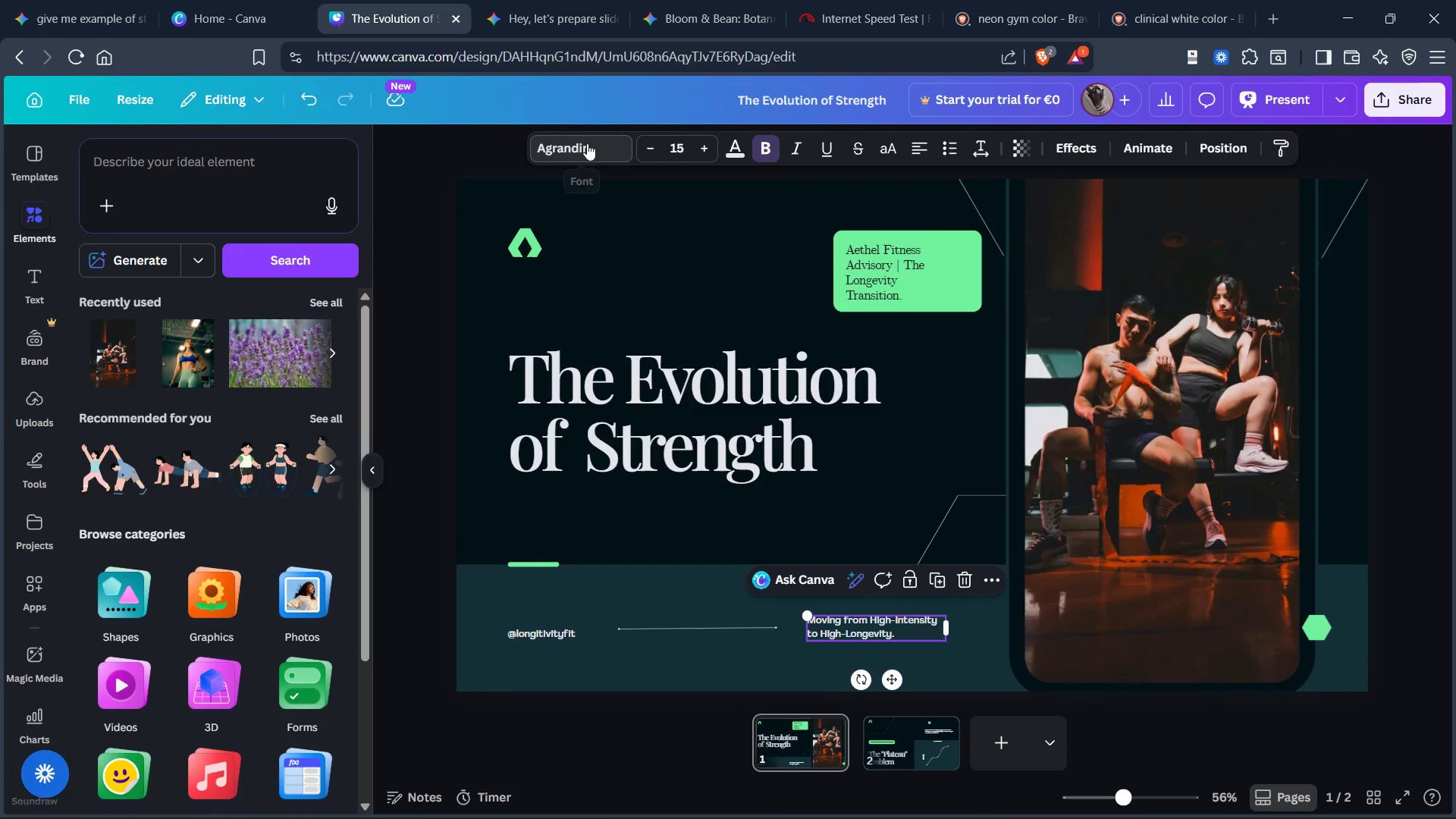 
left_click([587, 143])
 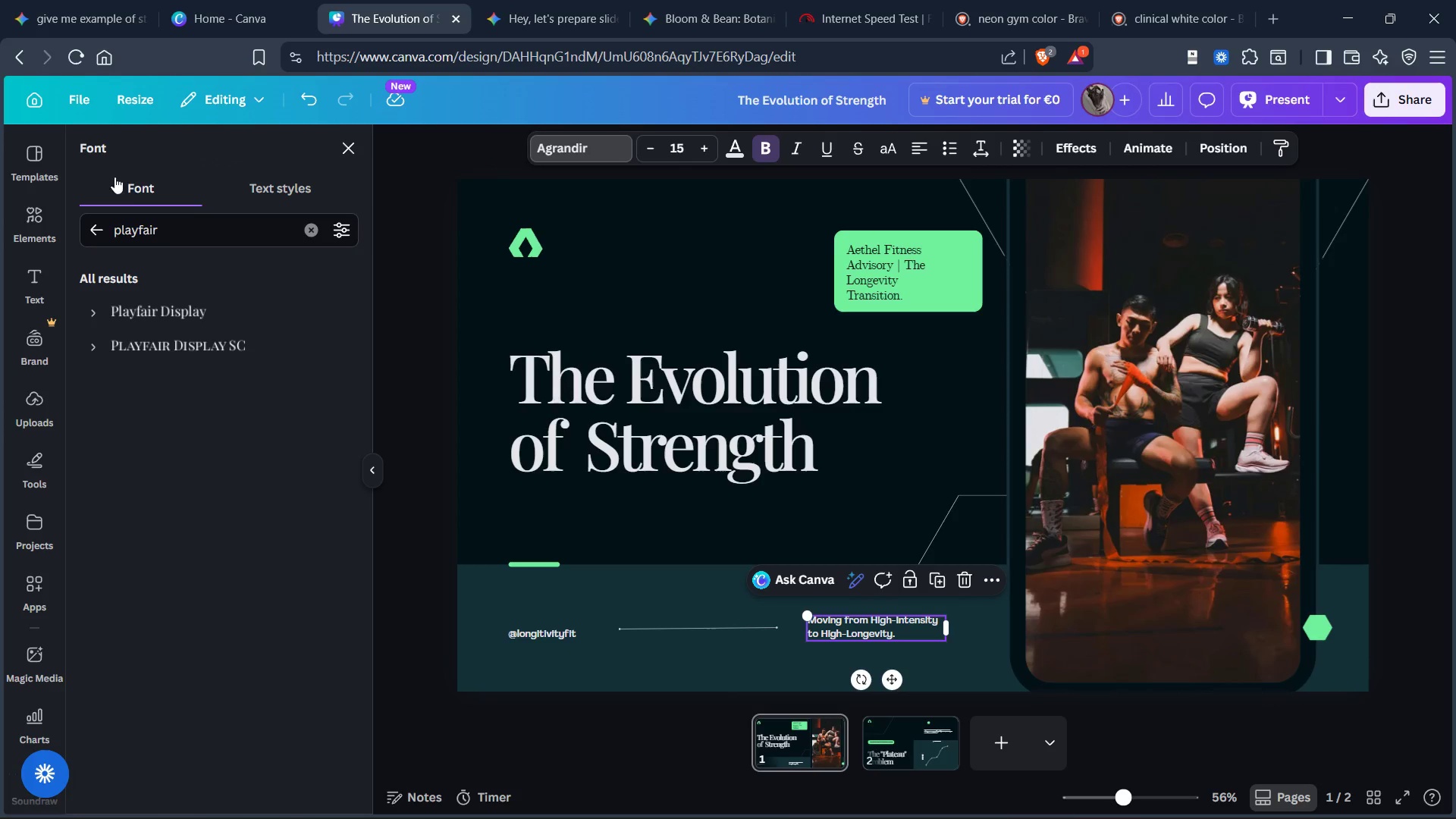 
left_click([210, 218])
 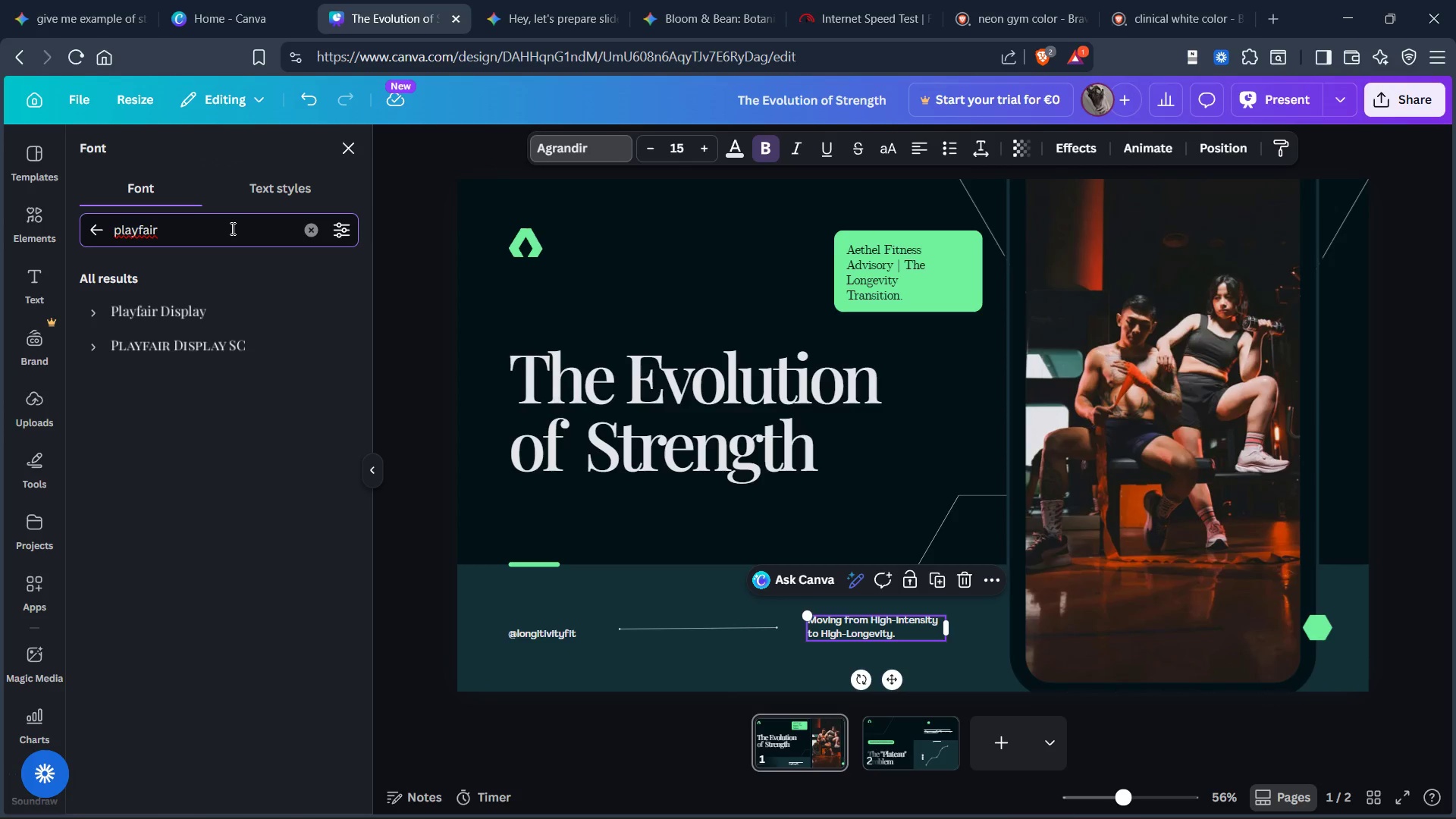 
key(Control+Backspace)
 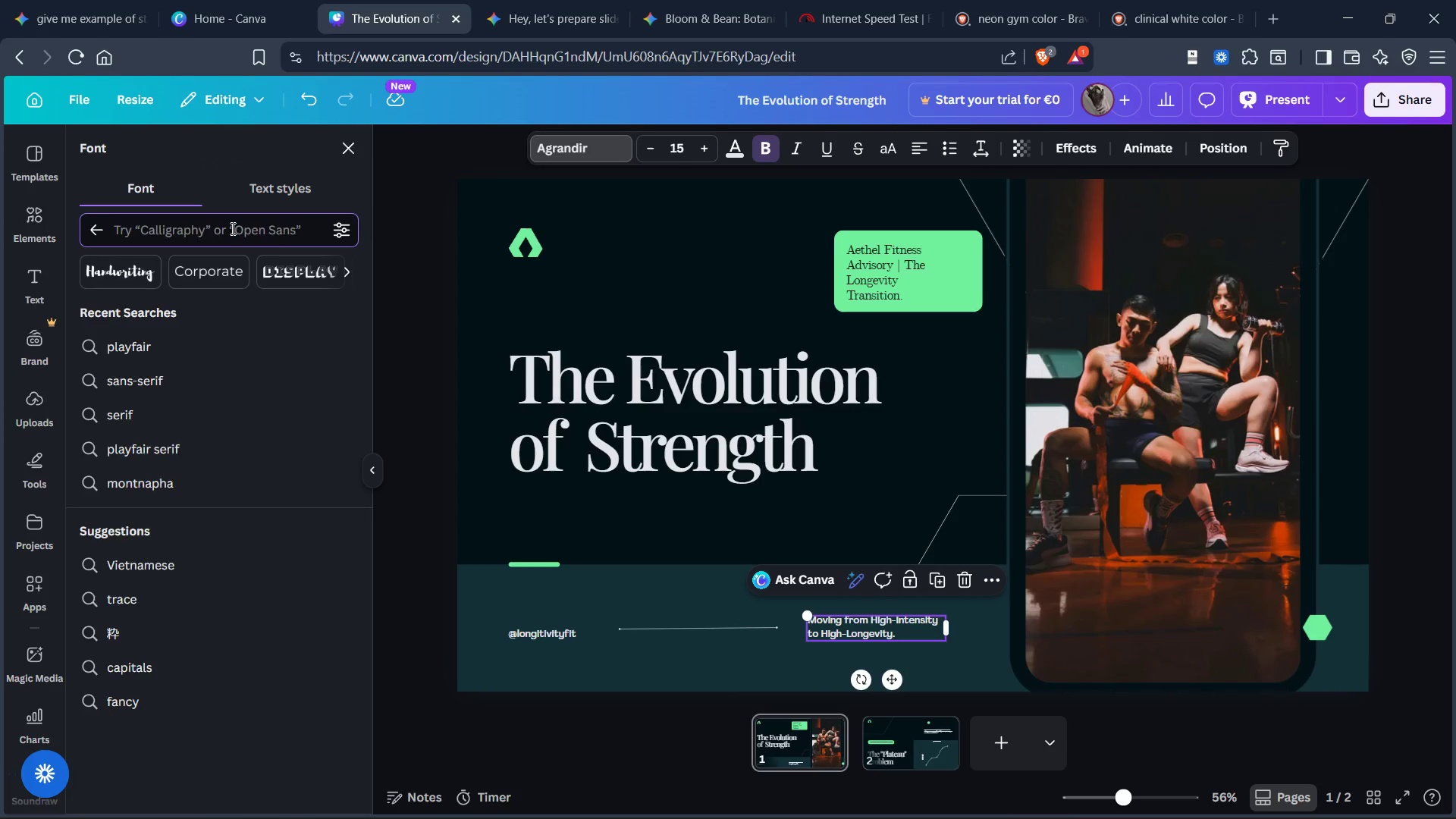 
type(serif)
 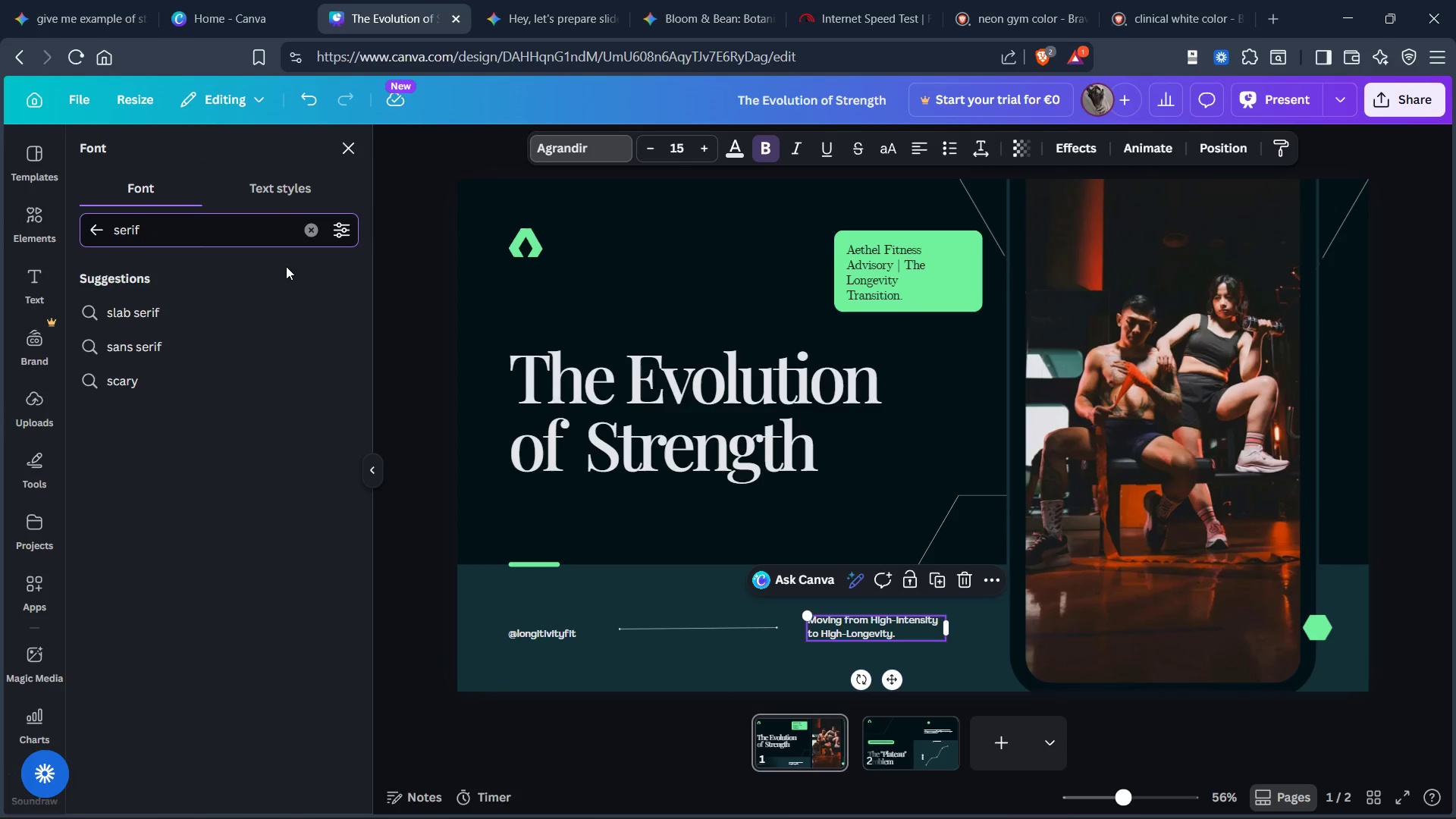 
key(Enter)
 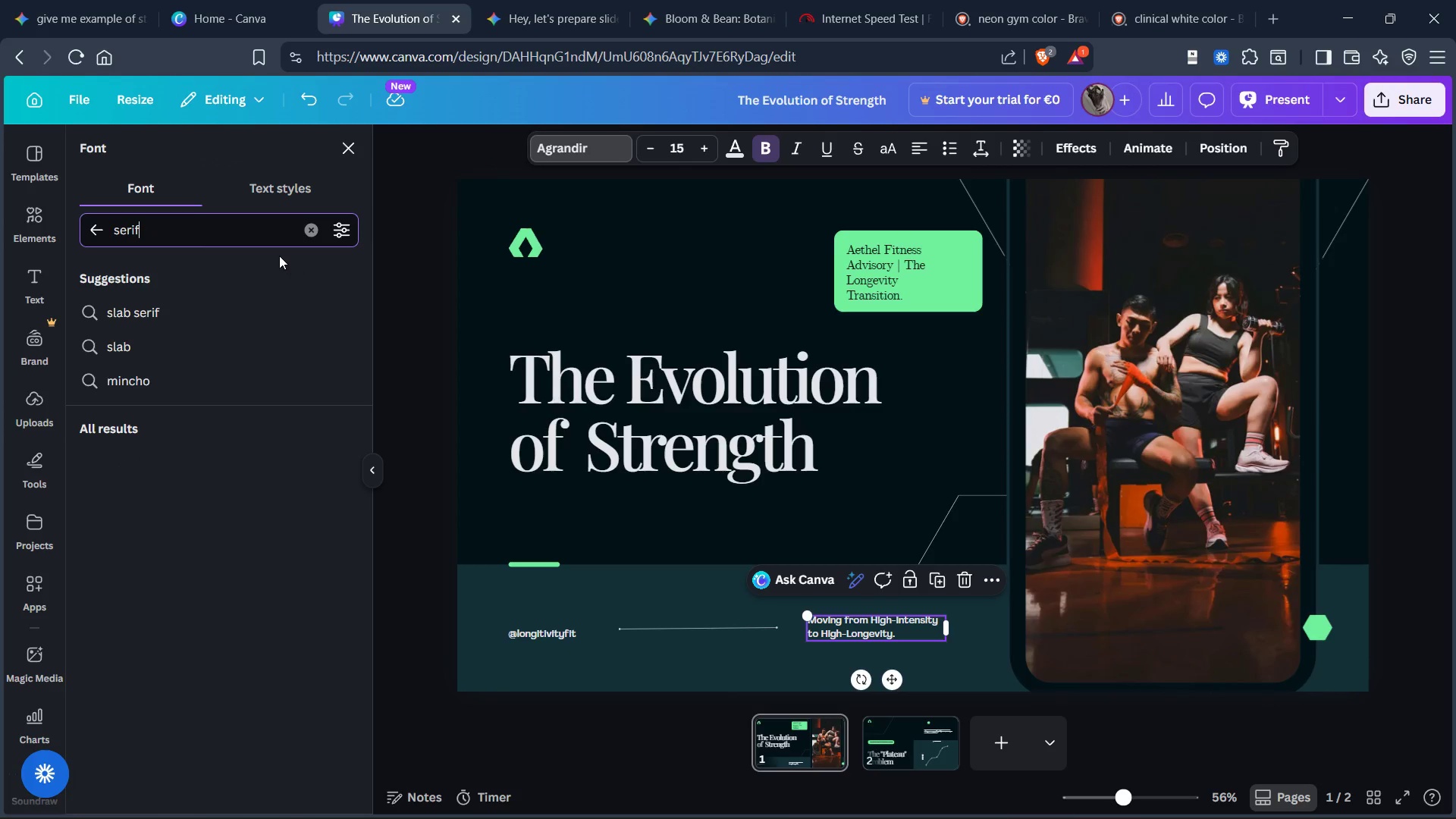 
scroll: coordinate [278, 334], scroll_direction: down, amount: 6.0
 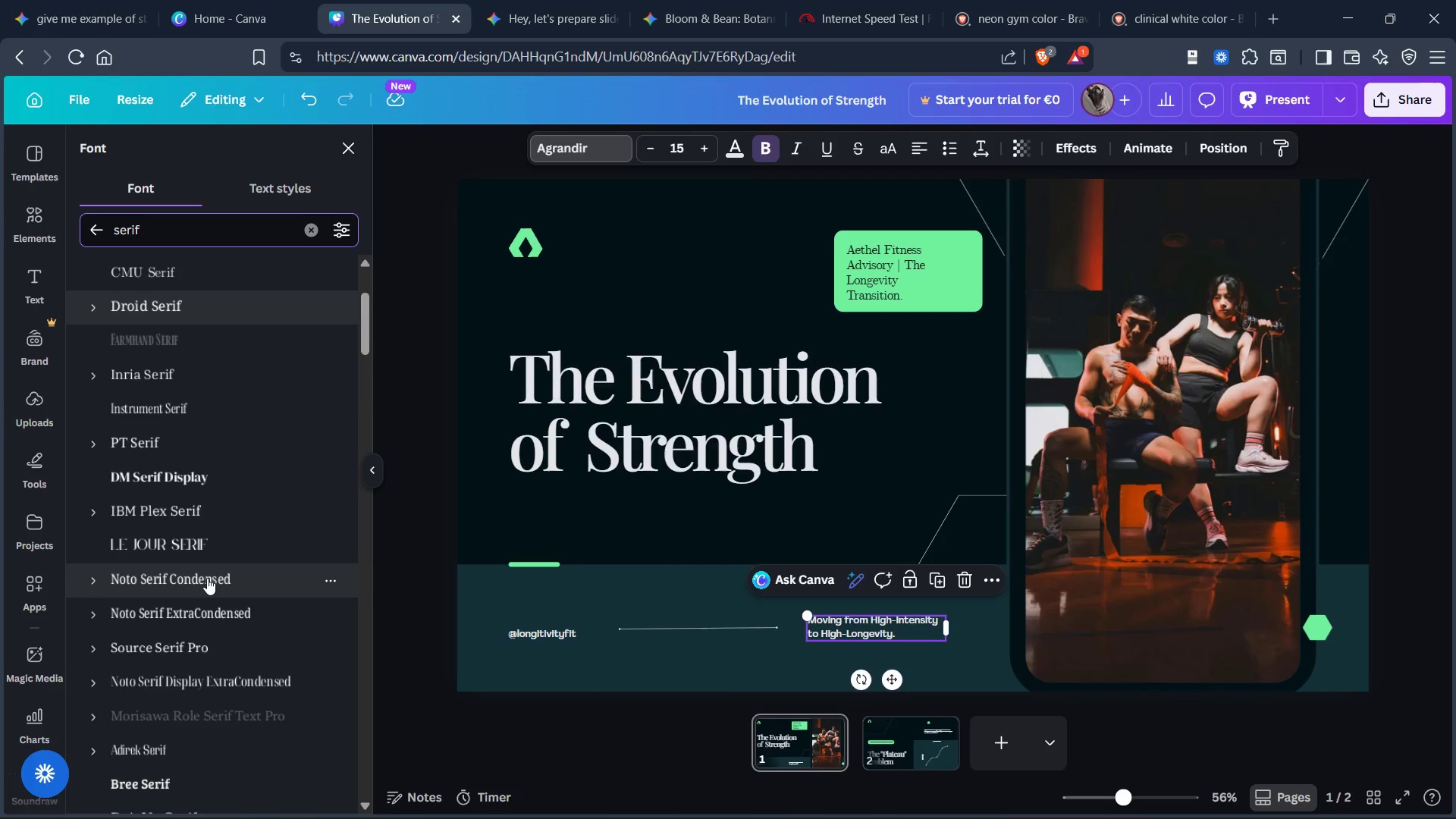 
wait(6.54)
 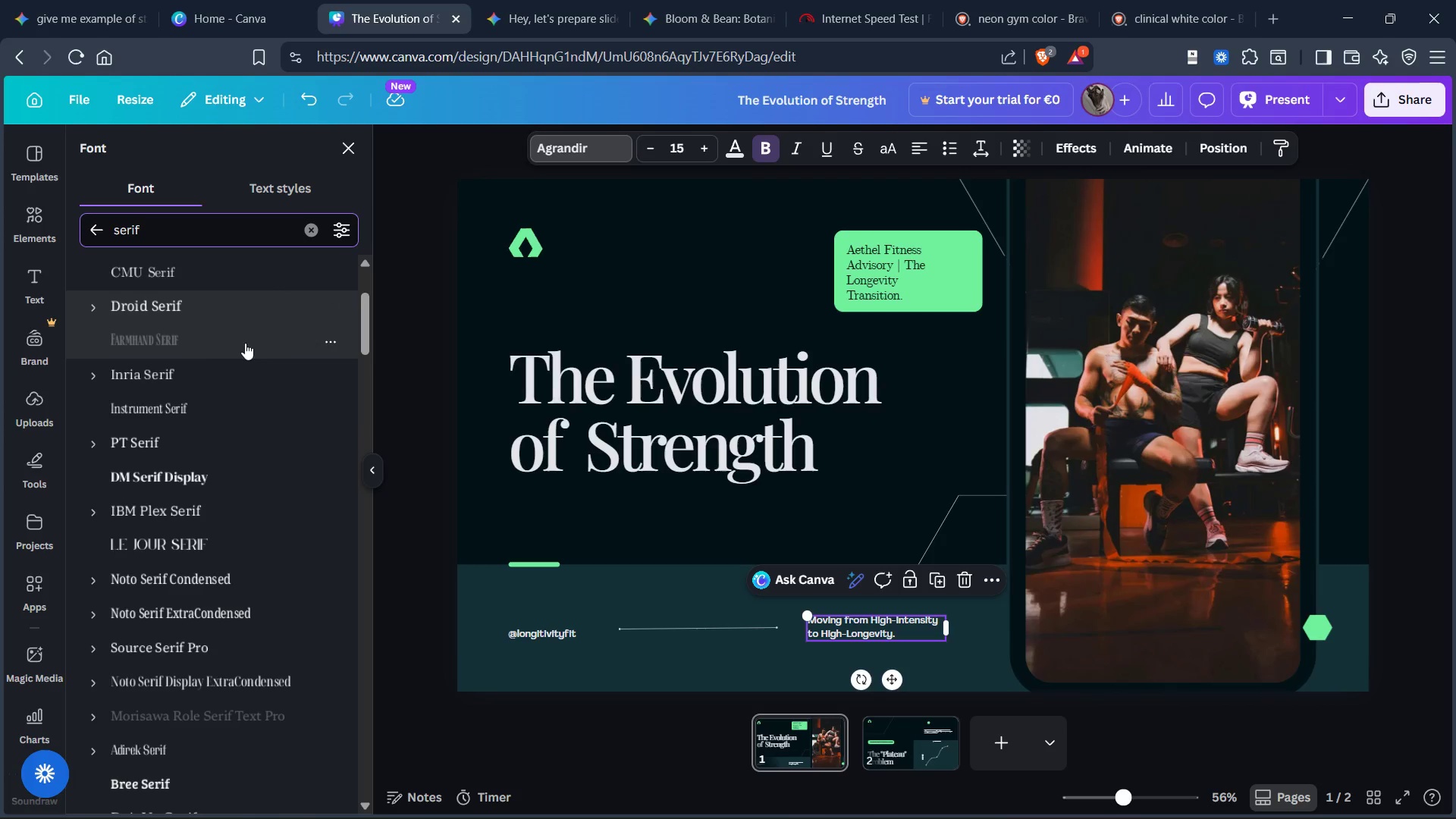 
left_click([570, 592])
 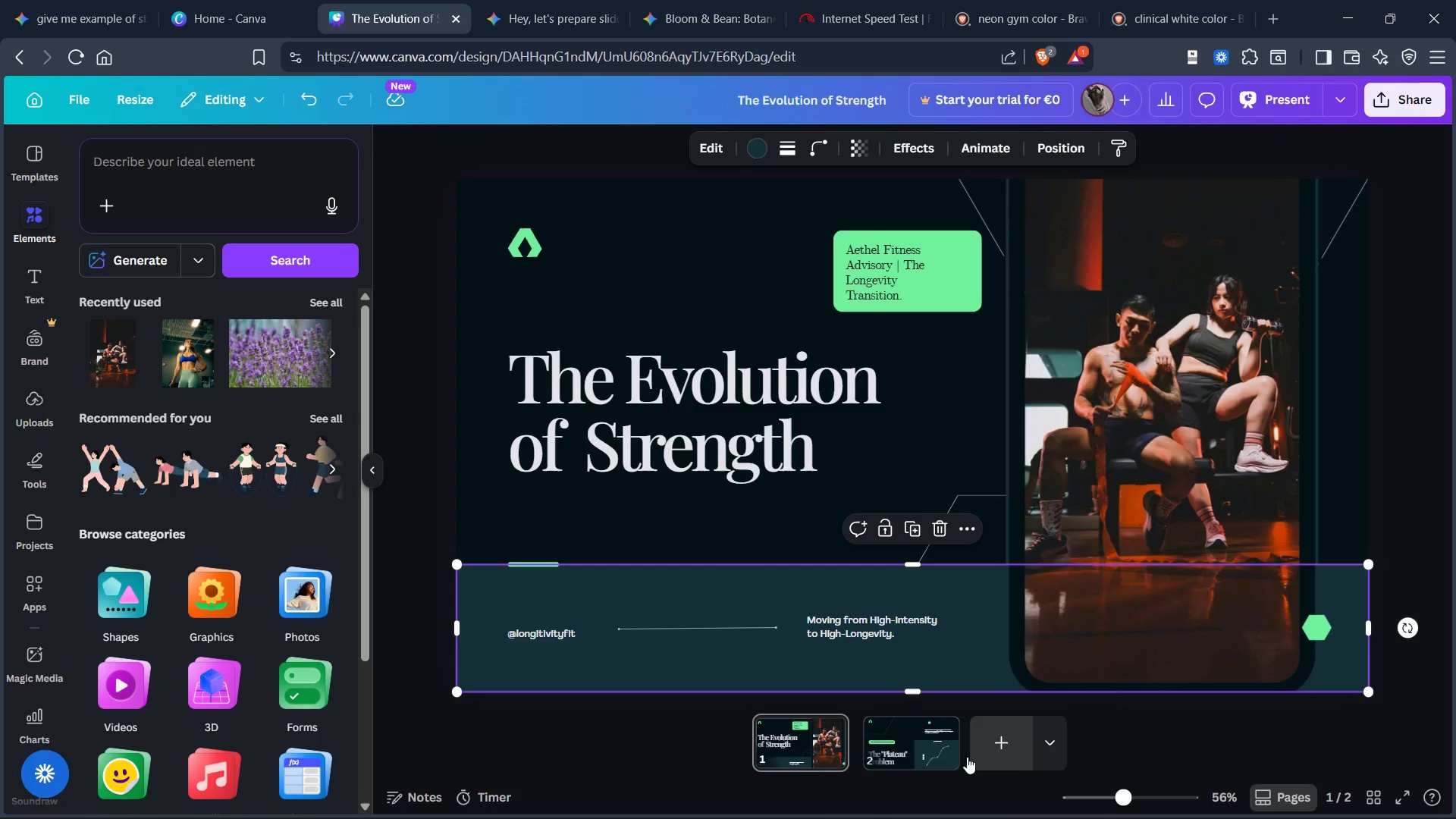 
left_click([927, 742])
 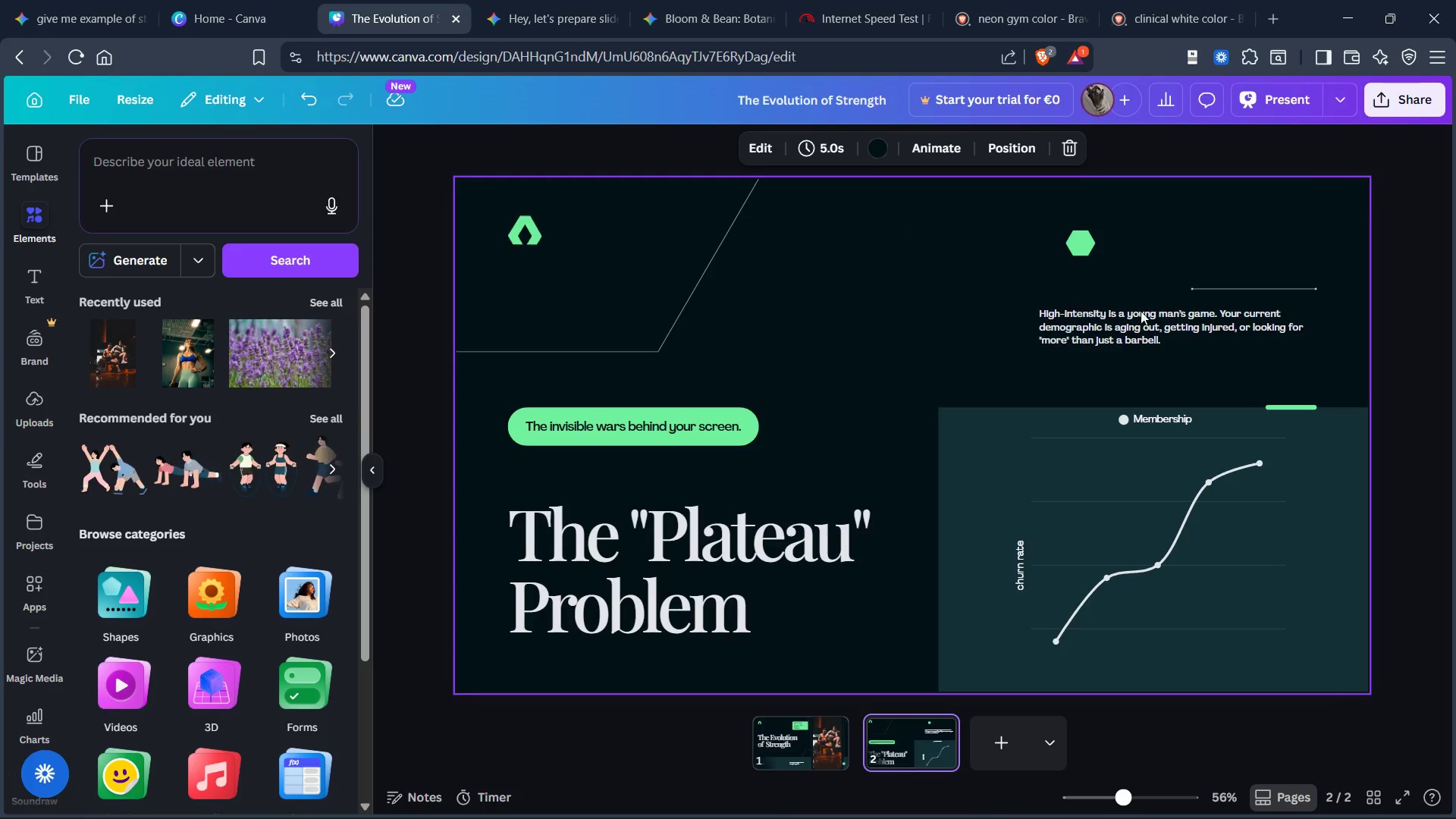 
left_click([1165, 315])
 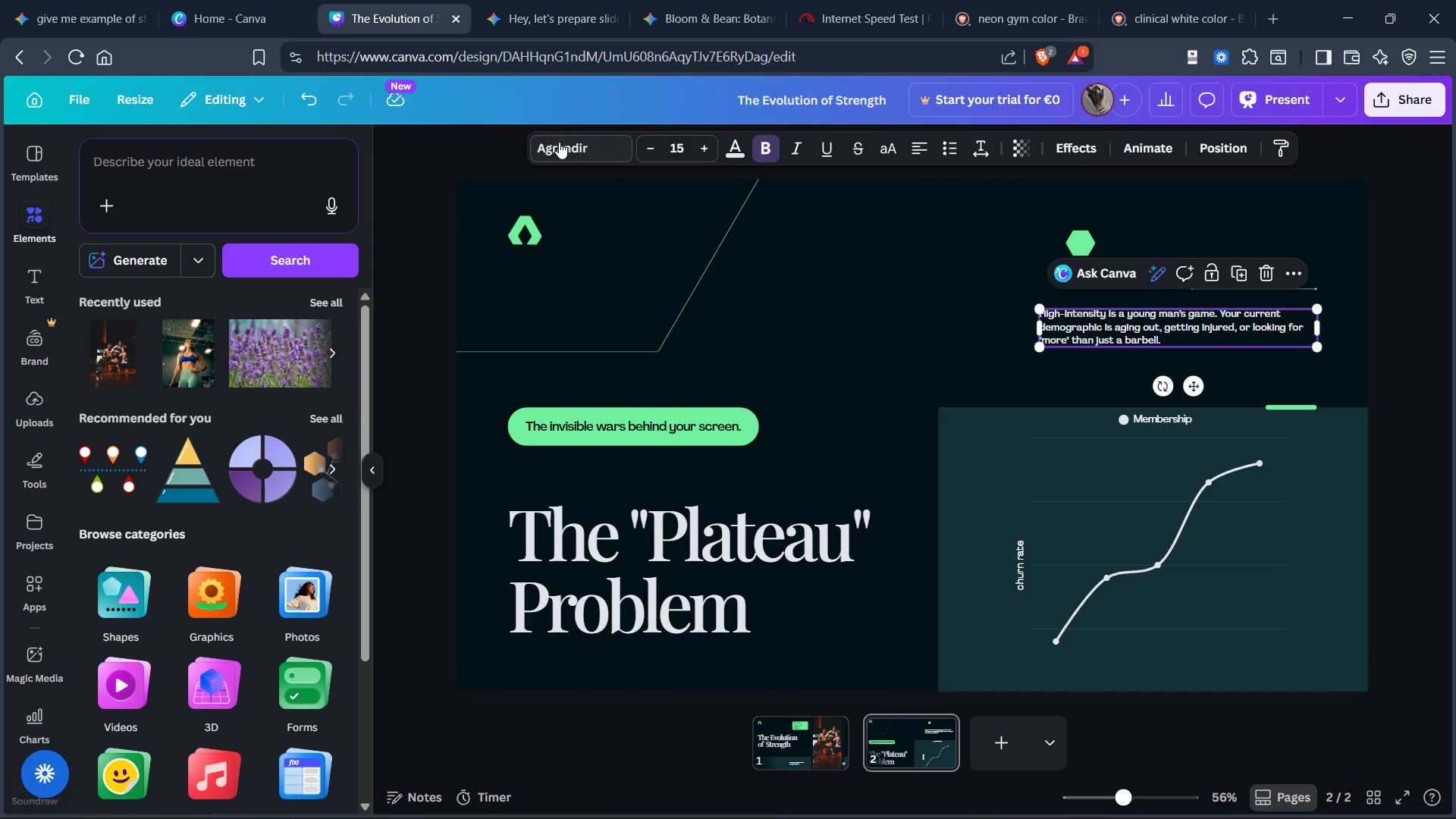 
left_click([557, 142])
 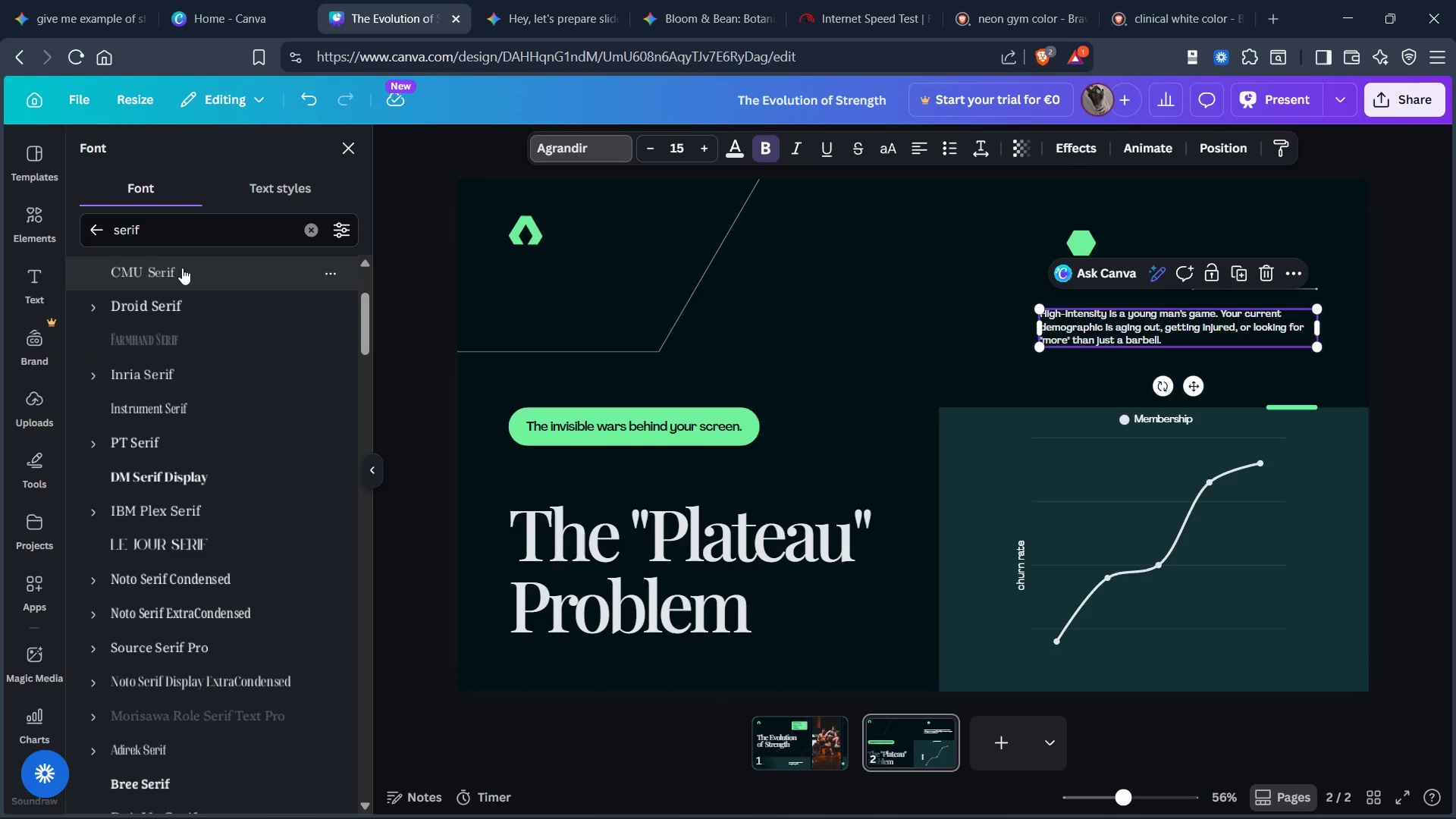 
left_click([184, 268])
 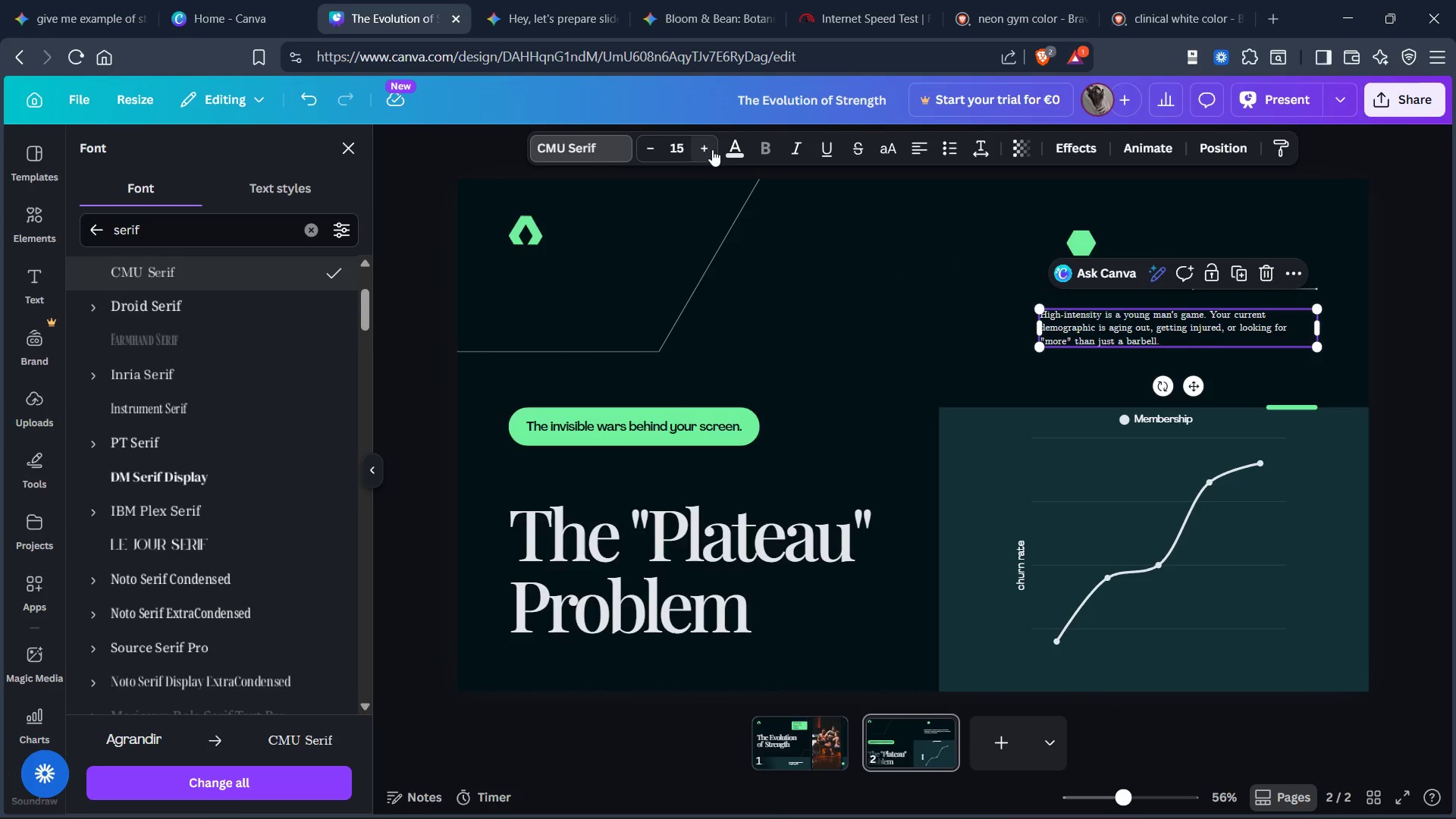 
double_click([706, 146])
 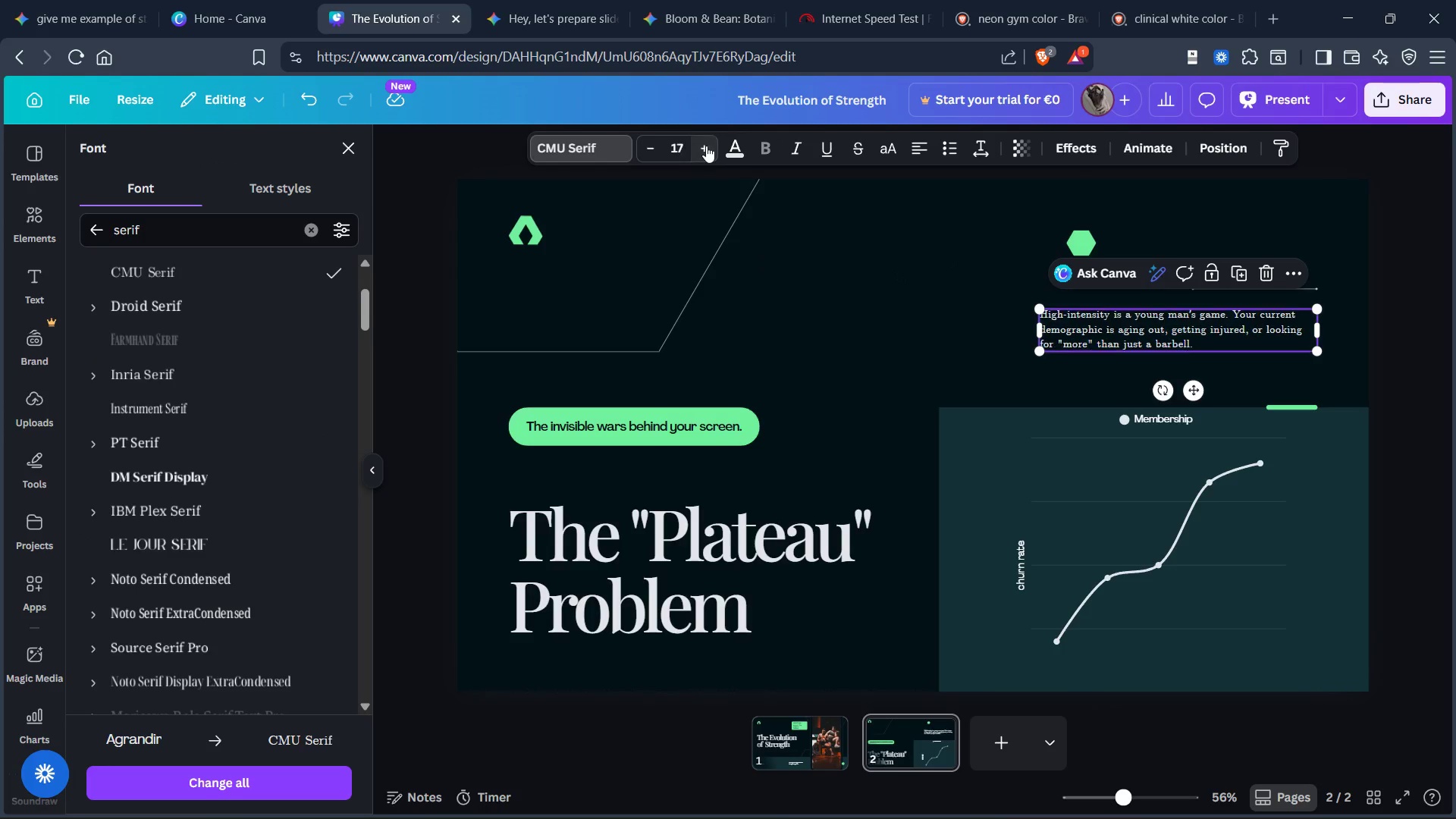 
triple_click([706, 146])
 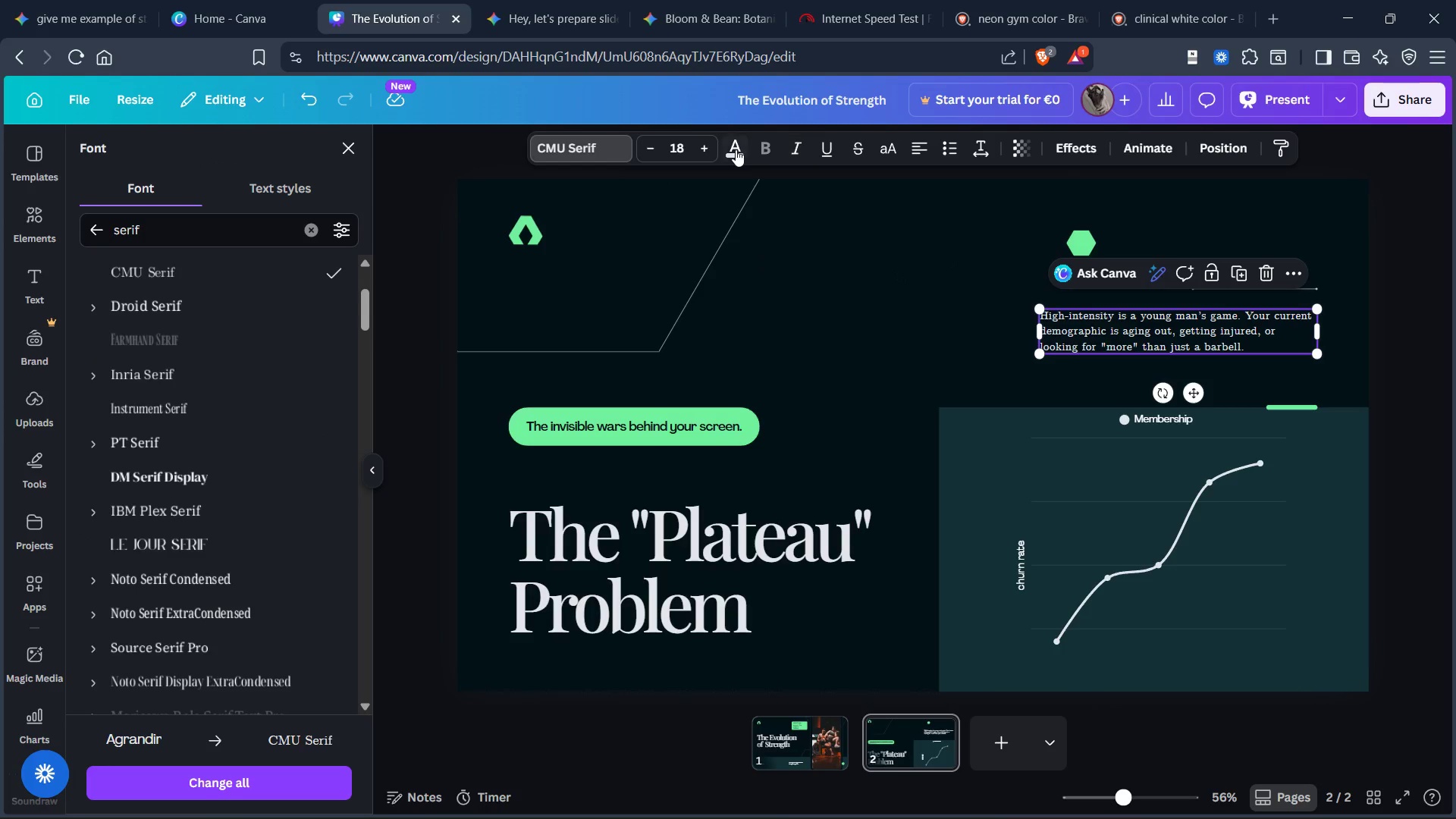 
left_click([736, 149])
 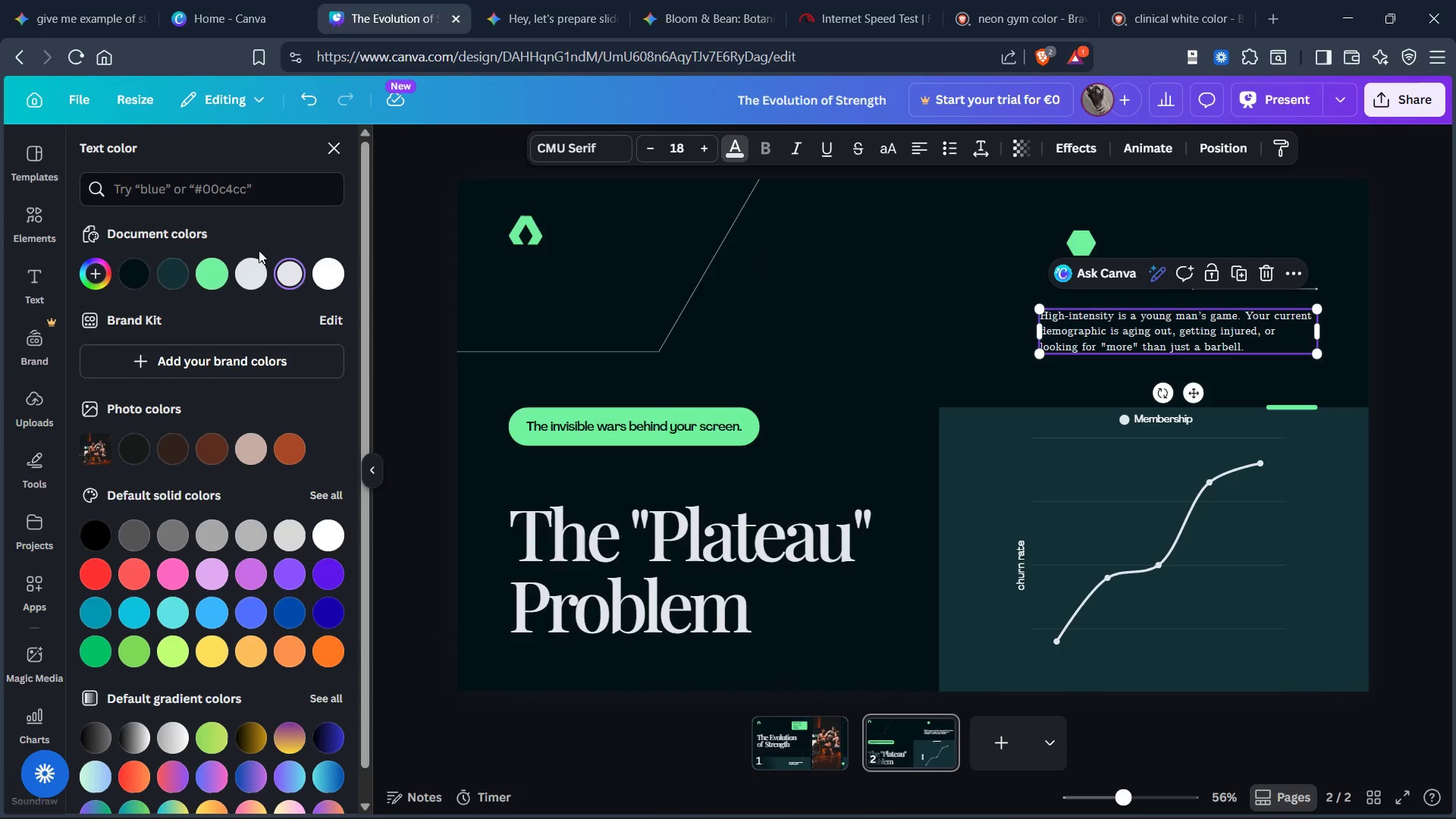 
mouse_move([310, 271])
 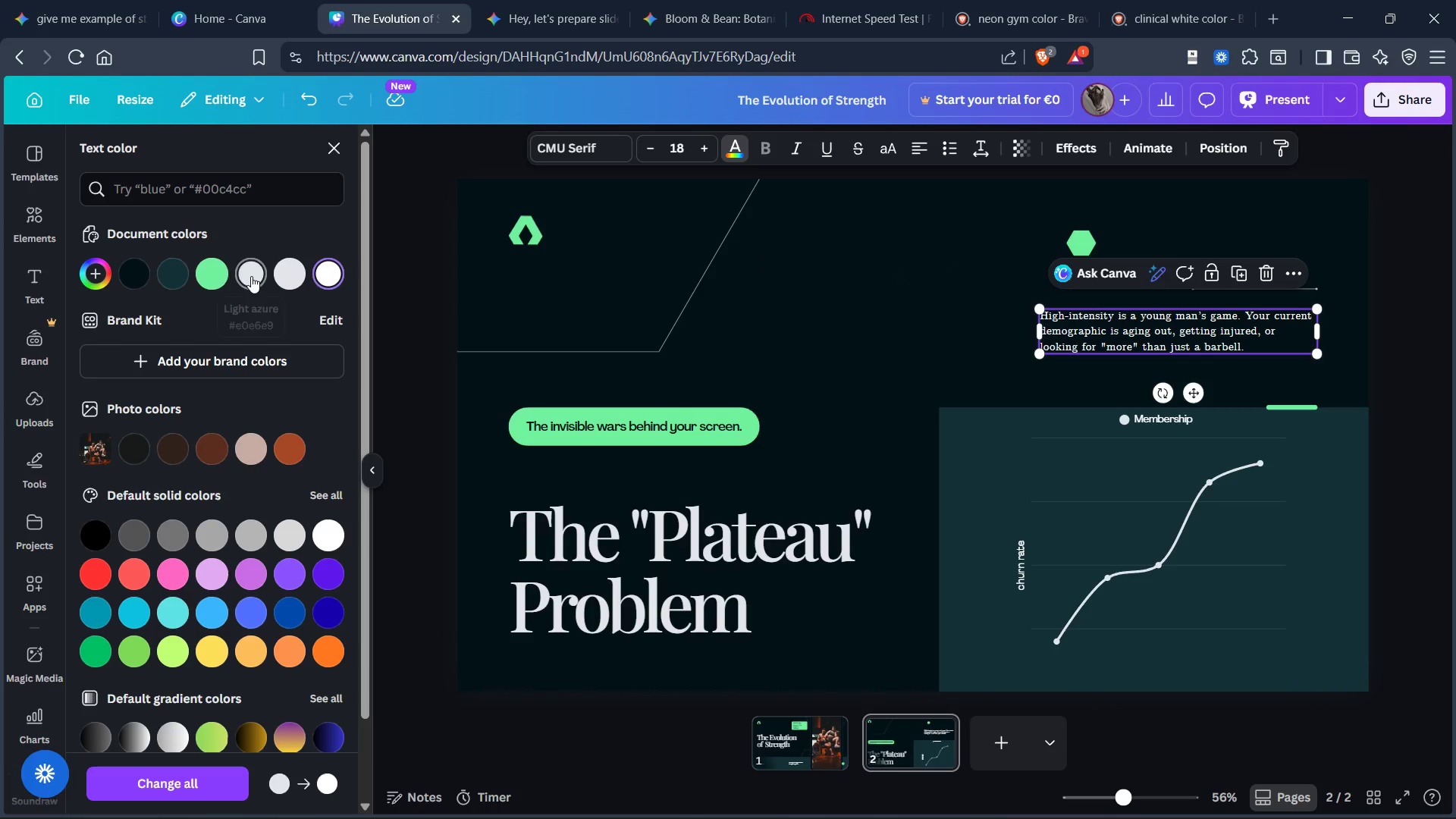 
left_click([251, 276])
 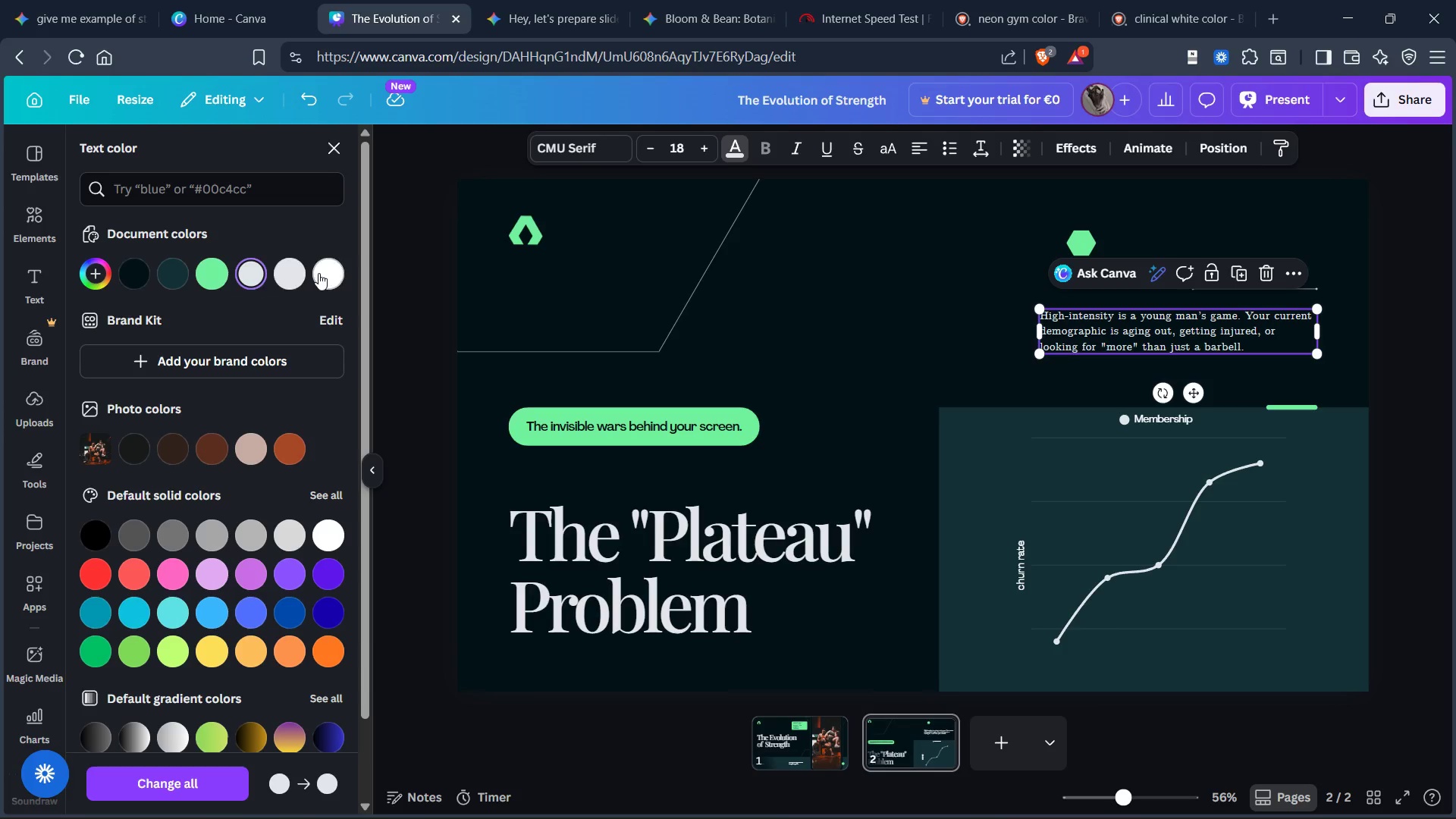 
left_click([329, 273])
 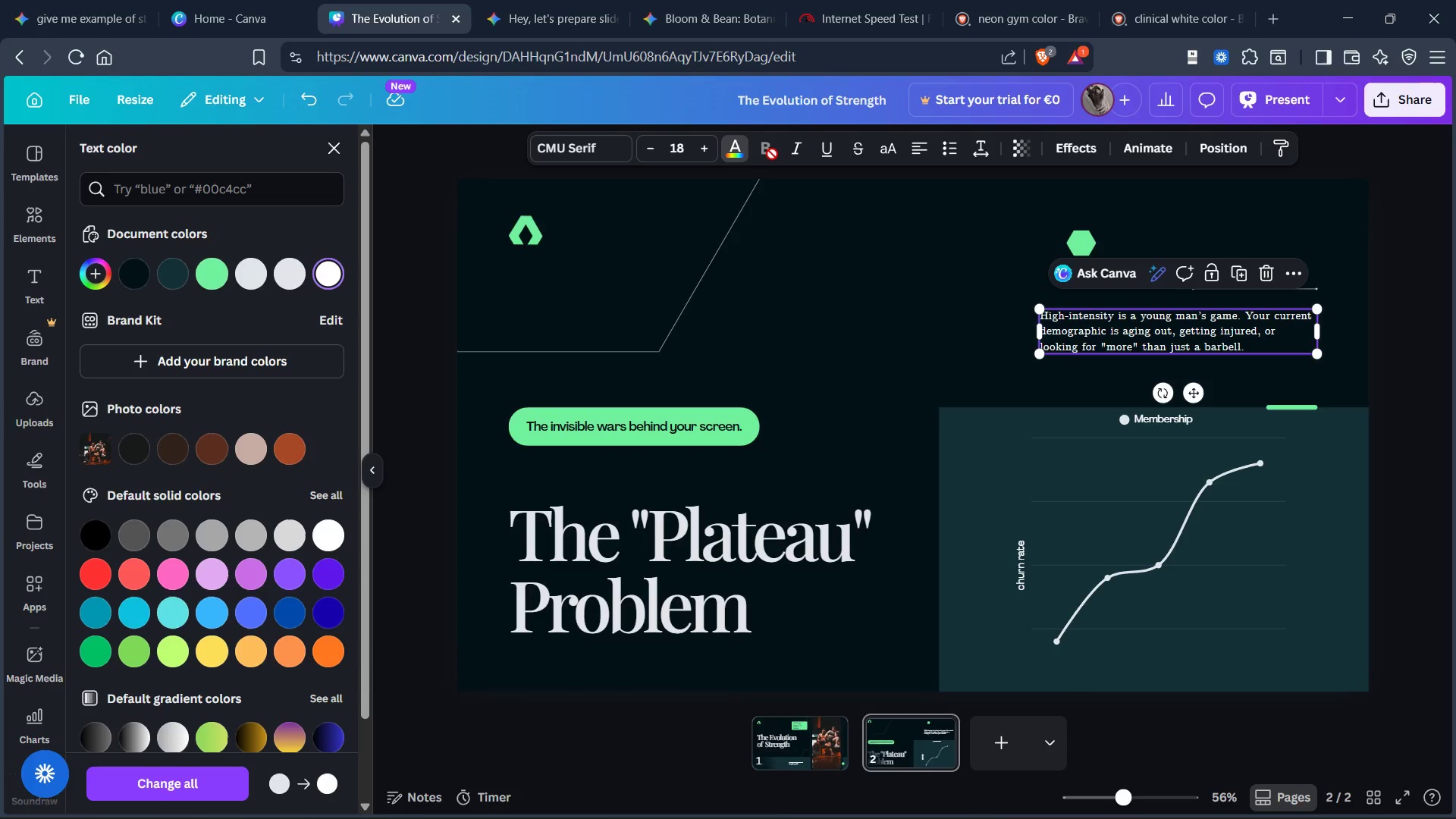 
left_click([887, 248])
 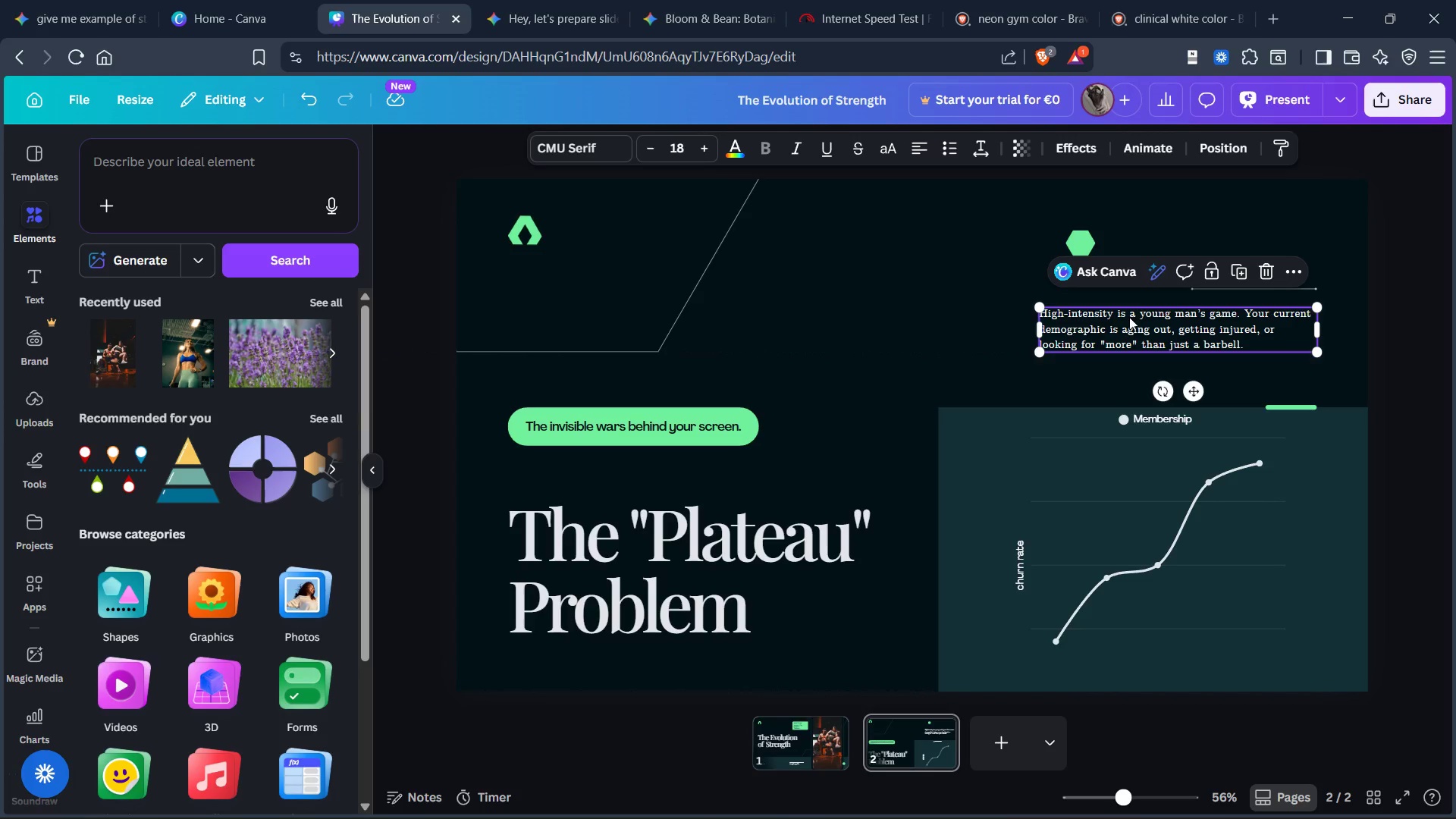 
wait(6.03)
 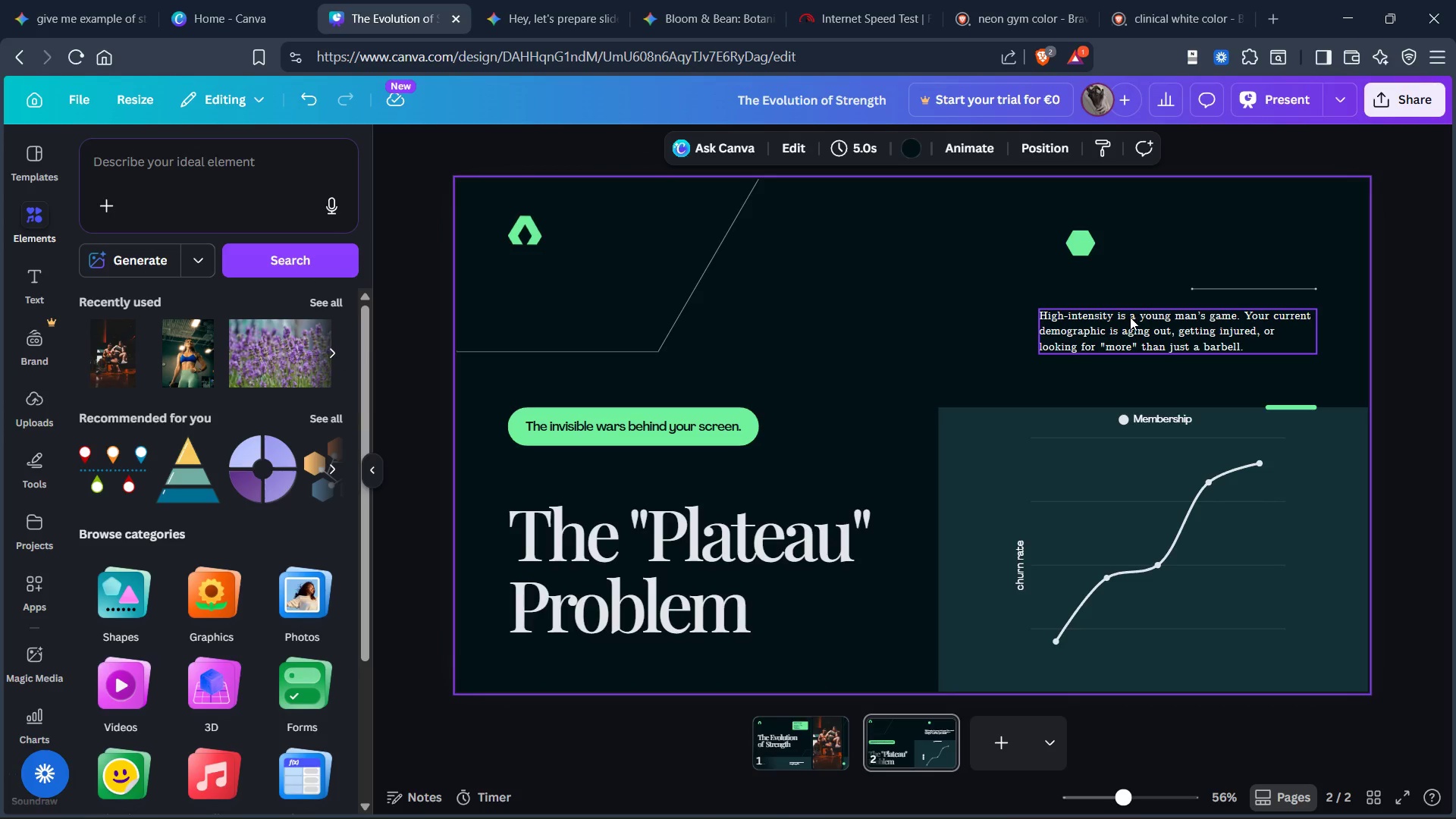 
left_click_drag(start_coordinate=[1033, 327], to_coordinate=[938, 329])
 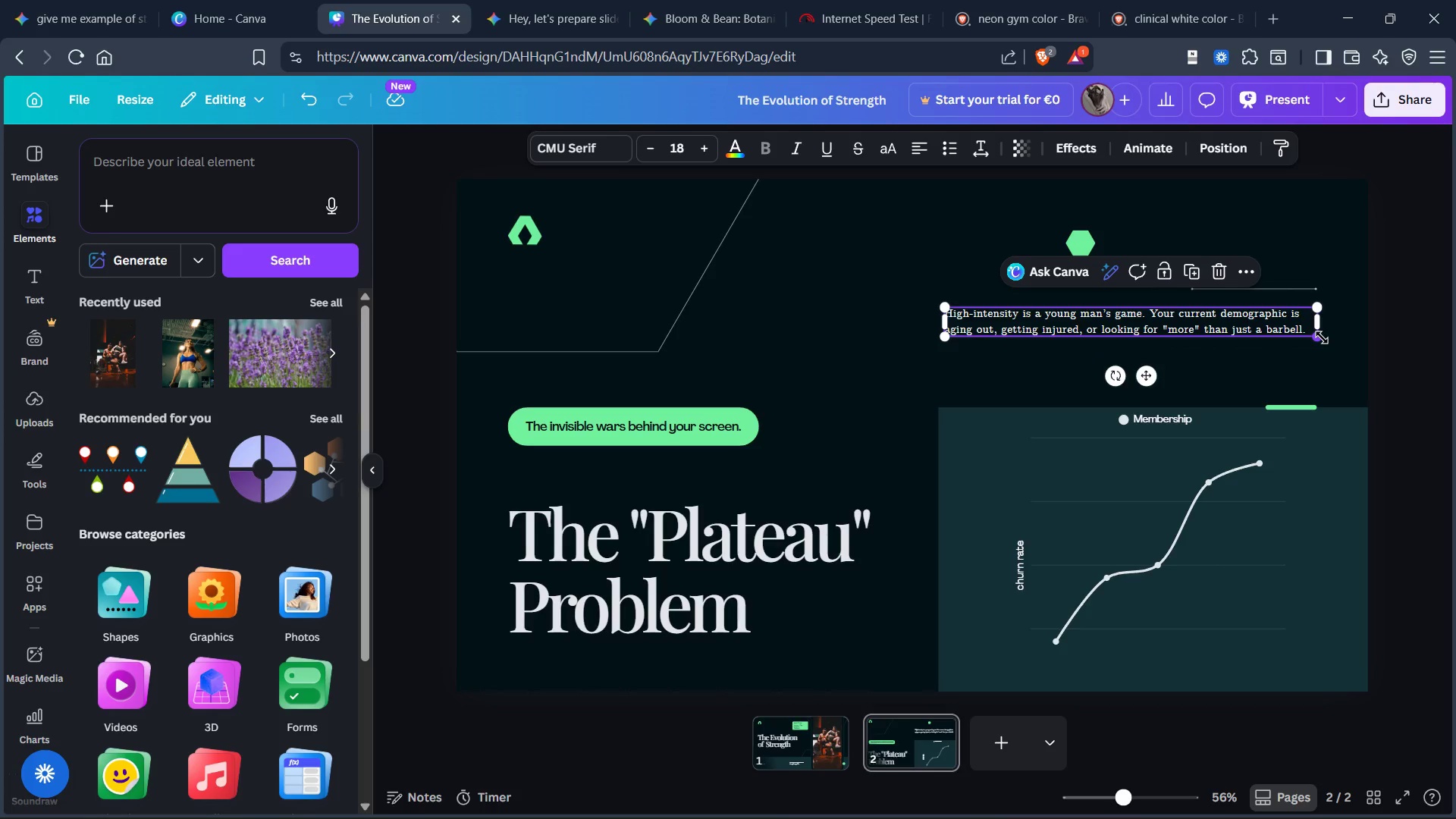 
left_click_drag(start_coordinate=[1322, 337], to_coordinate=[1321, 357])
 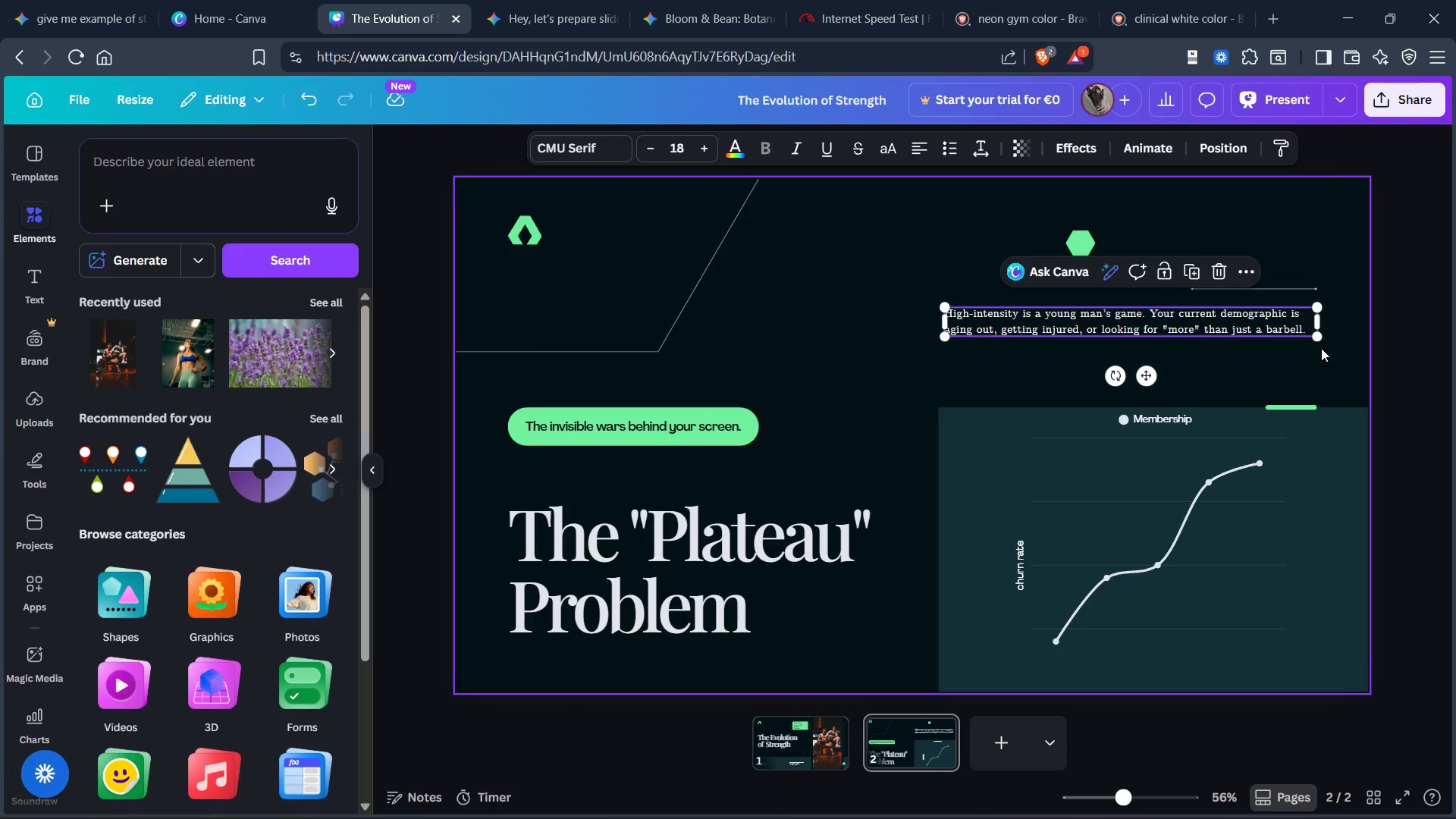 
key(Control+Z)
 